 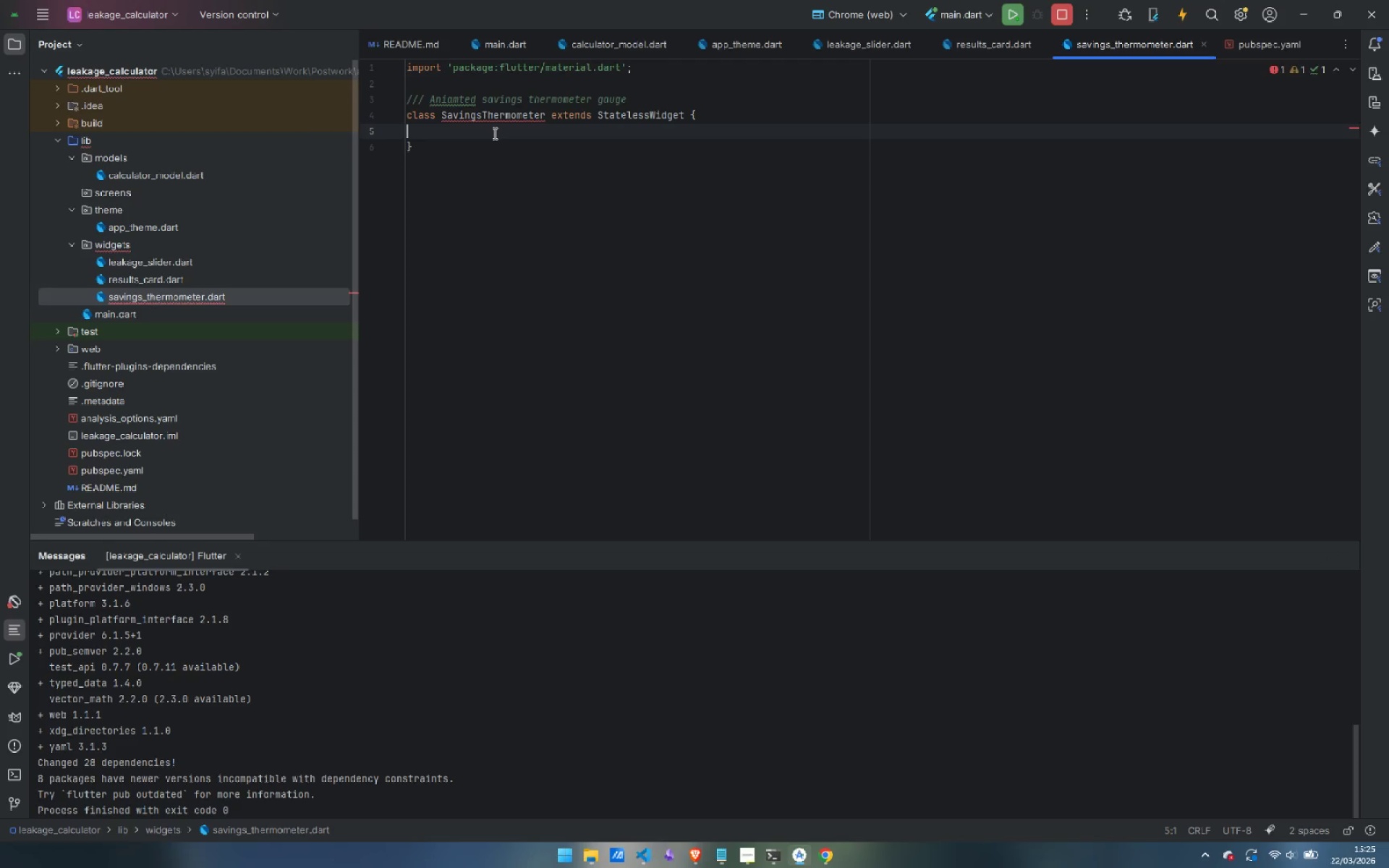 
key(Tab)
 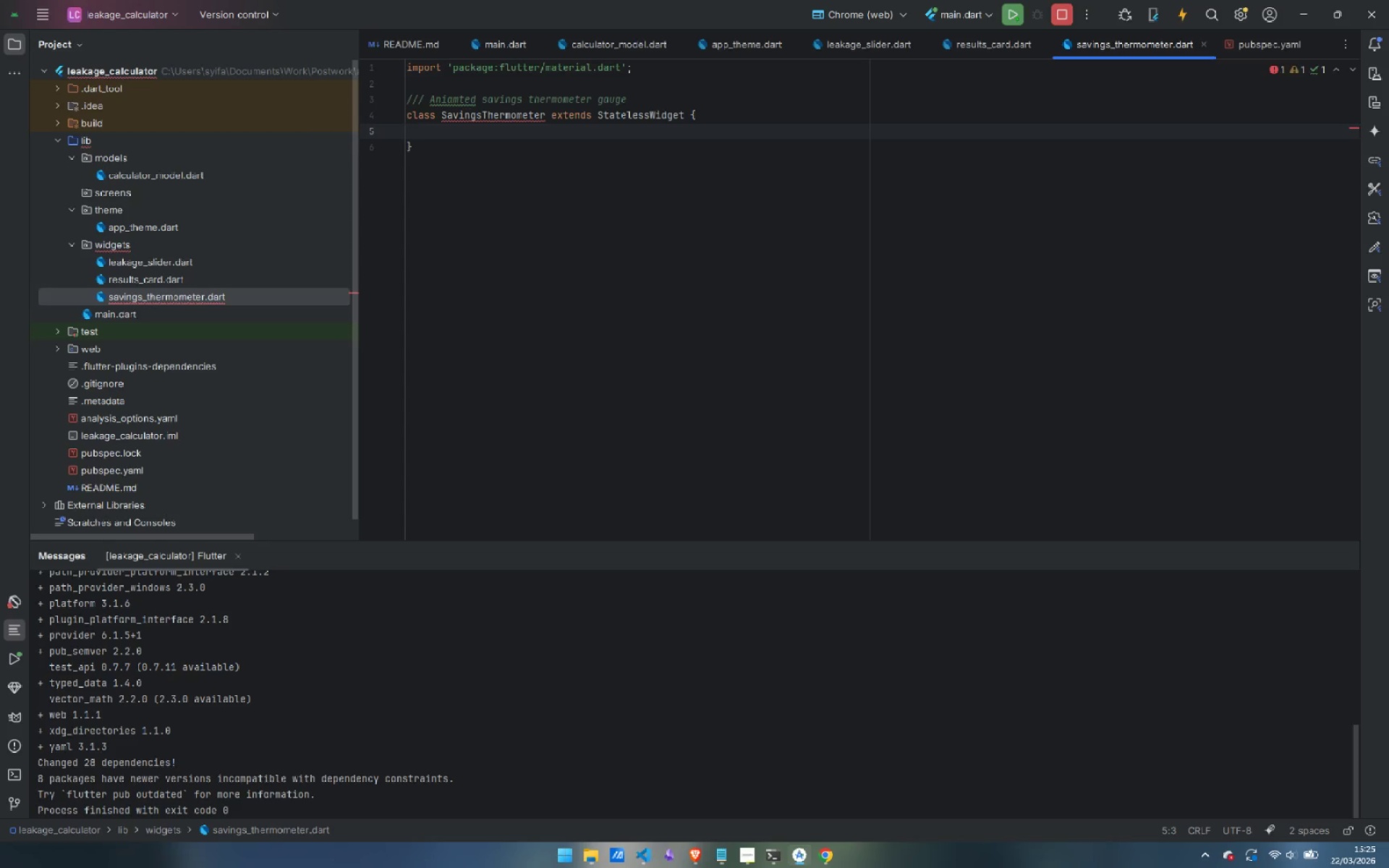 
type(final double savingsAmp)
key(Backspace)
type(ount;)
 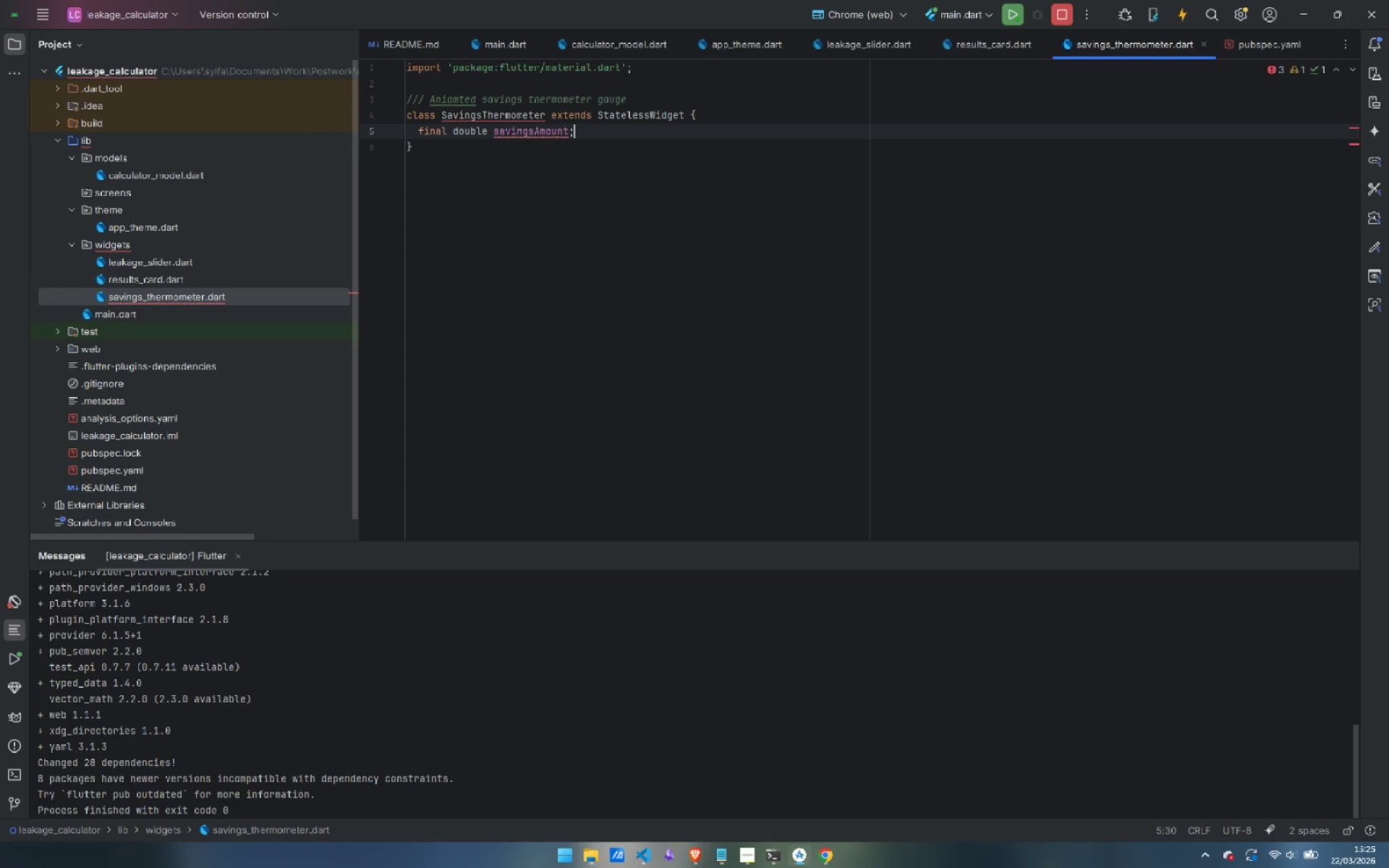 
key(Enter)
 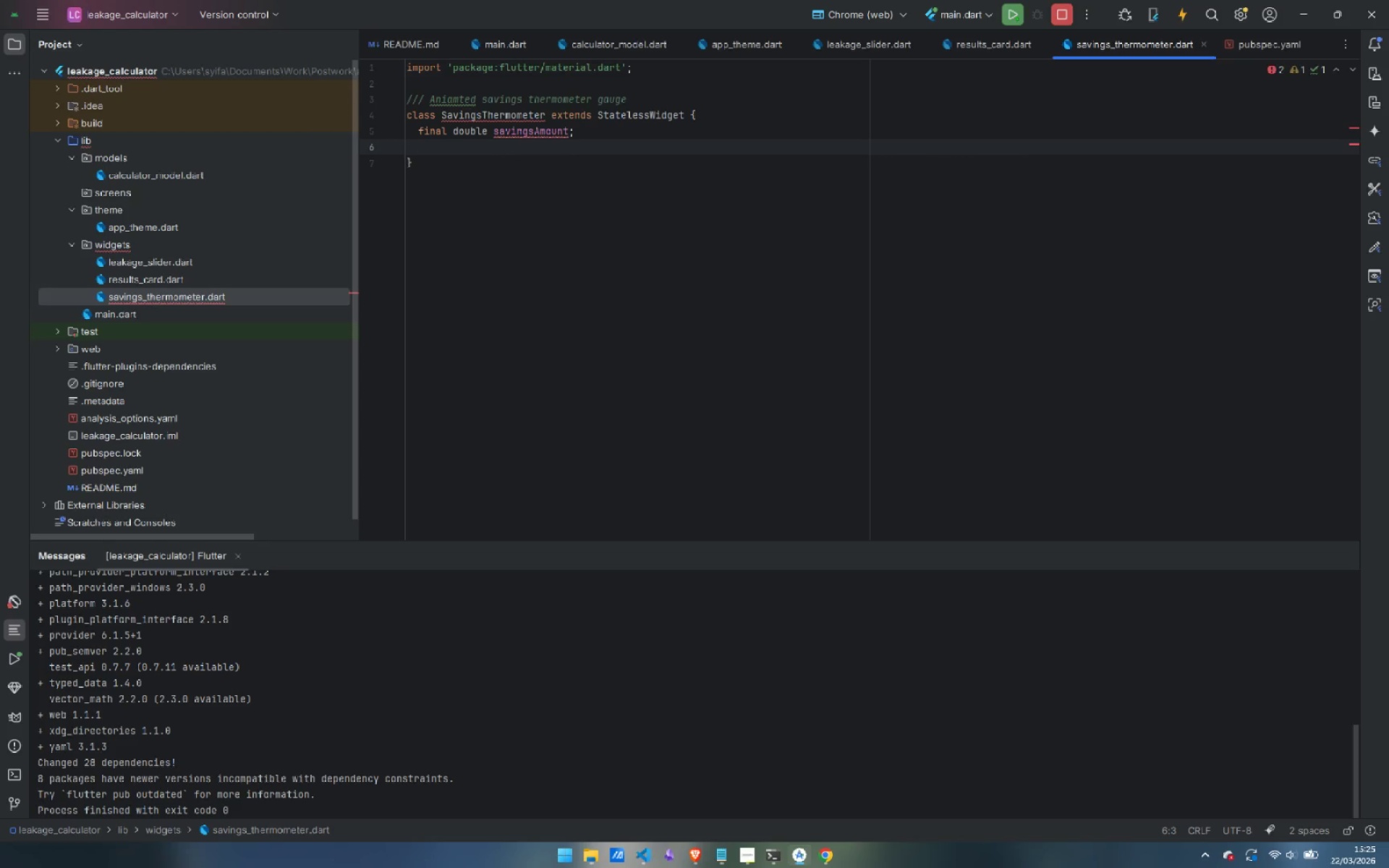 
type(final double fraction; // 0.0 - 1.0)
 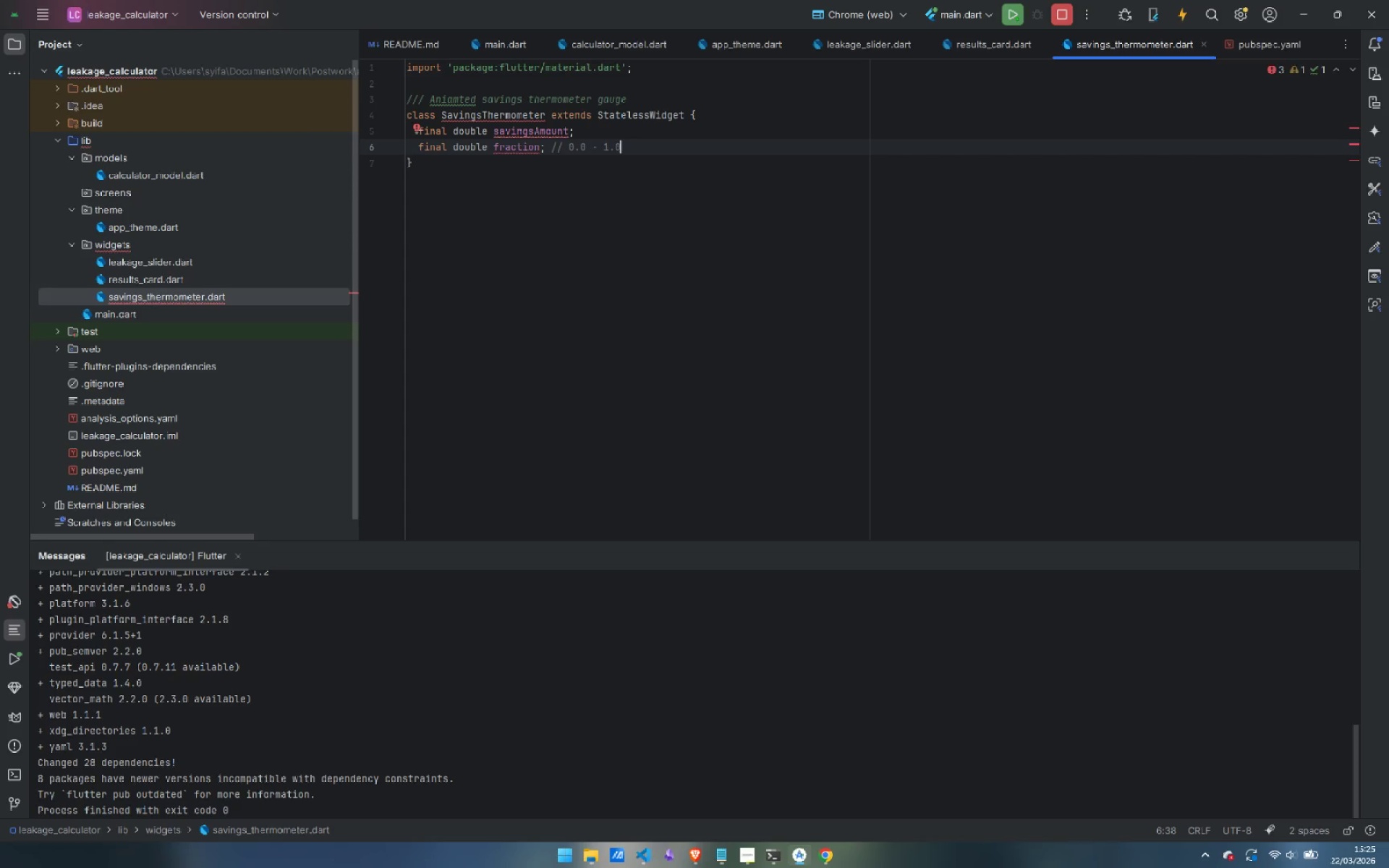 
key(Enter)
 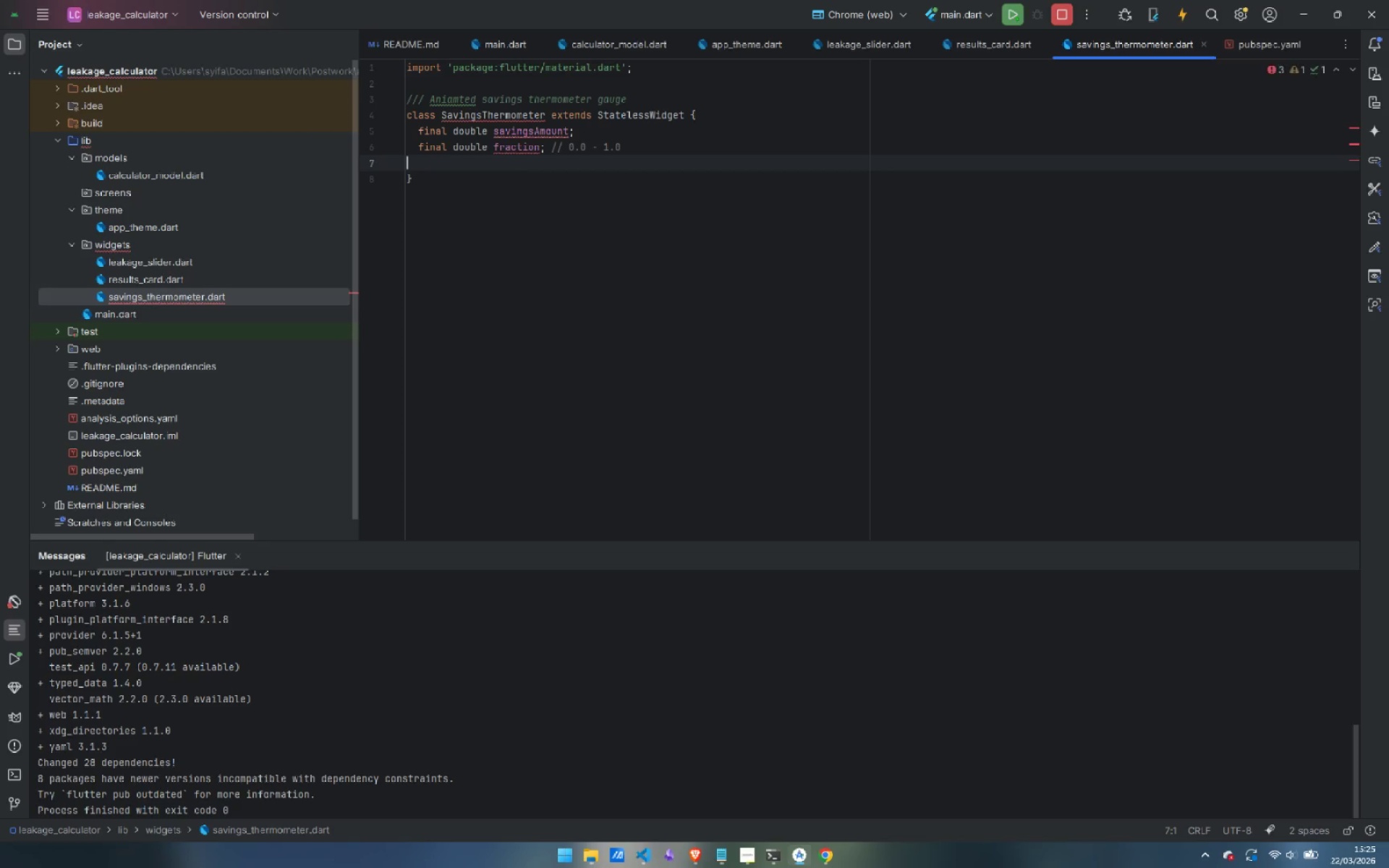 
key(Tab)
 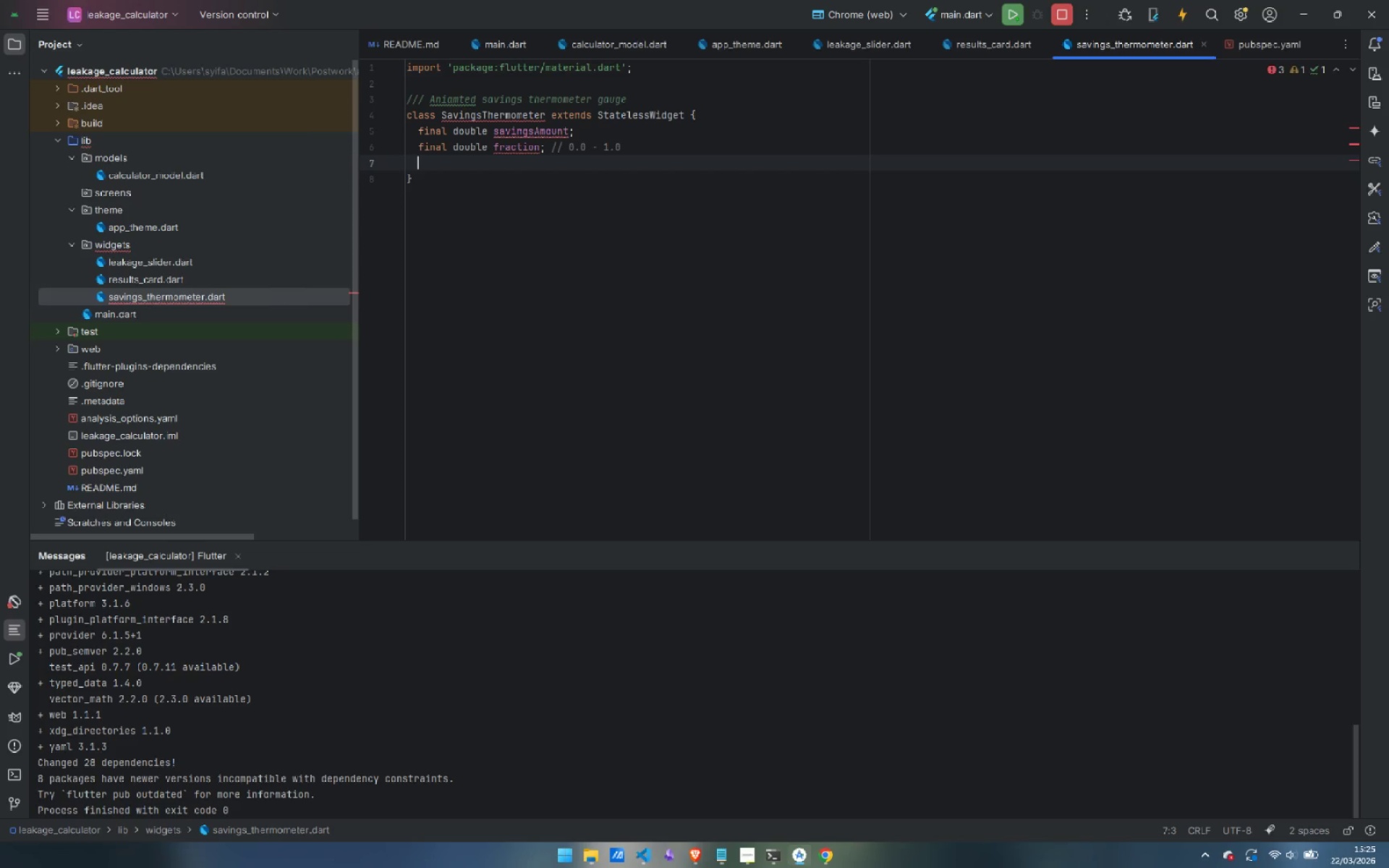 
key(Enter)
 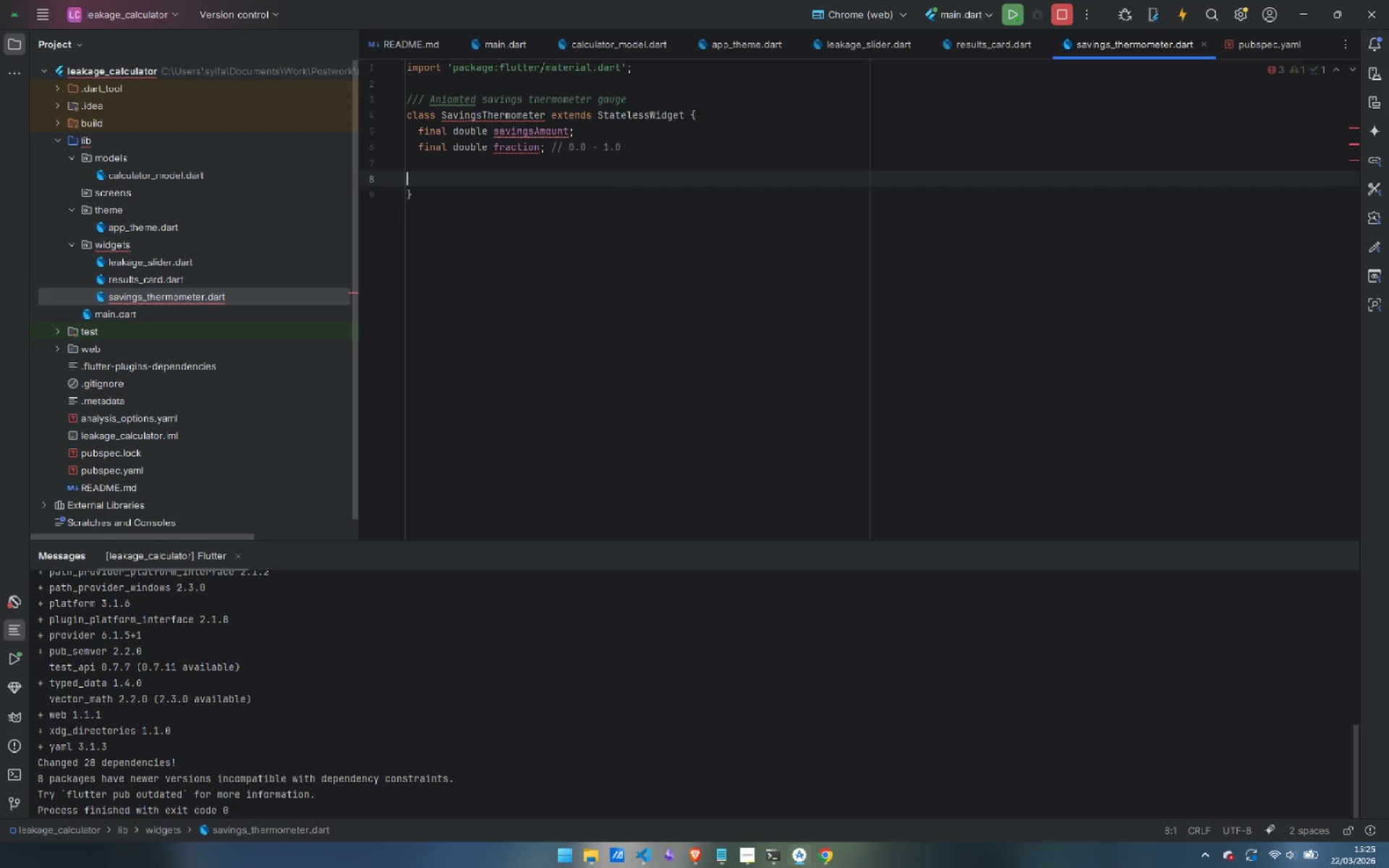 
key(Tab)
type(const sa)
key(Backspace)
key(Backspace)
type(Saving)
 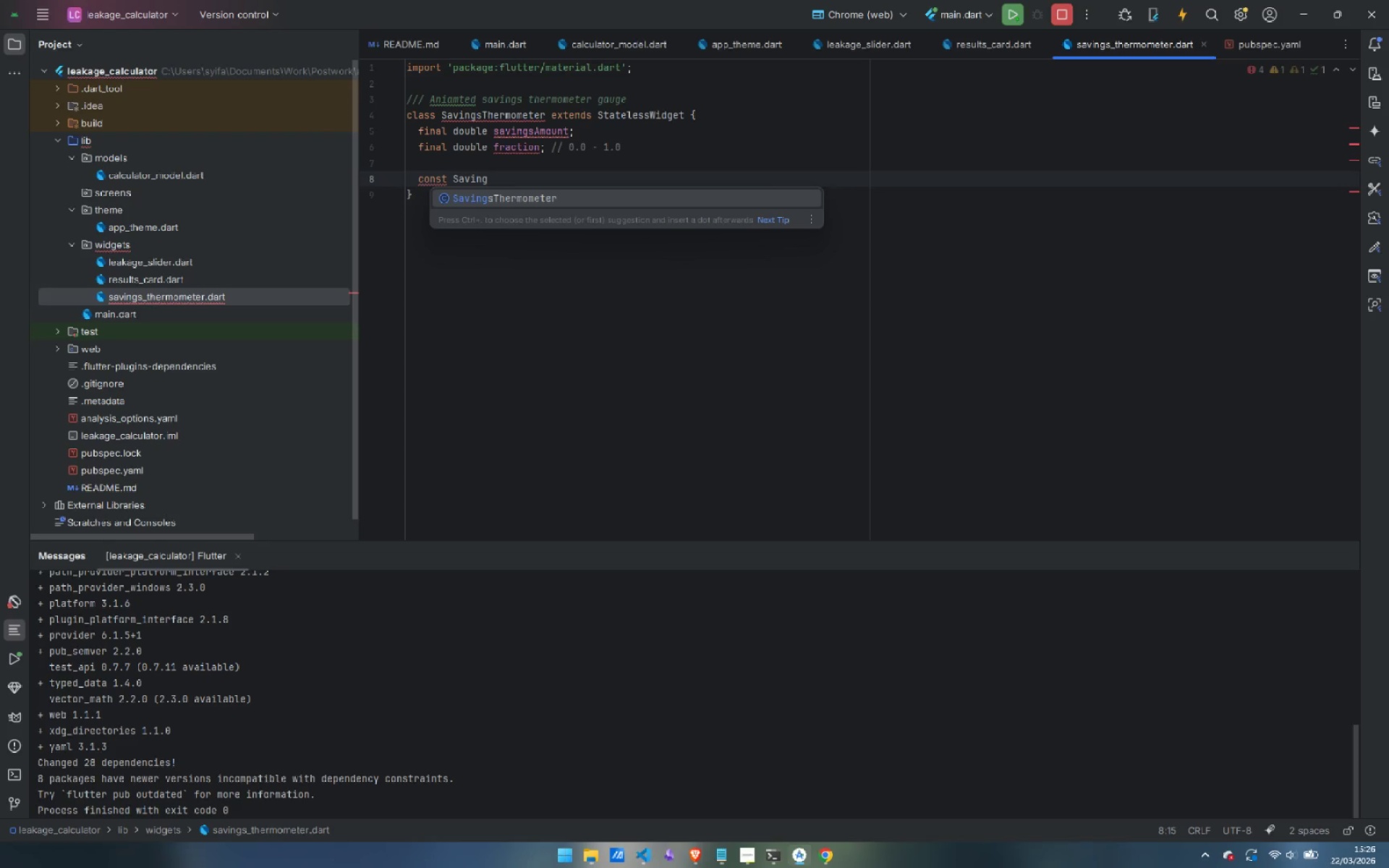 
key(Enter)
 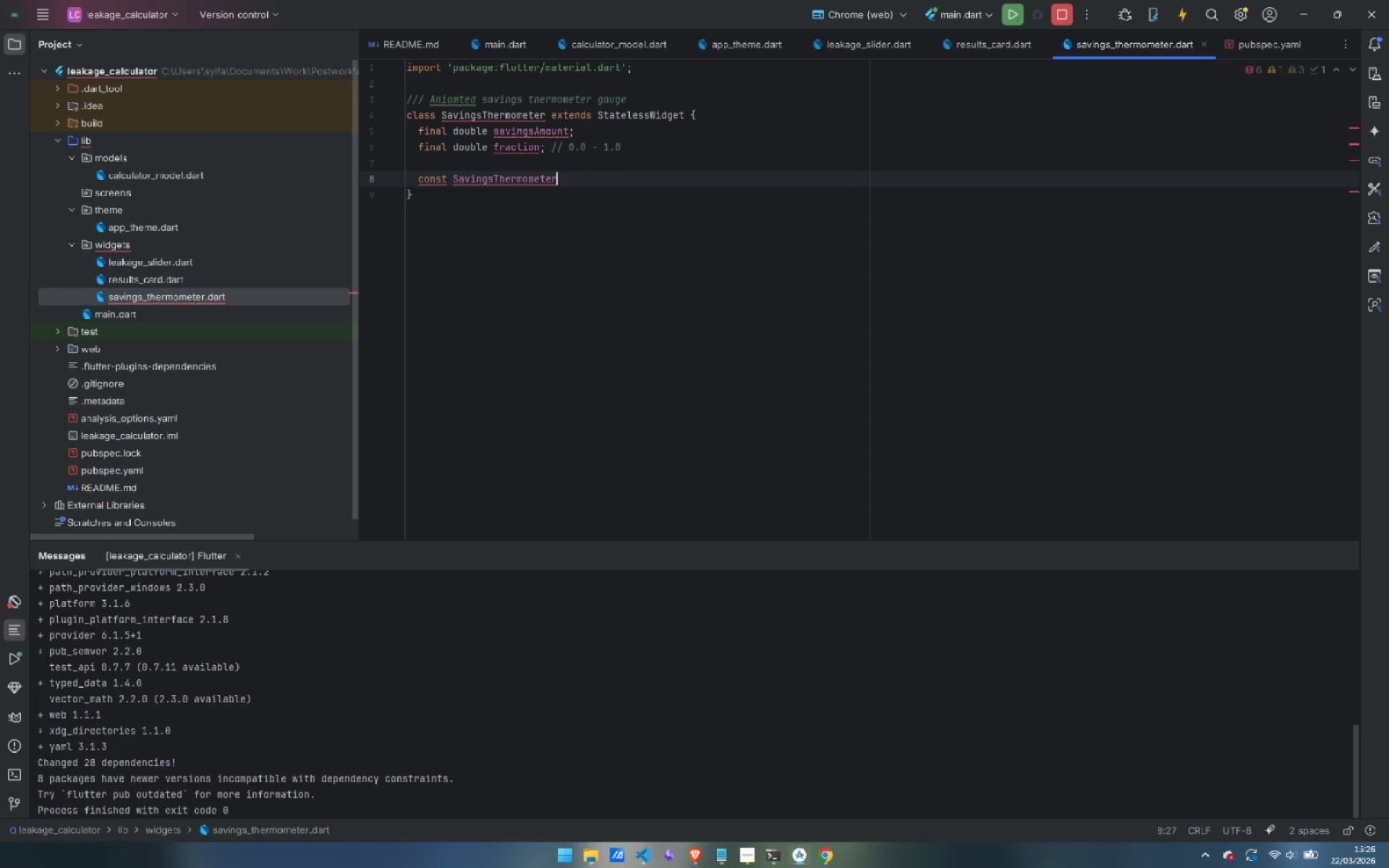 
key(Shift+9)
 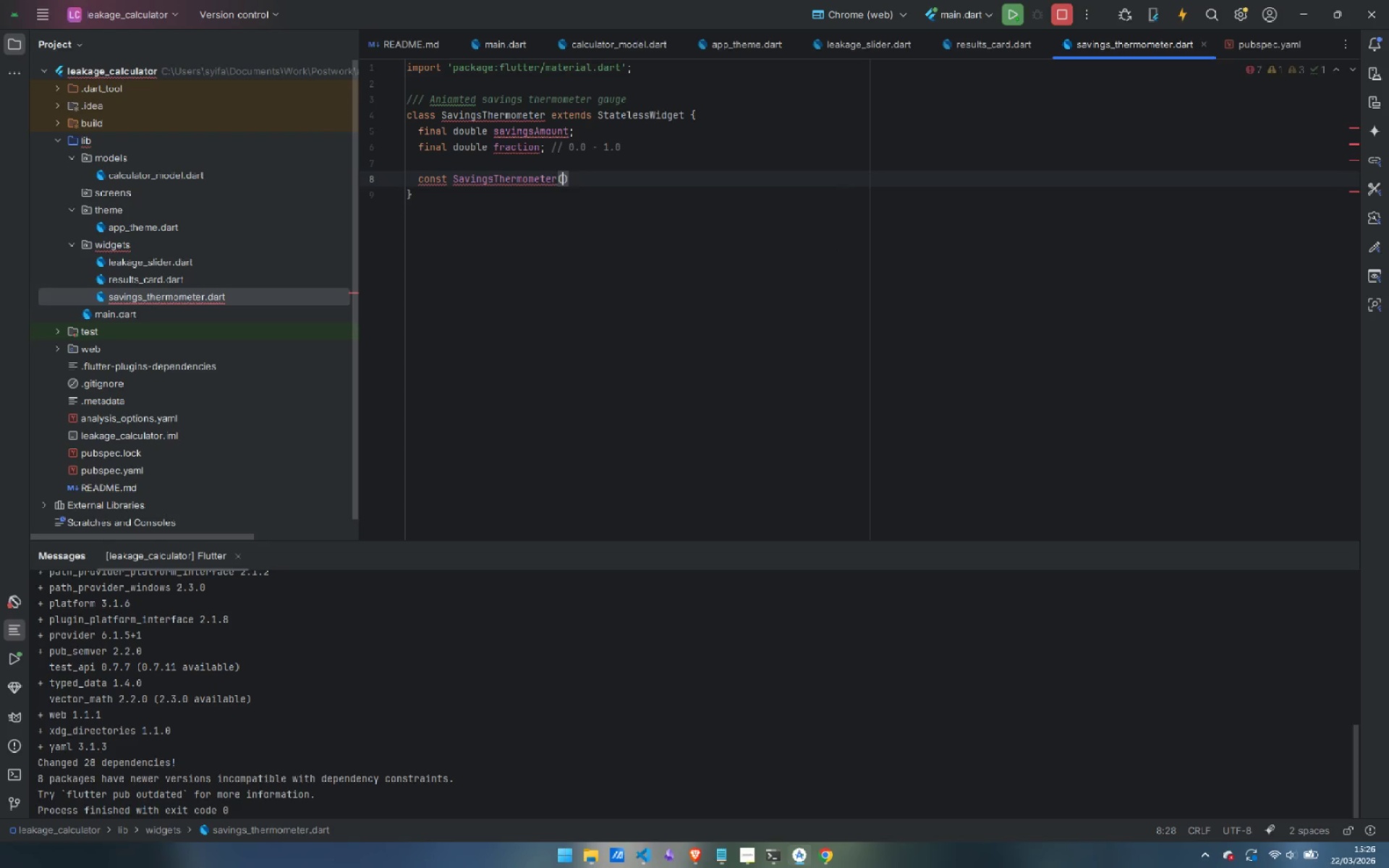 
key(Shift+BracketLeft)
 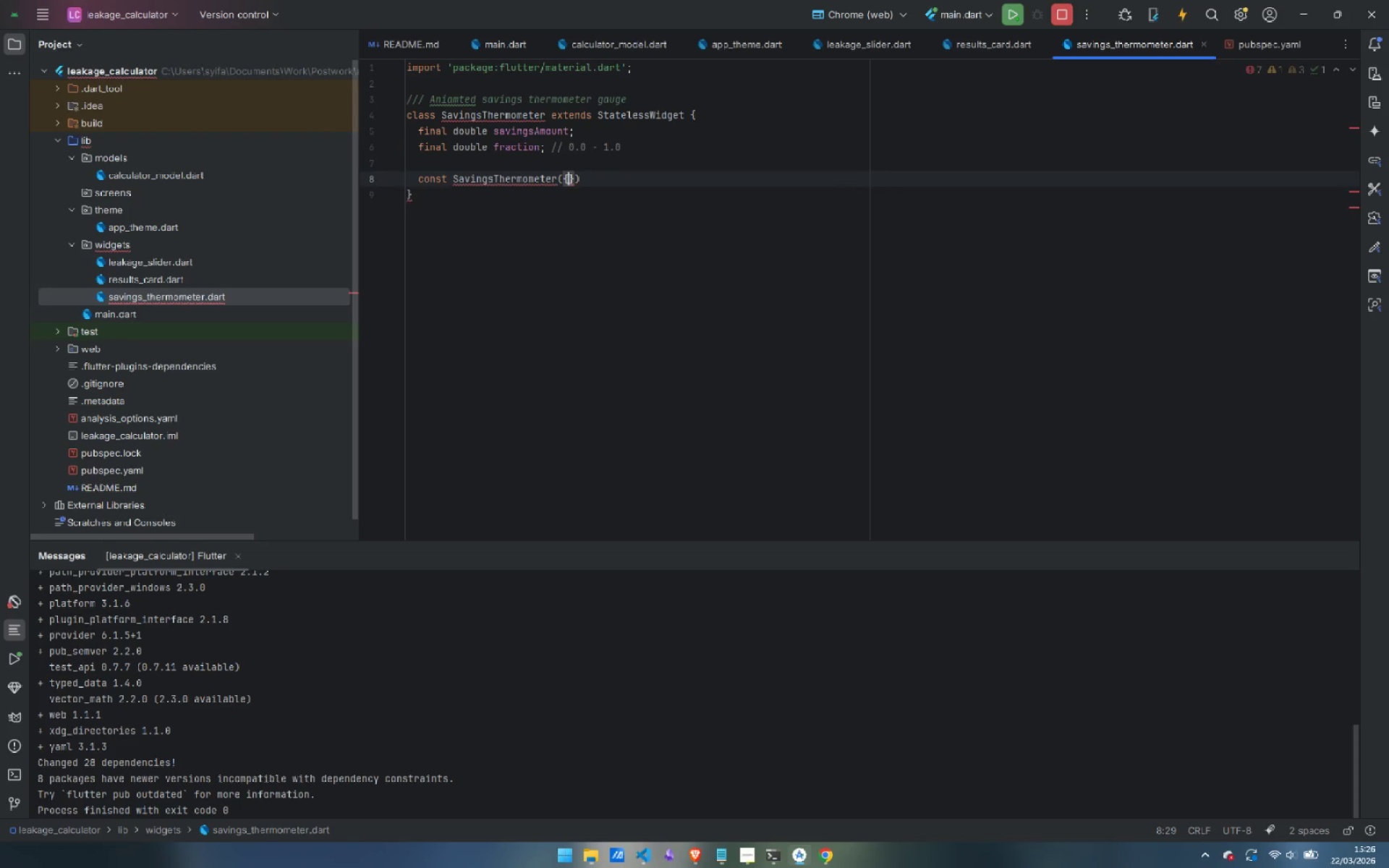 
key(Enter)
 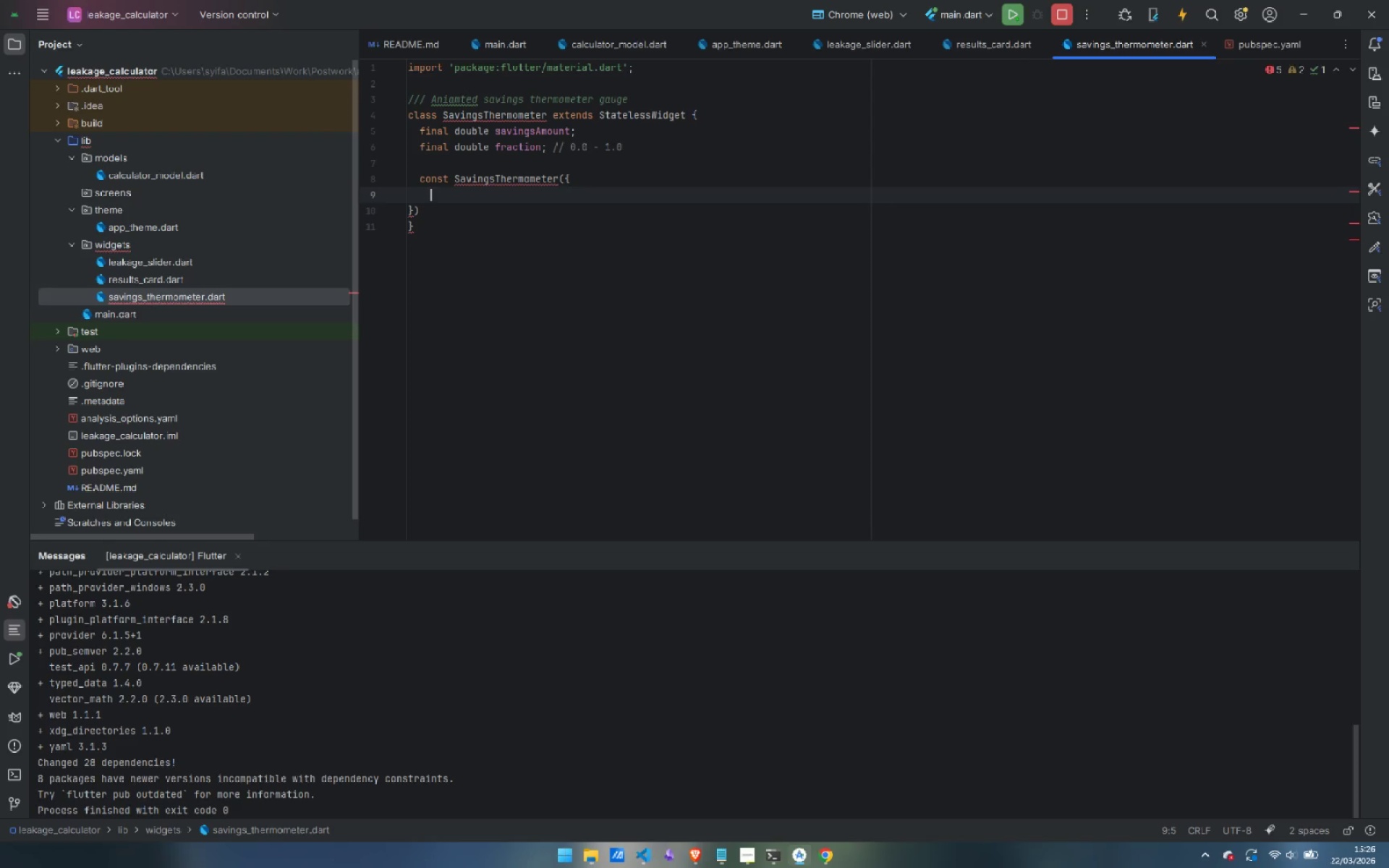 
key(ArrowDown)
 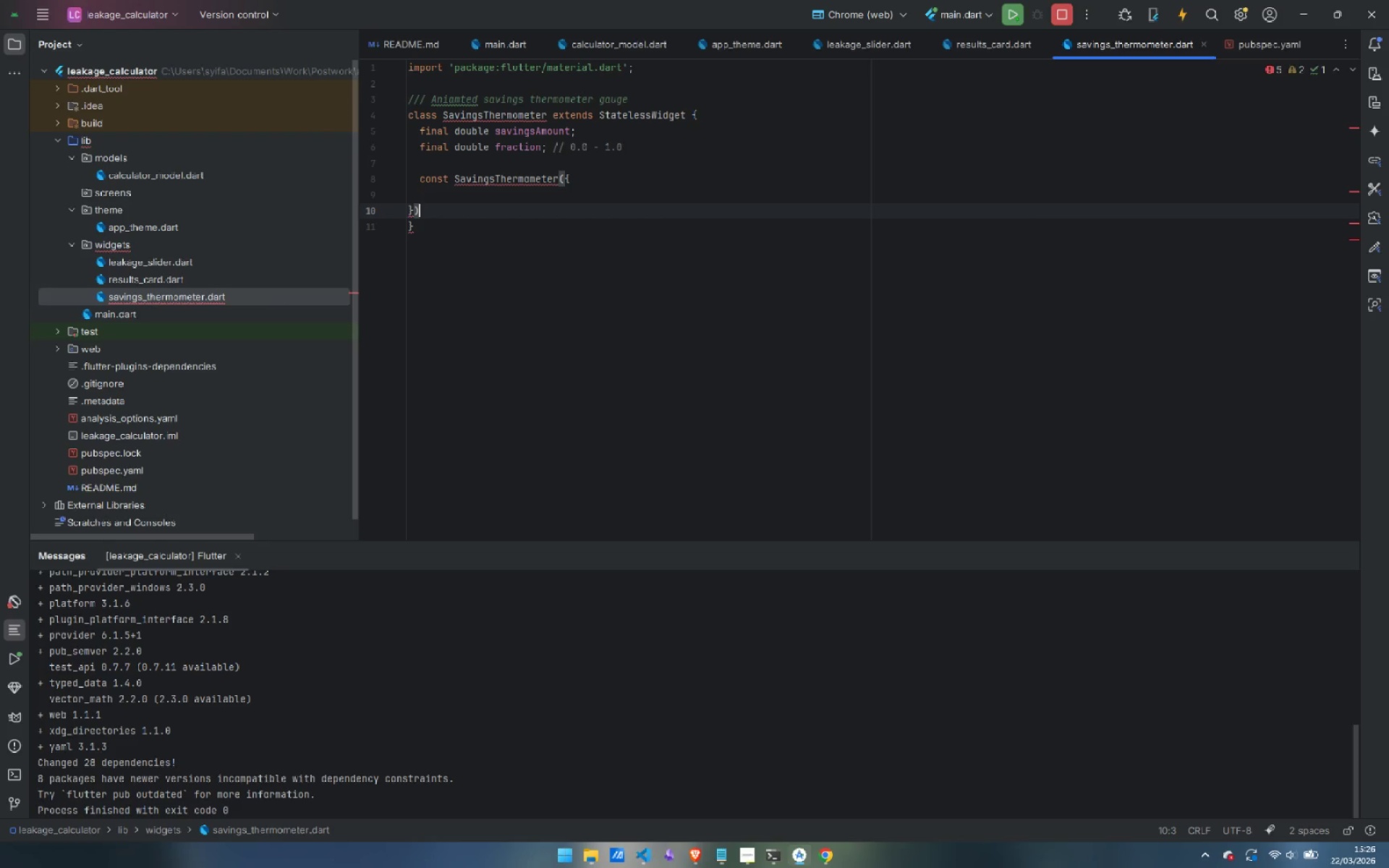 
key(ArrowLeft)
 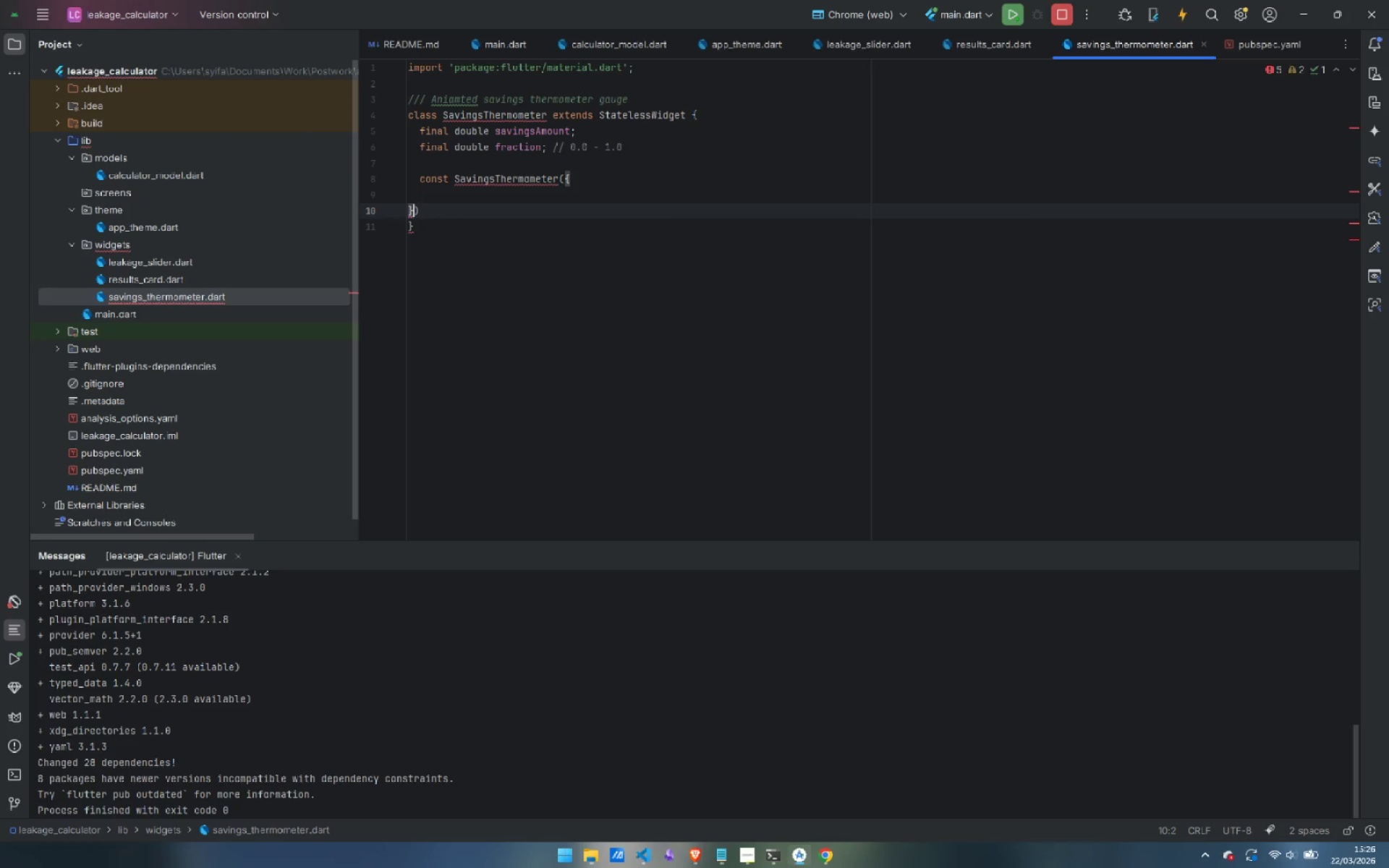 
key(ArrowLeft)
 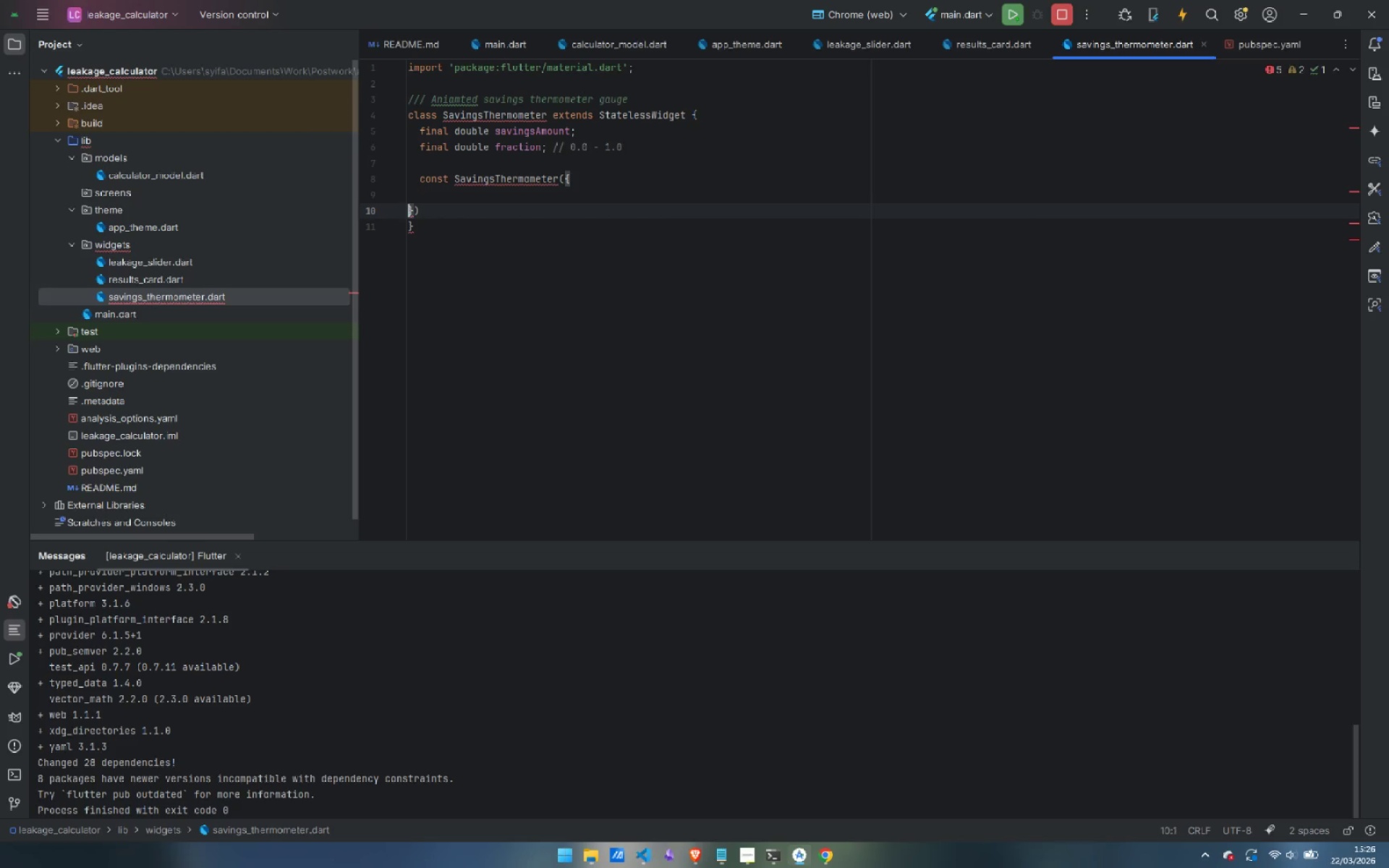 
key(Tab)
 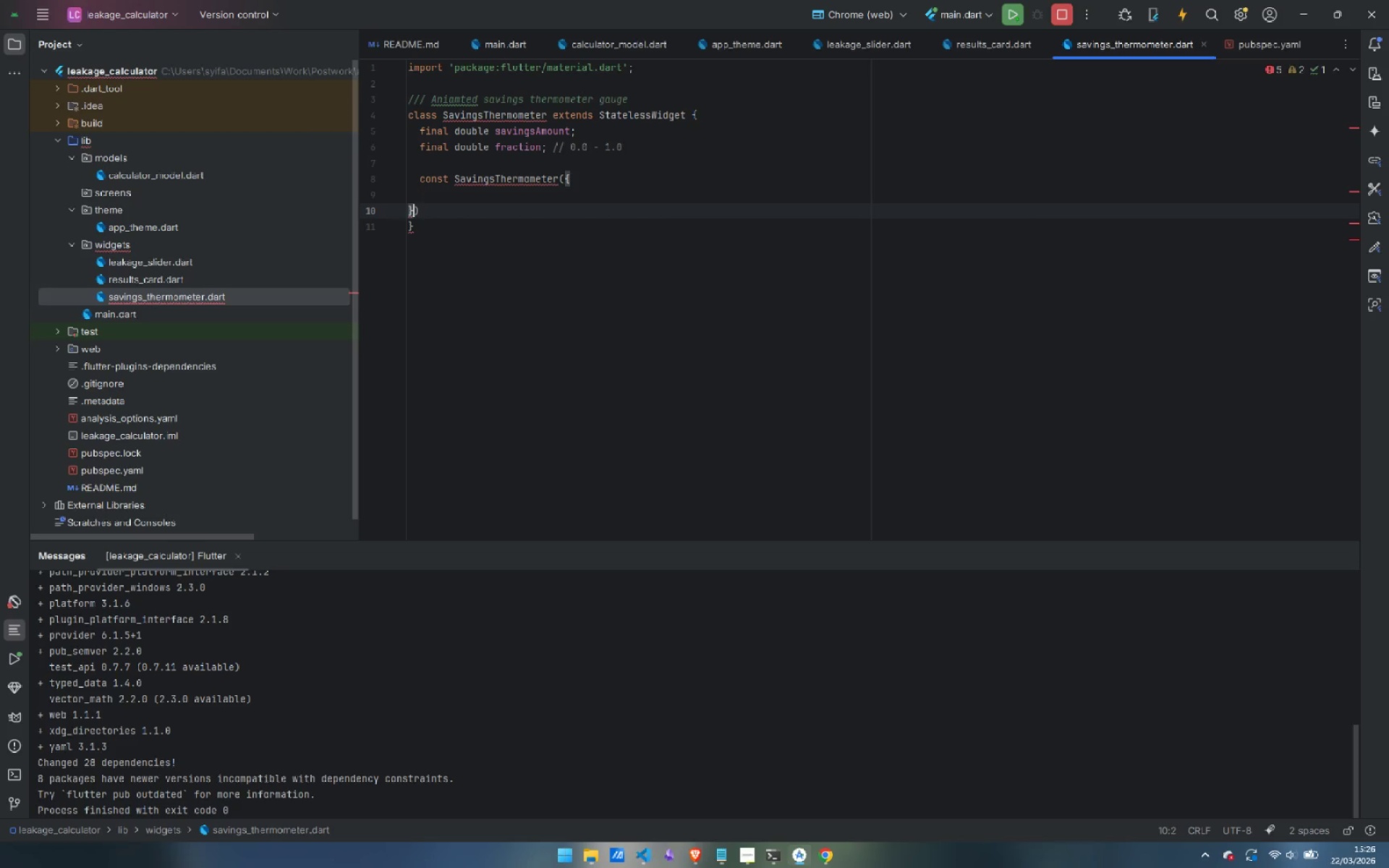 
key(ArrowLeft)
 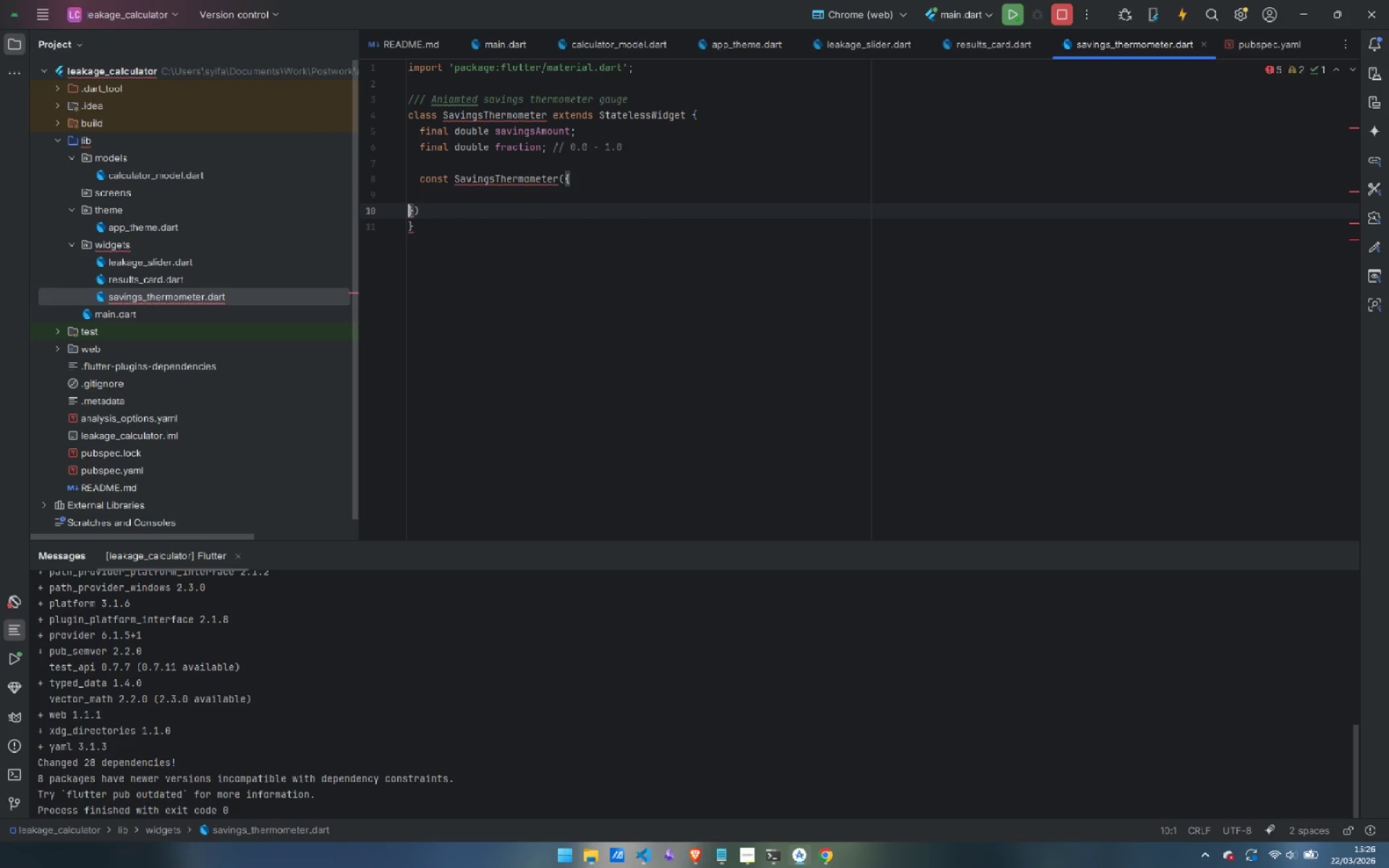 
key(Tab)
 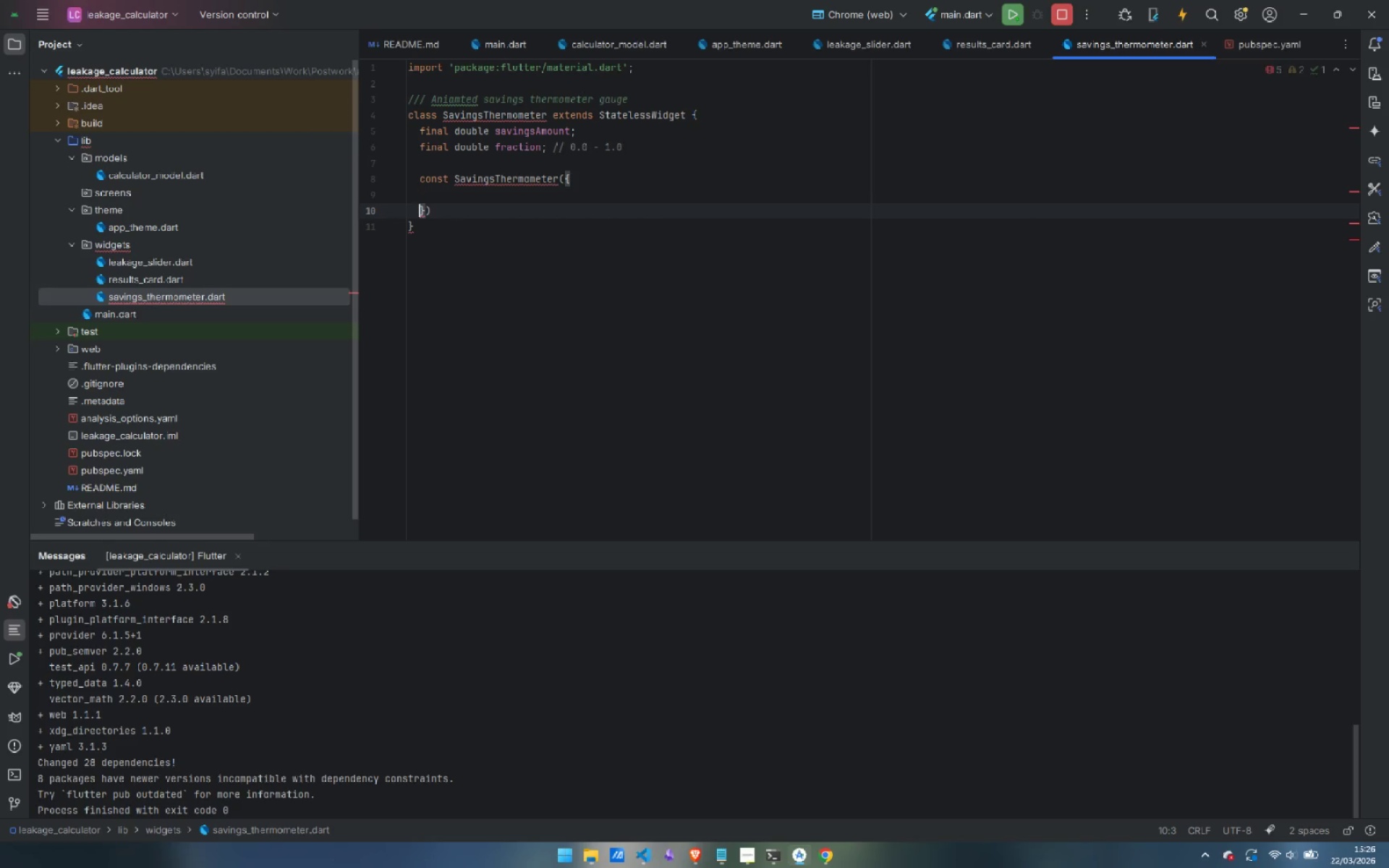 
key(ArrowRight)
 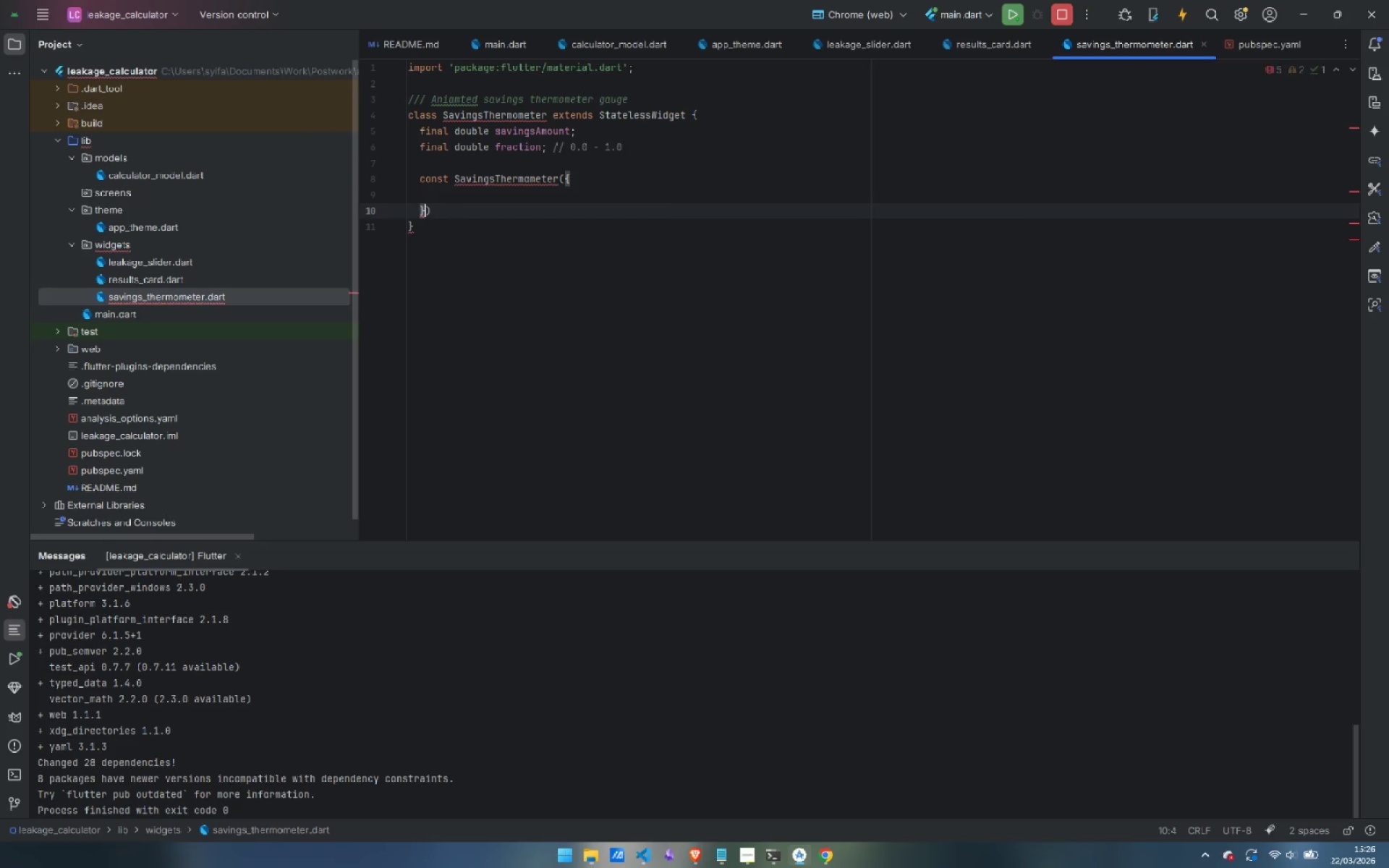 
key(ArrowRight)
 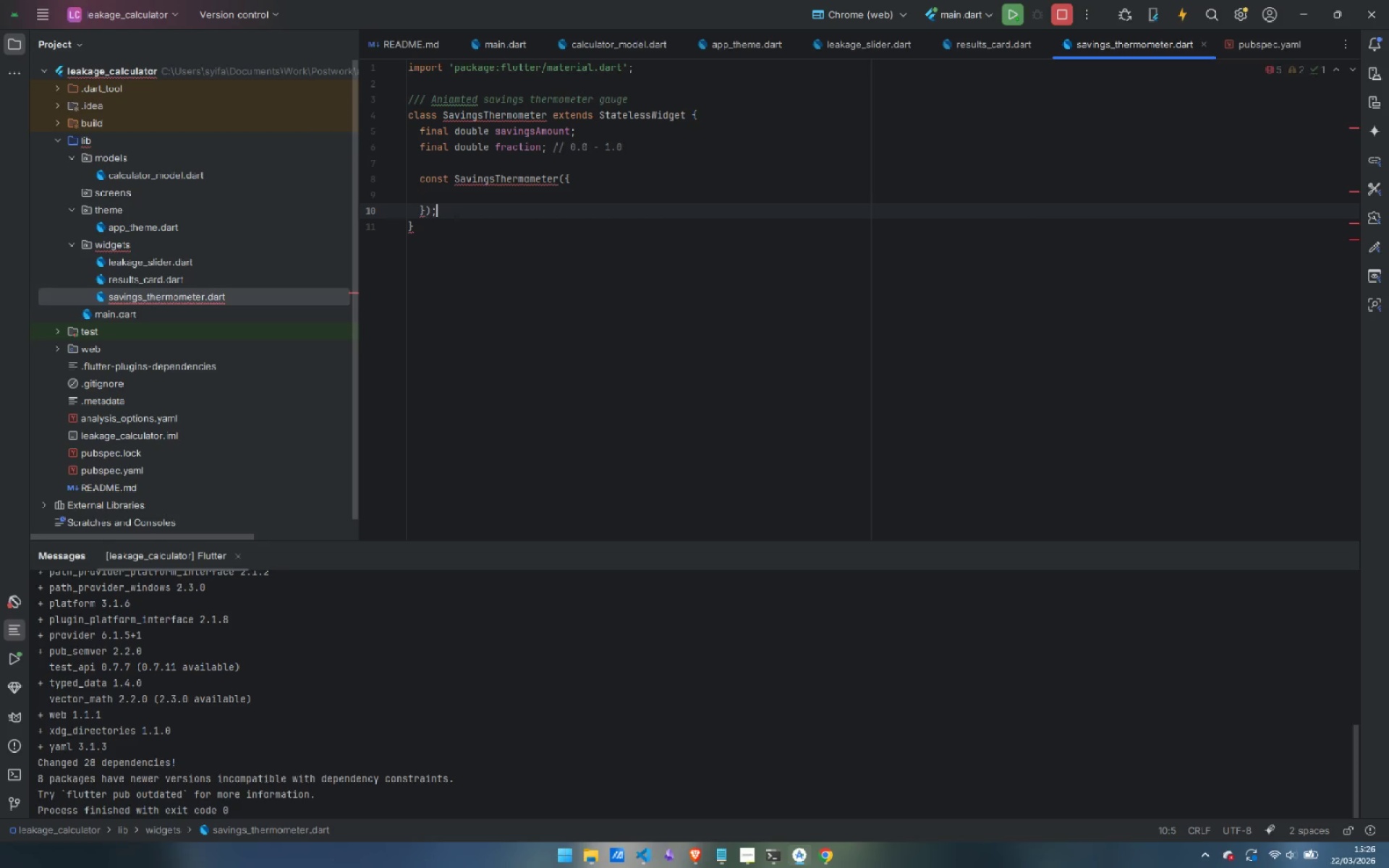 
key(Semicolon)
 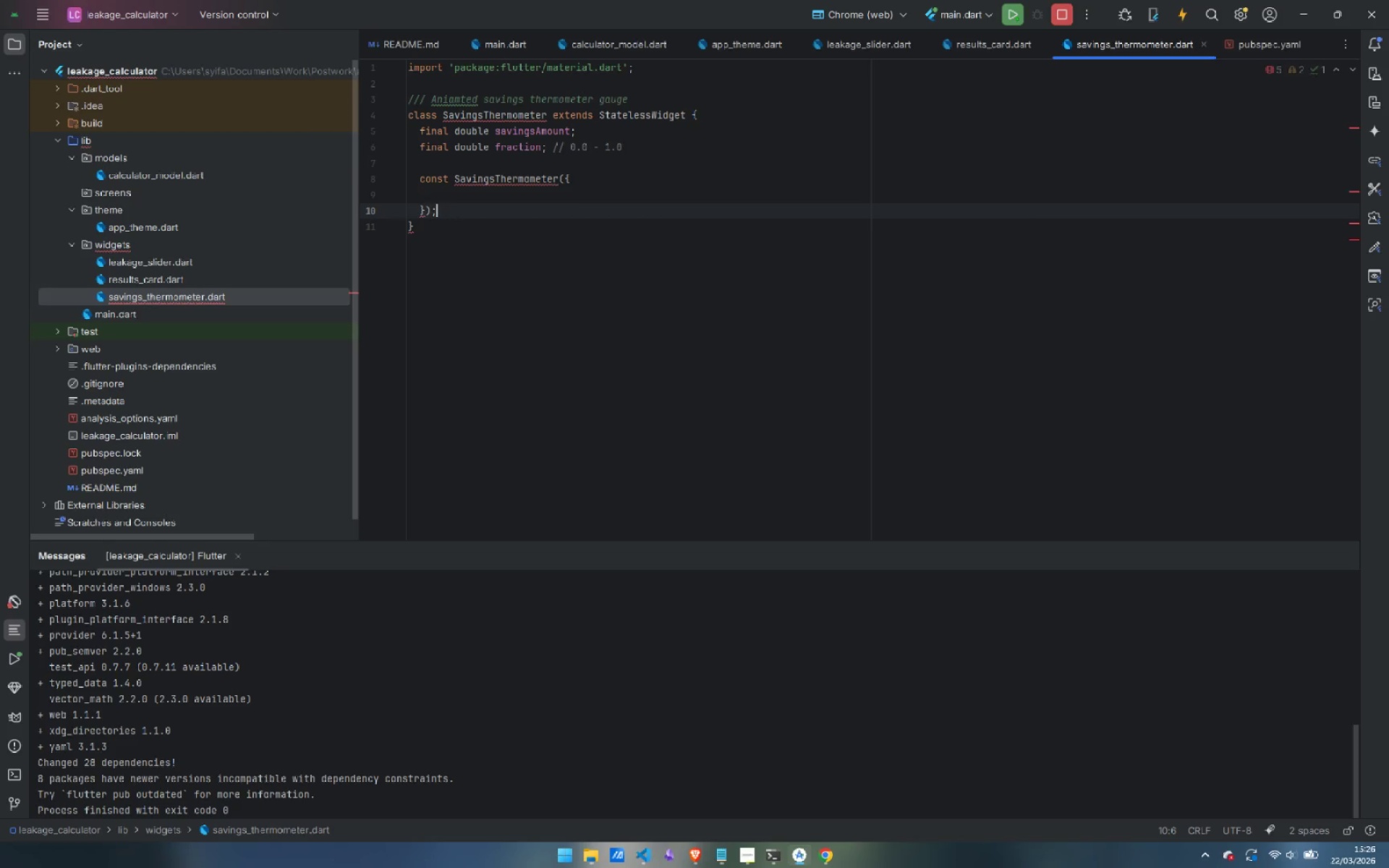 
key(ArrowUp)
 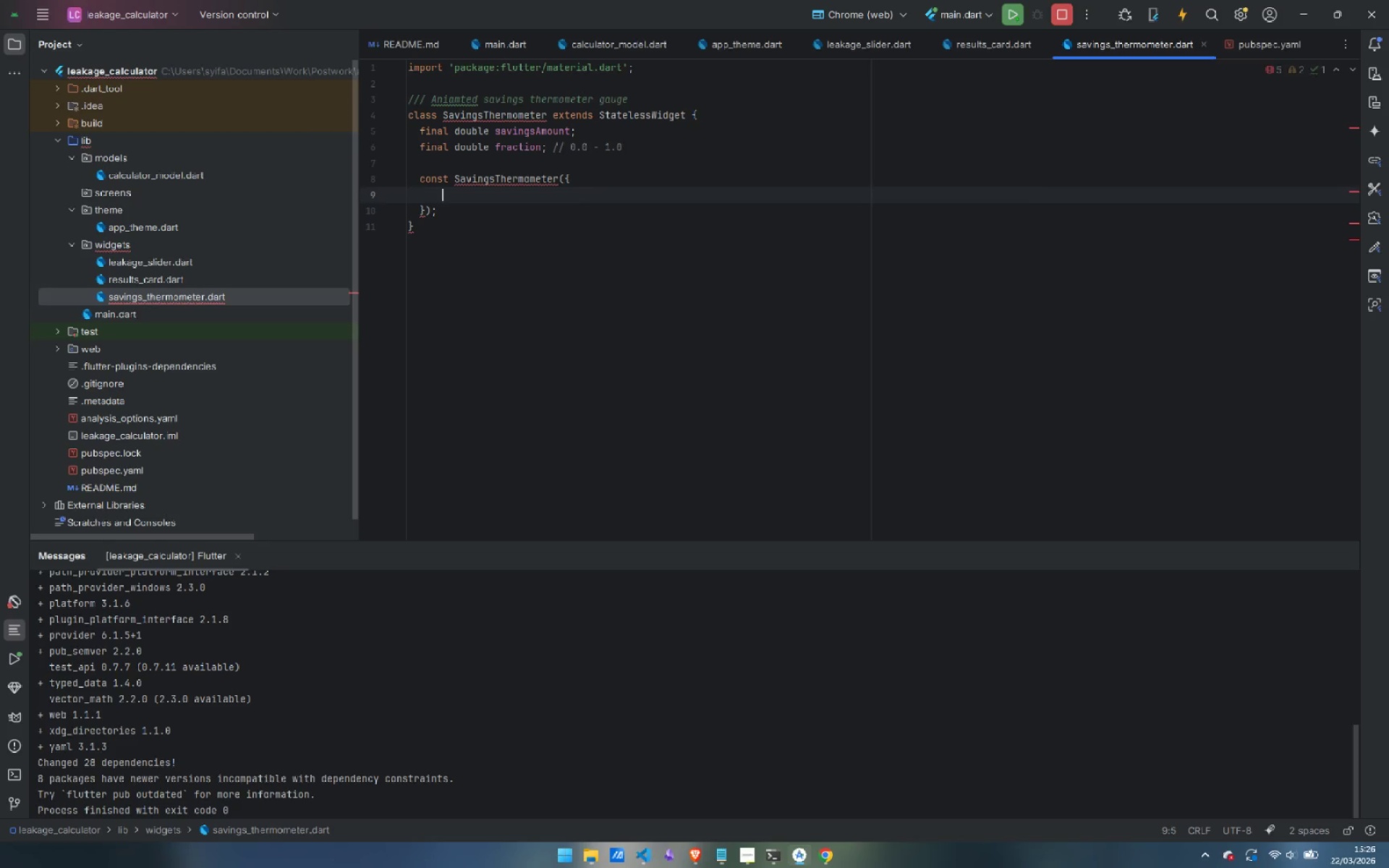 
key(Tab)
key(Backspace)
type(sip)
key(Backspace)
key(Backspace)
type(uper.ke)
 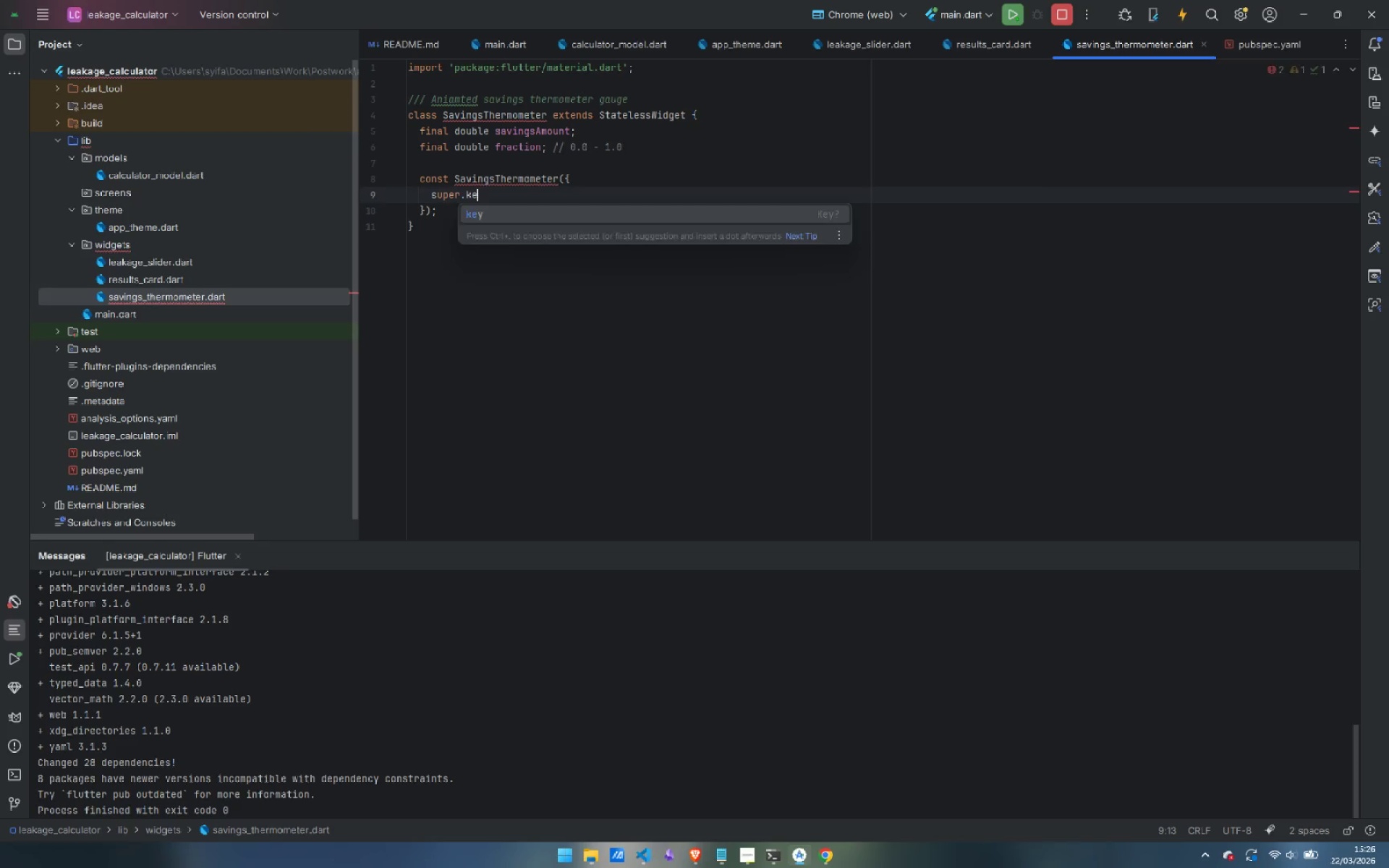 
key(Enter)
 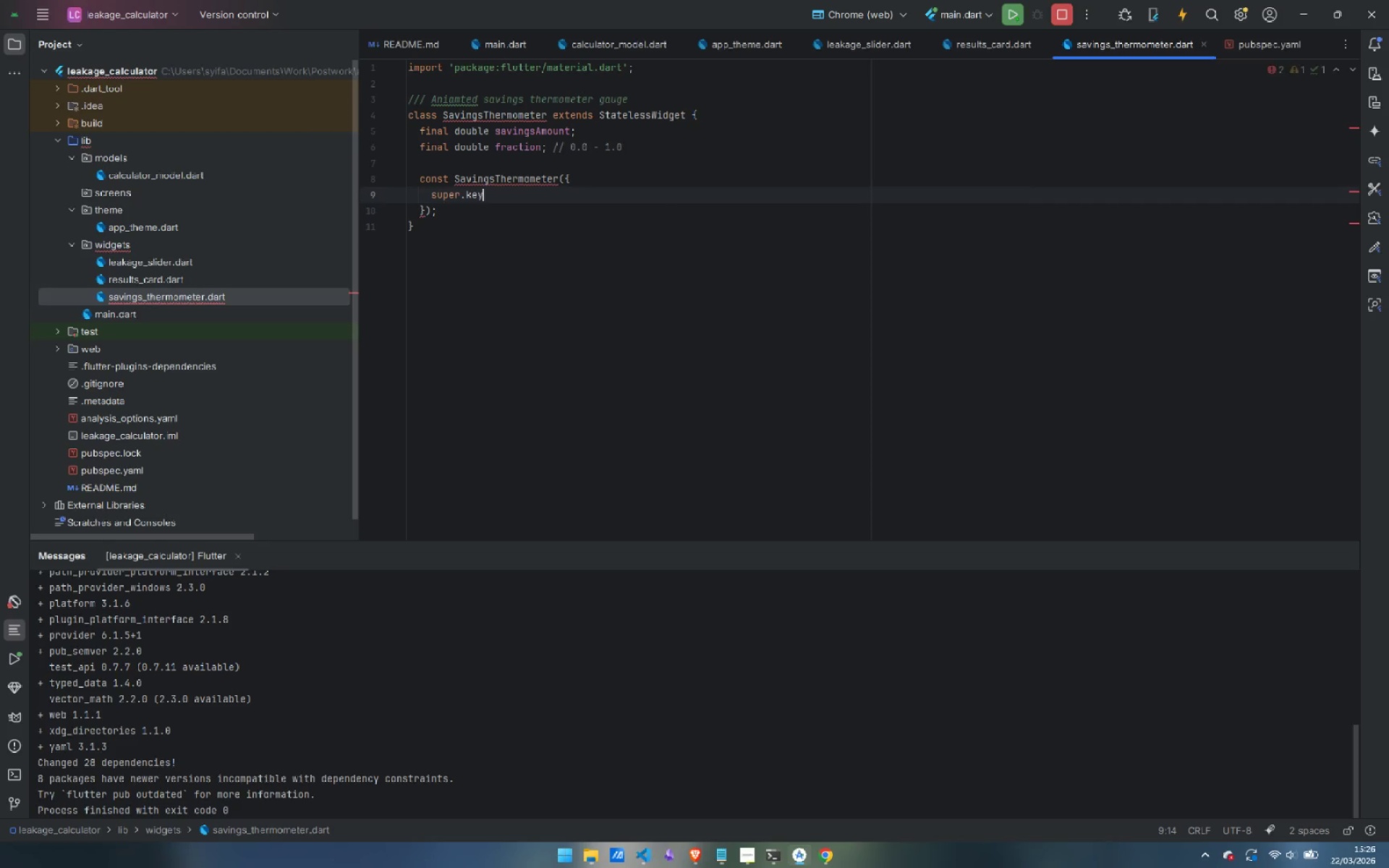 
key(Comma)
 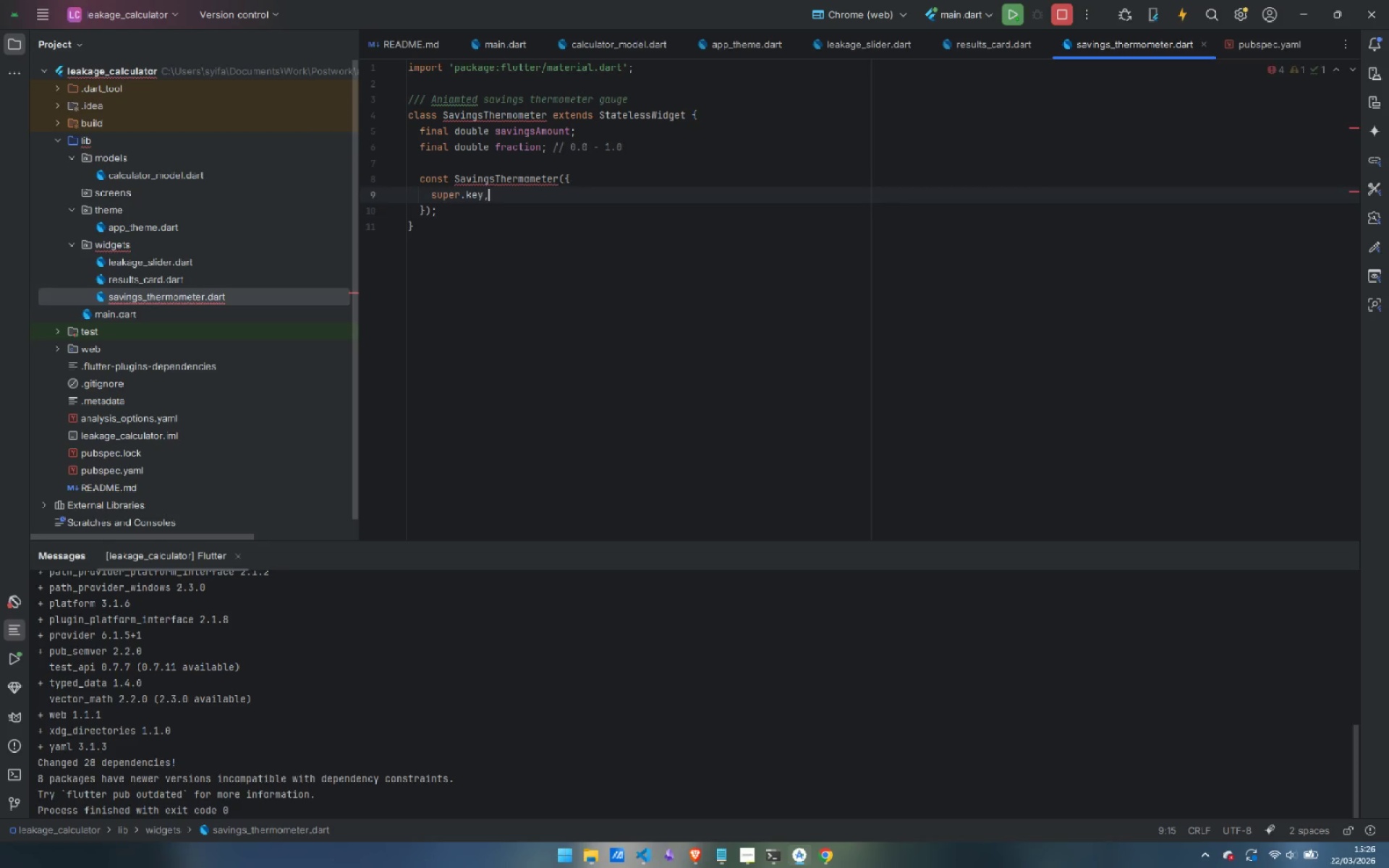 
key(Enter)
 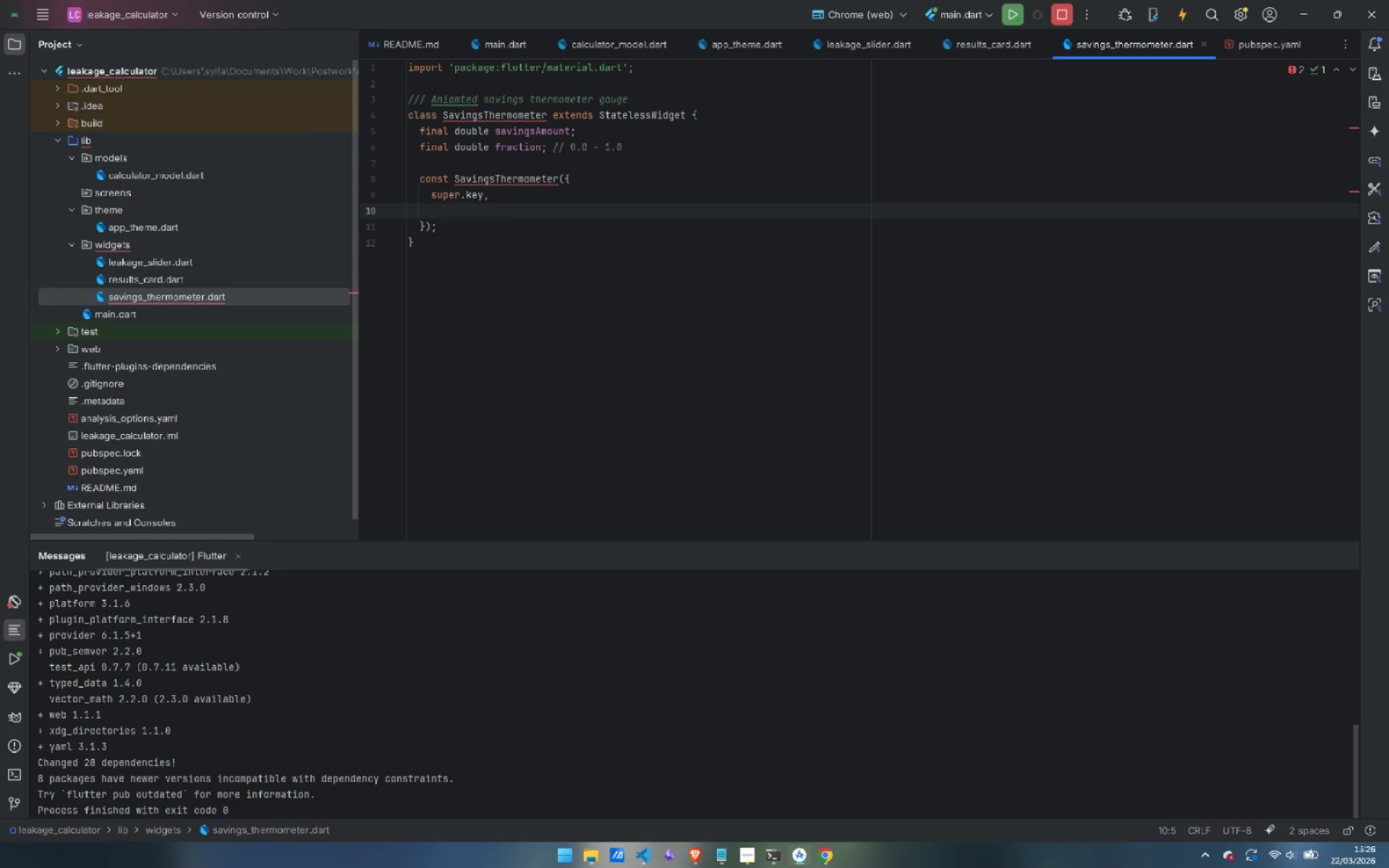 
type(required this.savingsAmount,)
 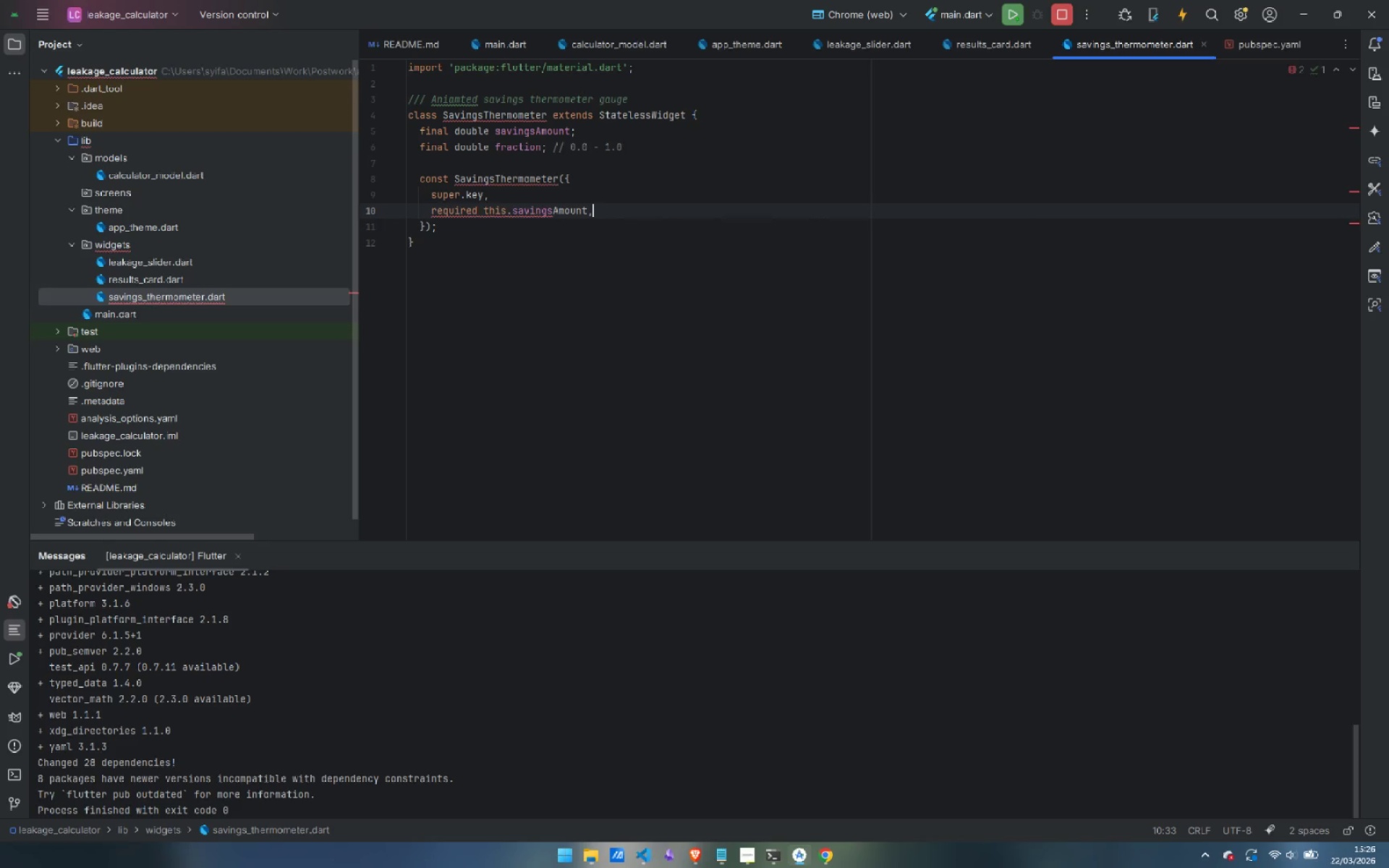 
key(Enter)
 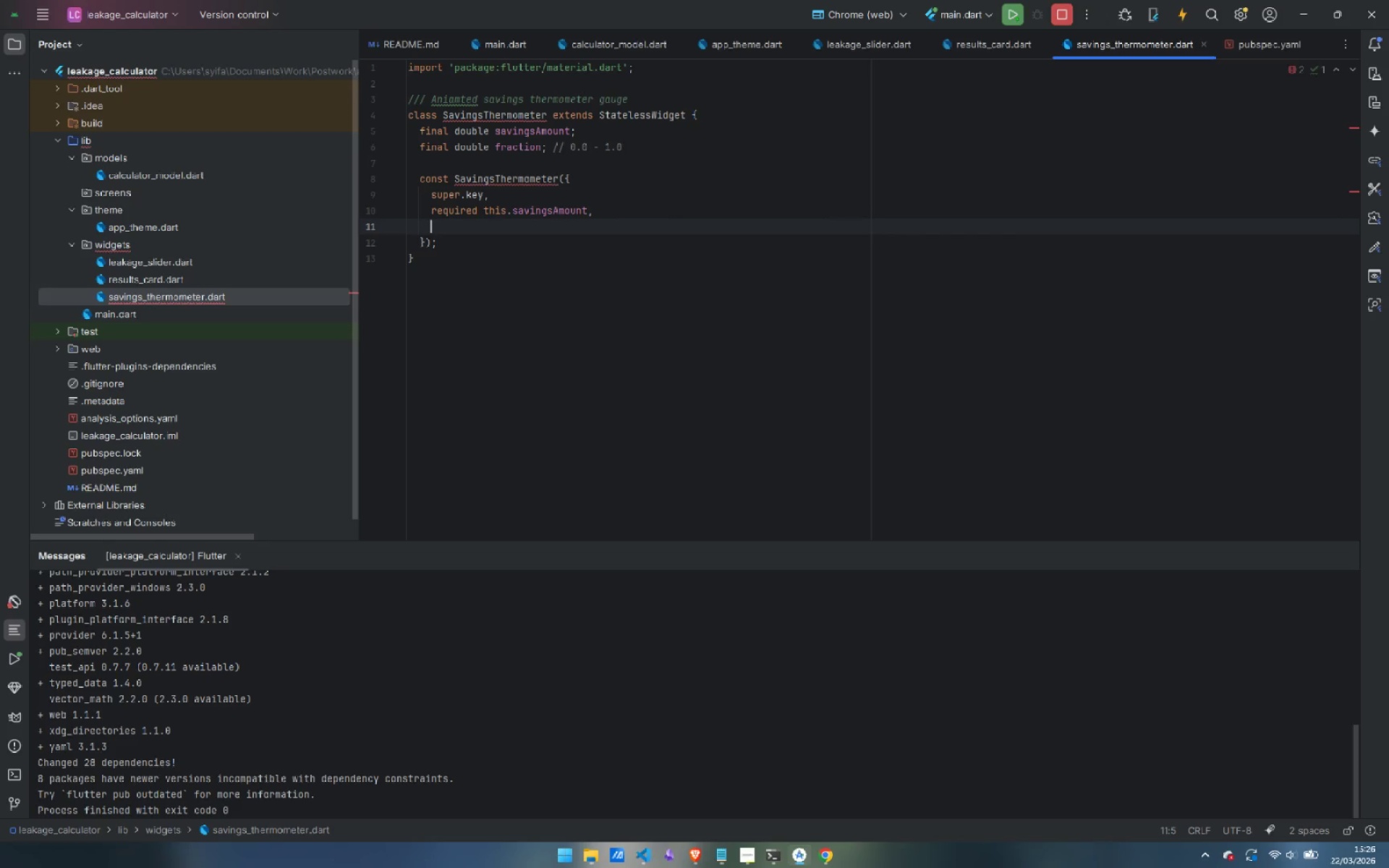 
type(required this.fraction)
 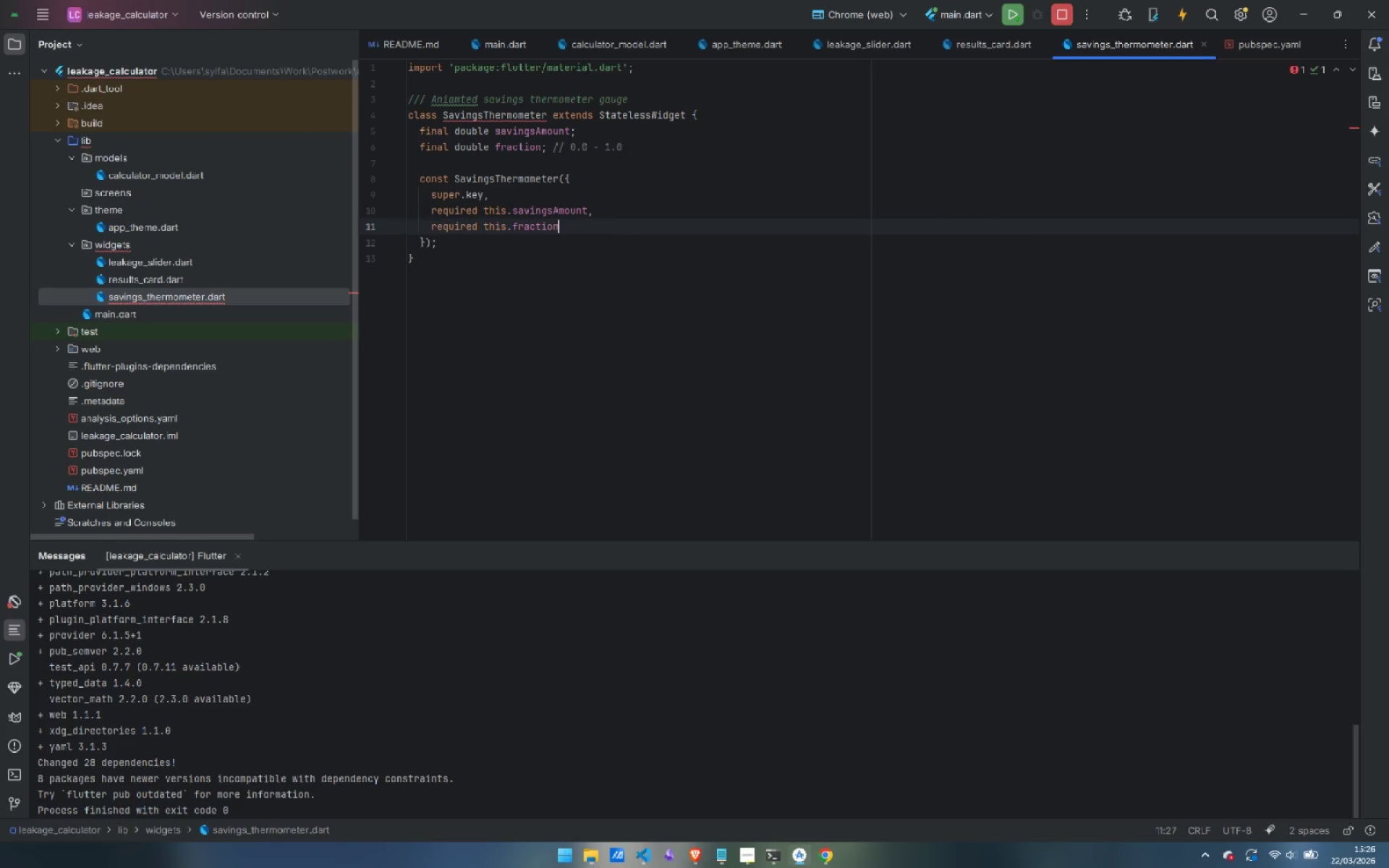 
key(ArrowDown)
 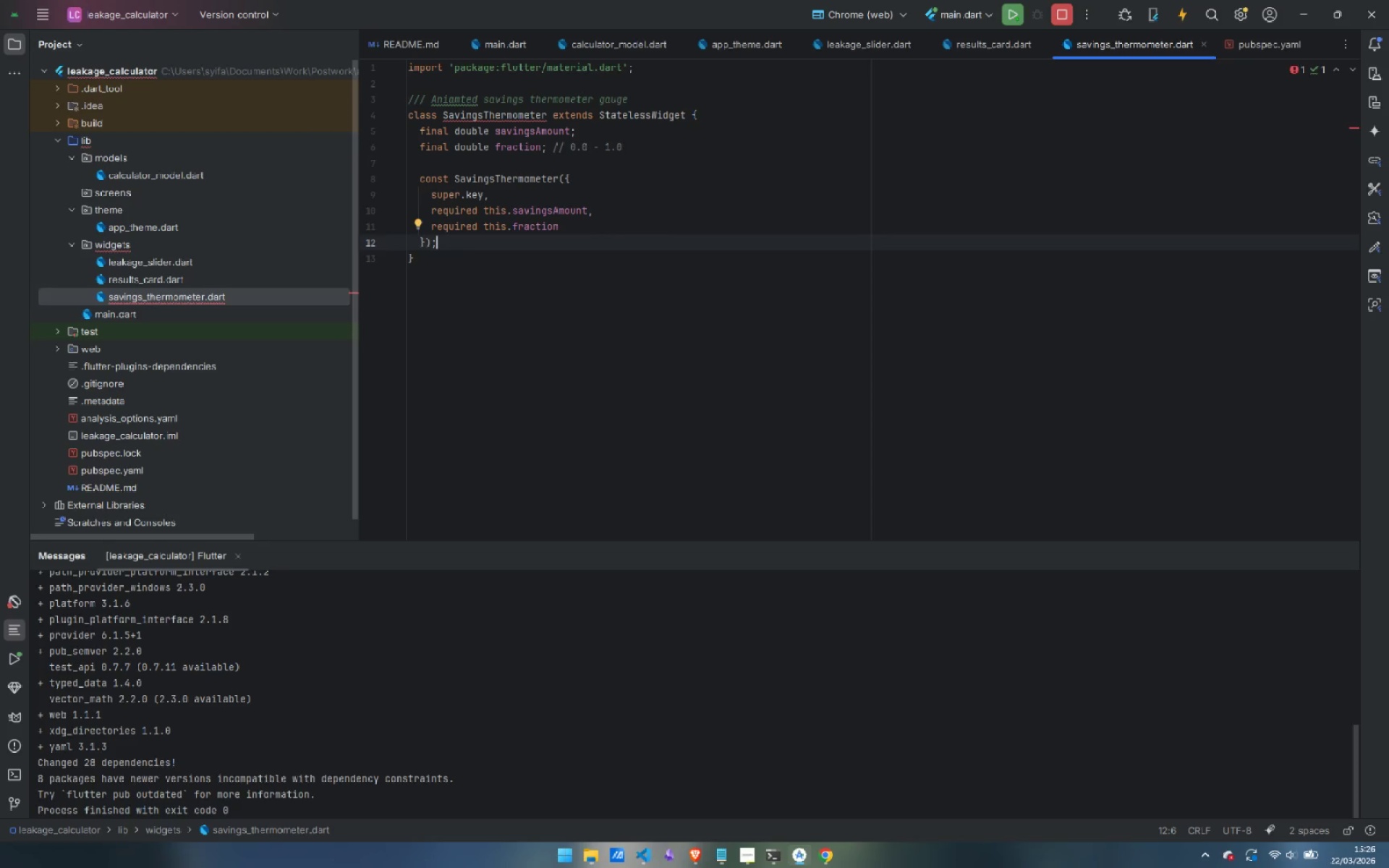 
key(Enter)
 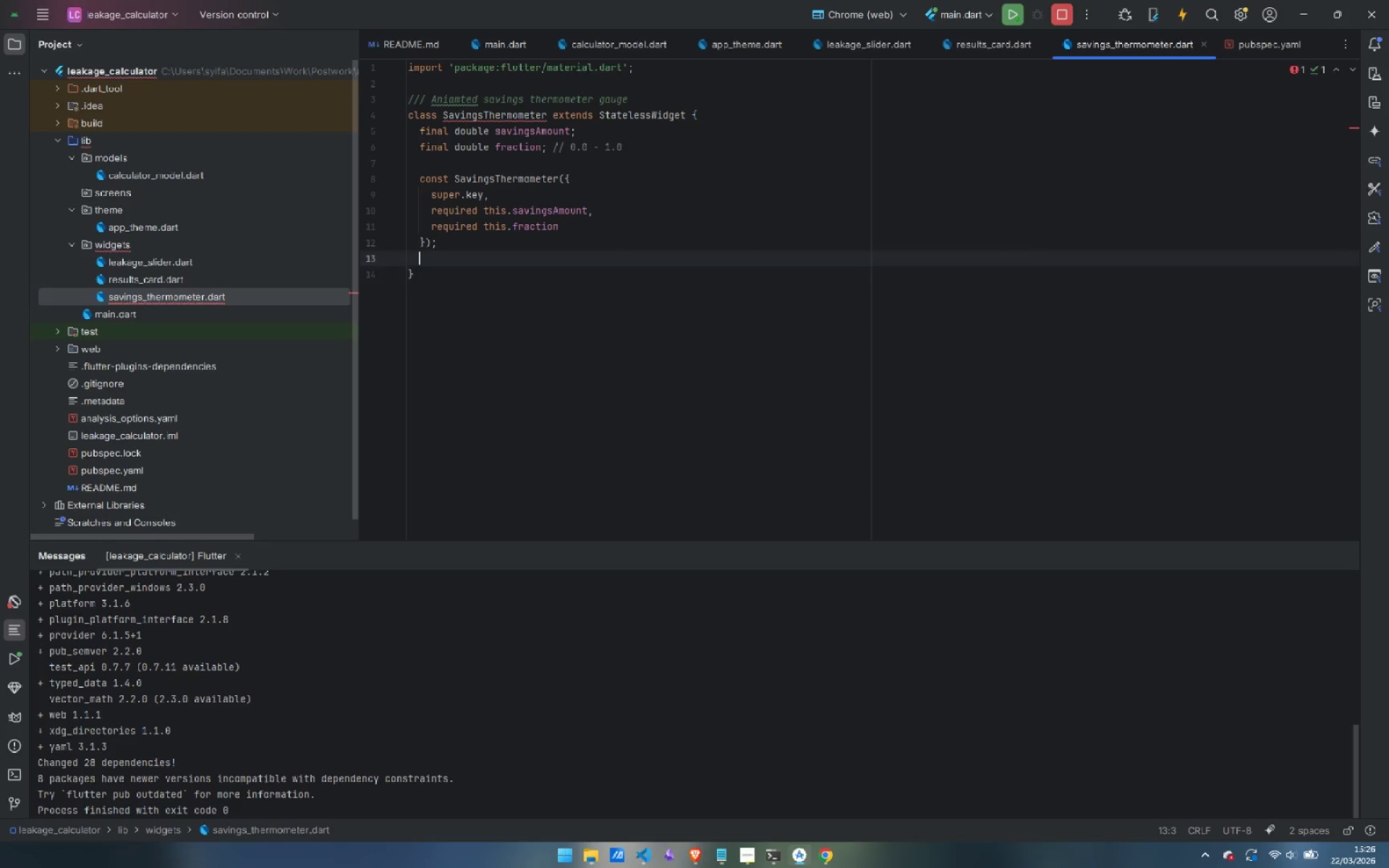 
key(Enter)
 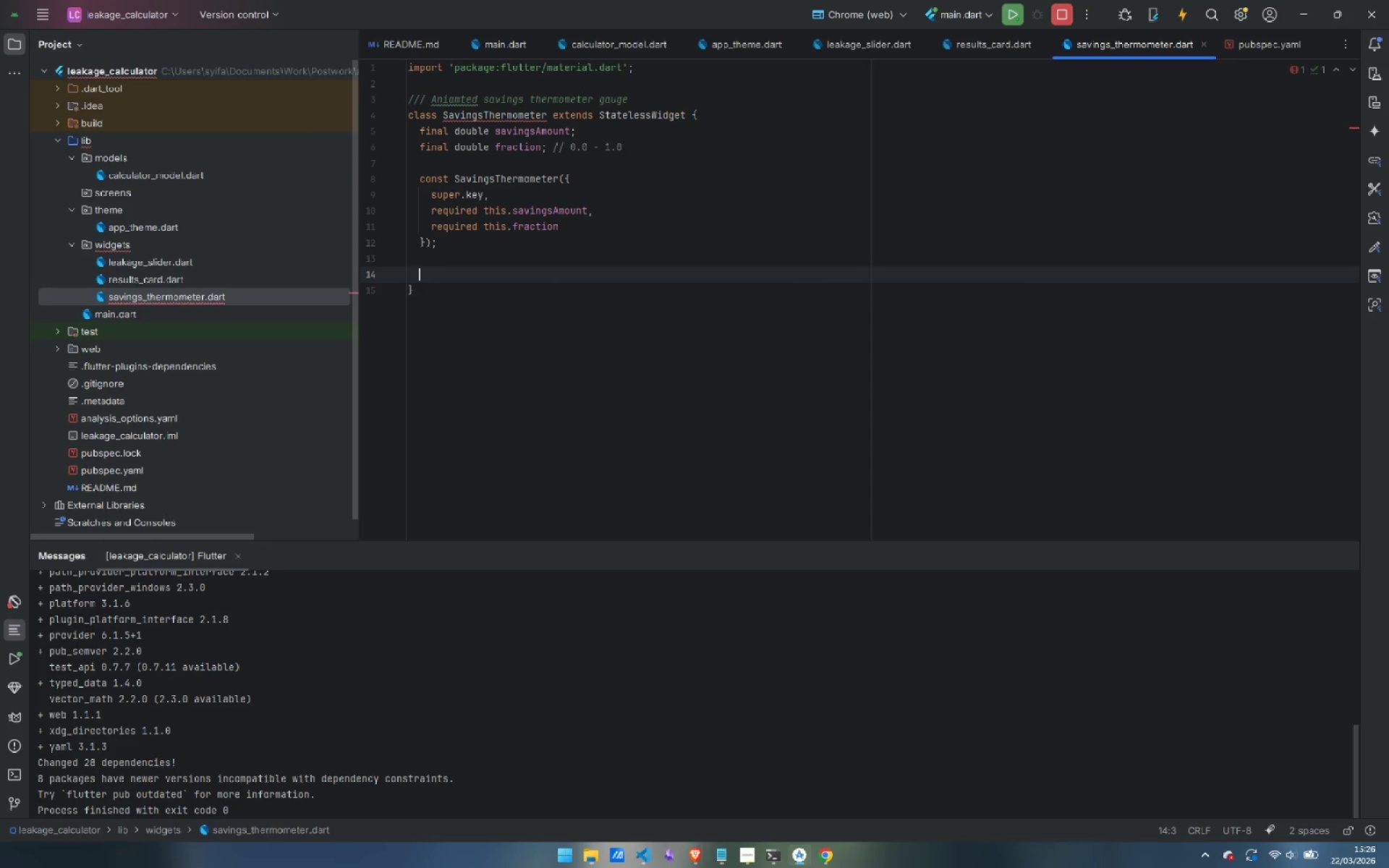 
type(bui)
 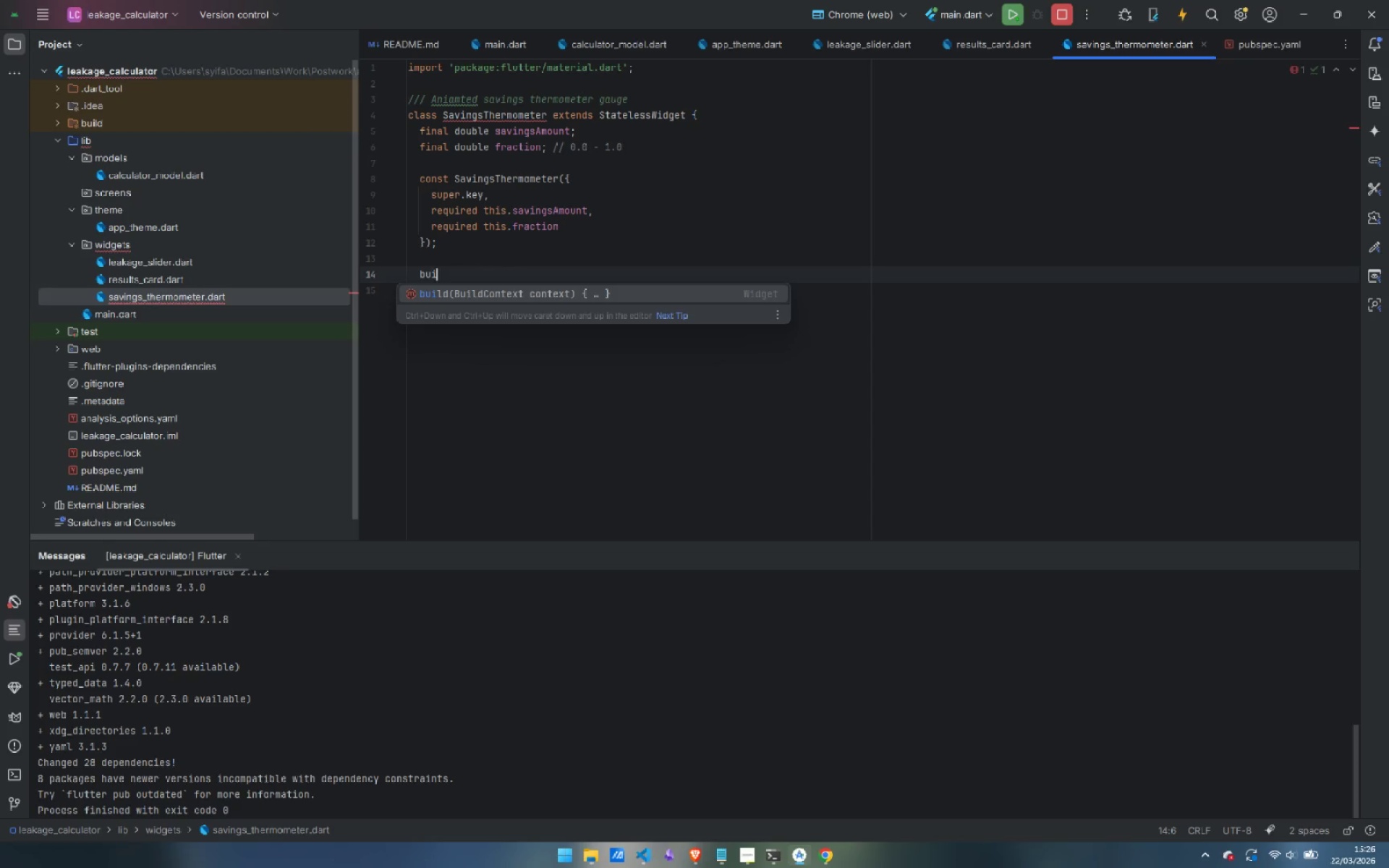 
key(Enter)
 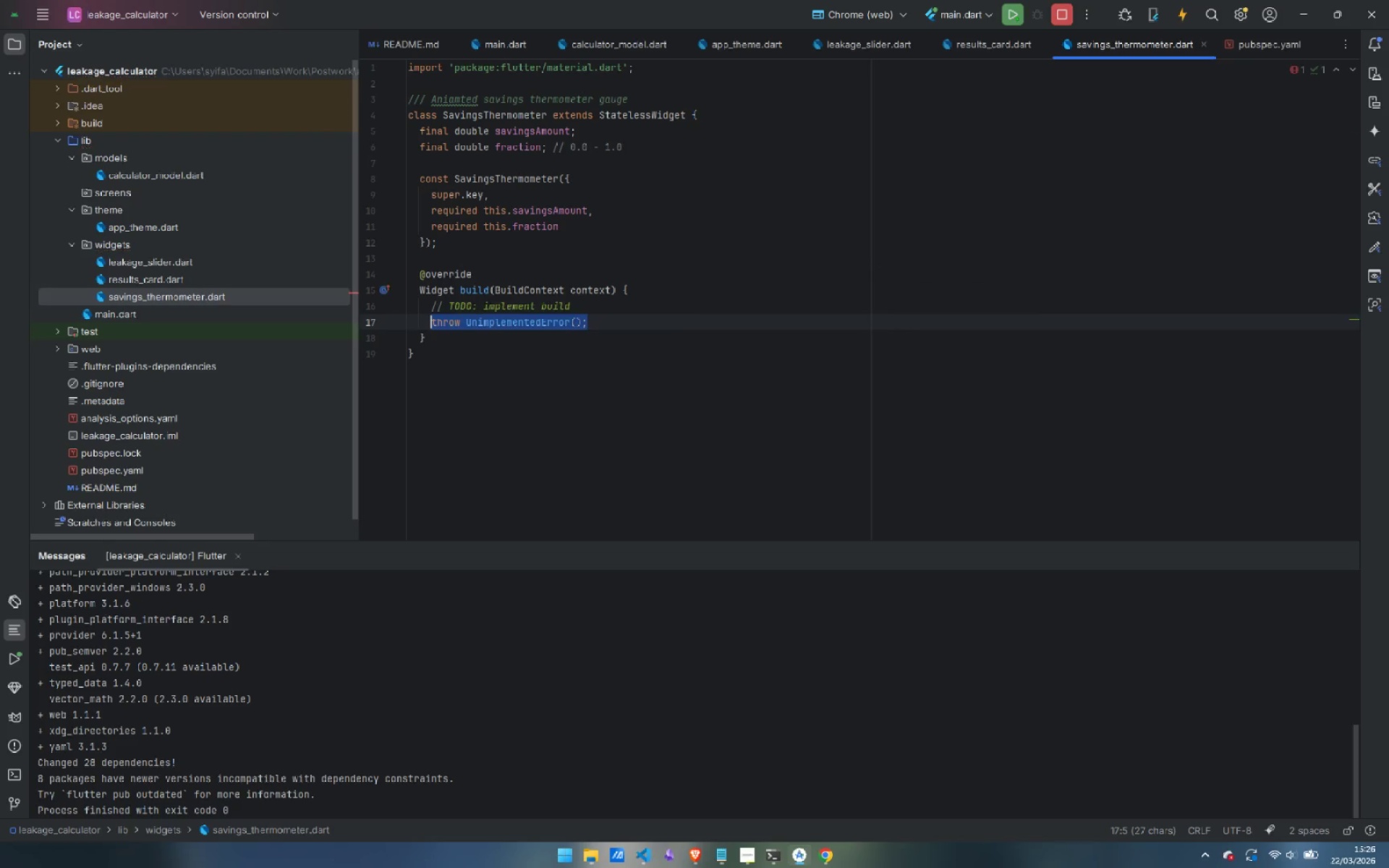 
key(Backspace)
 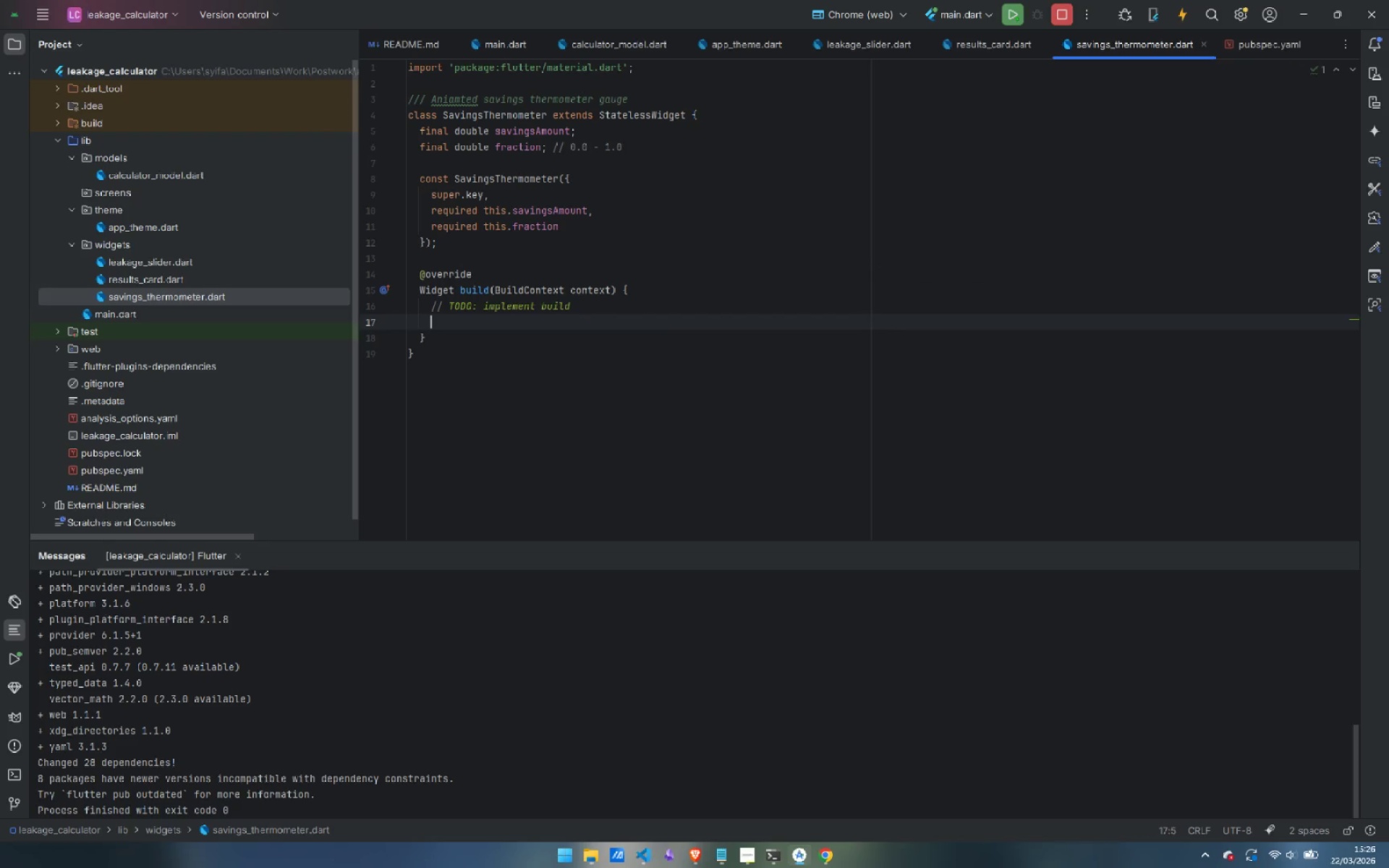 
key(Control+Backspace)
 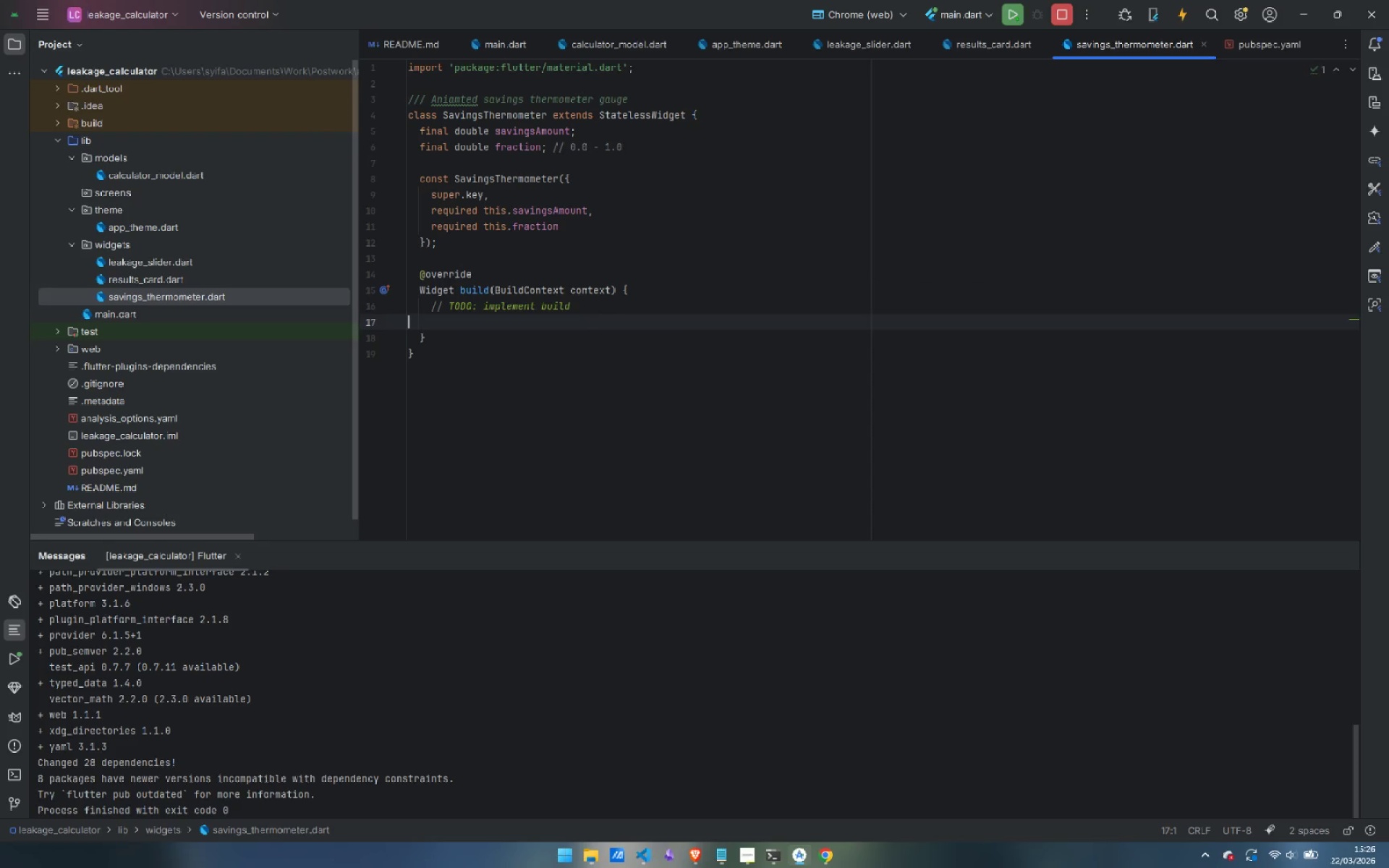 
key(Control+Backspace)
 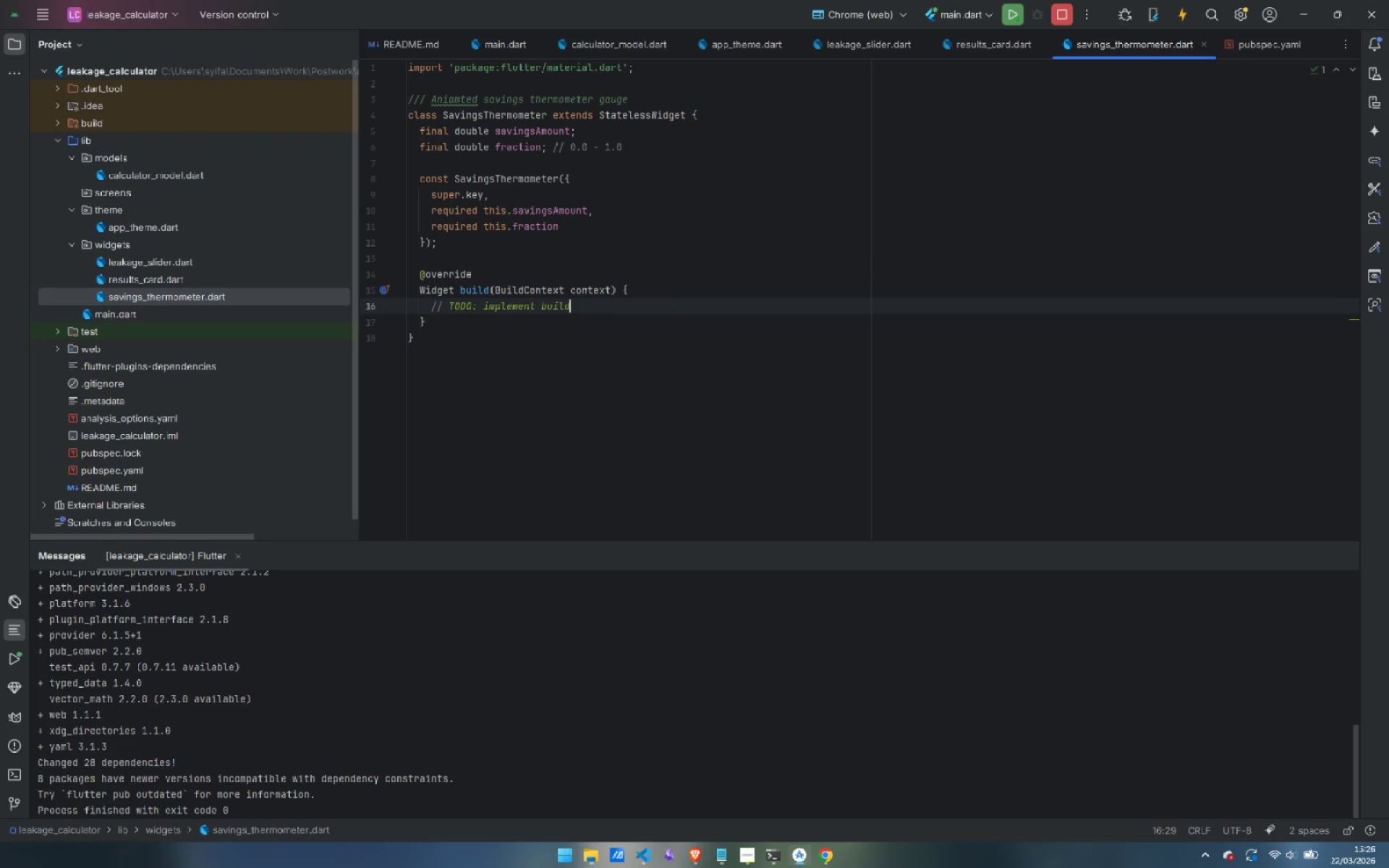 
key(Control+Backspace)
 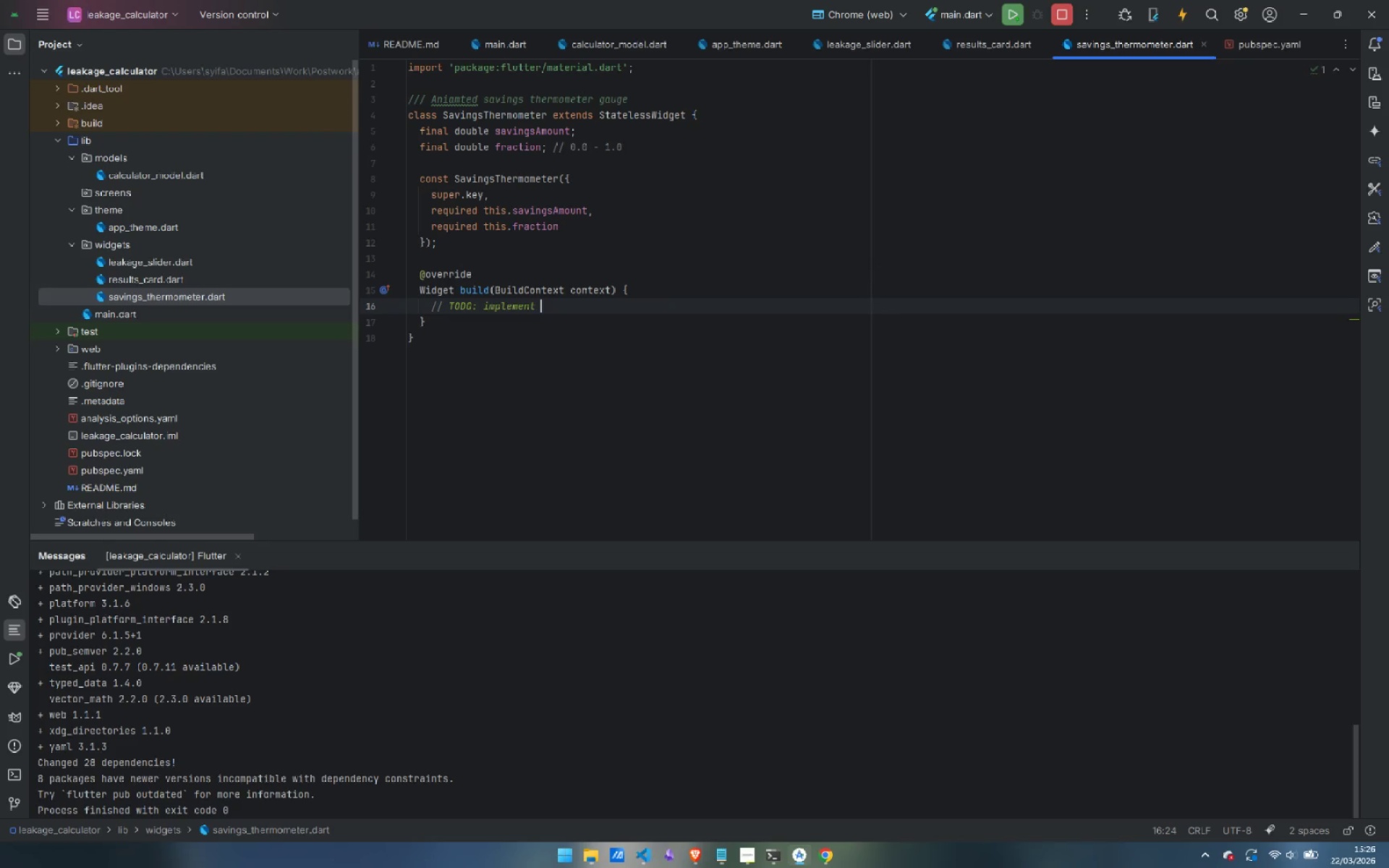 
key(Control+Backspace)
 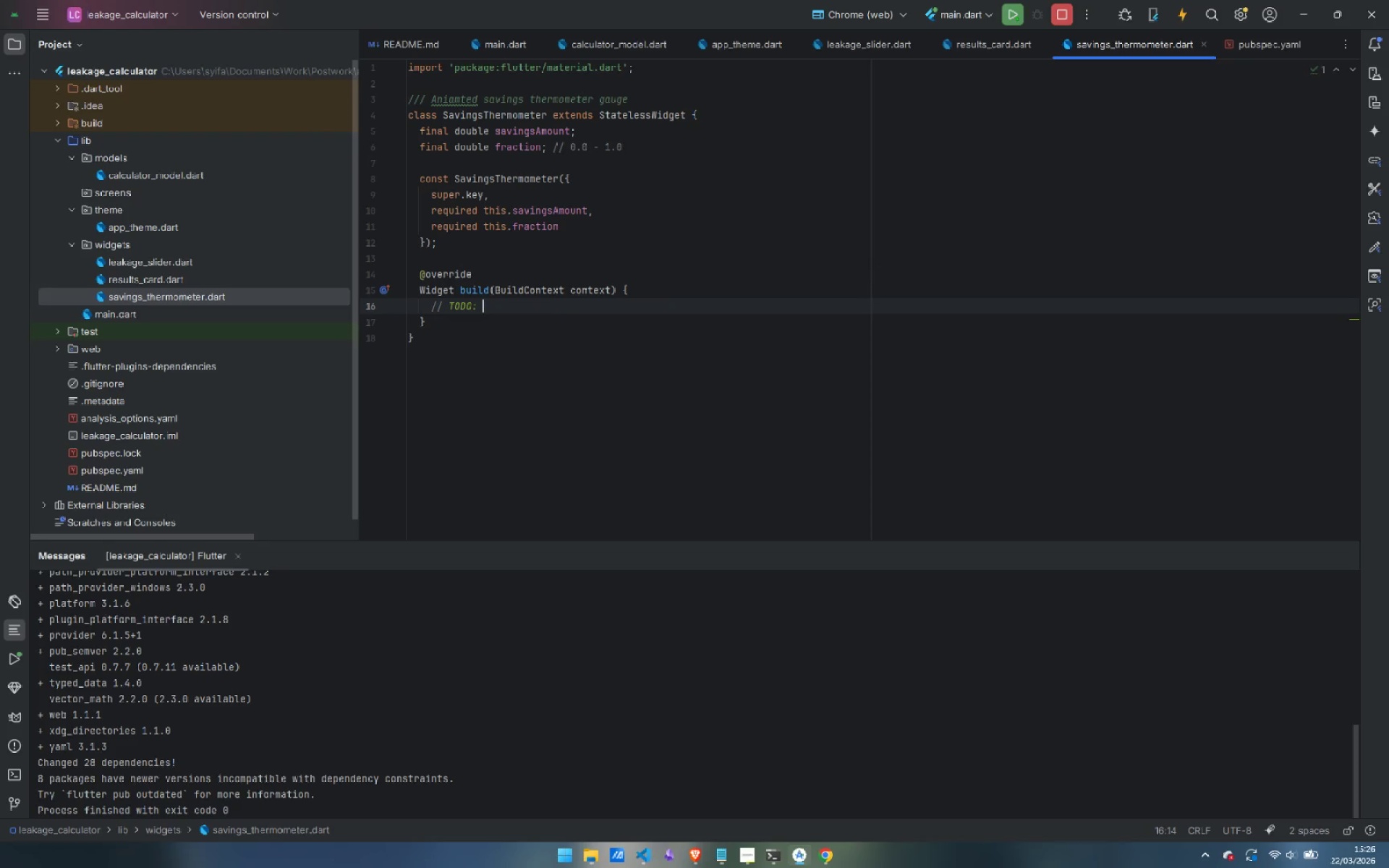 
key(Control+Backspace)
 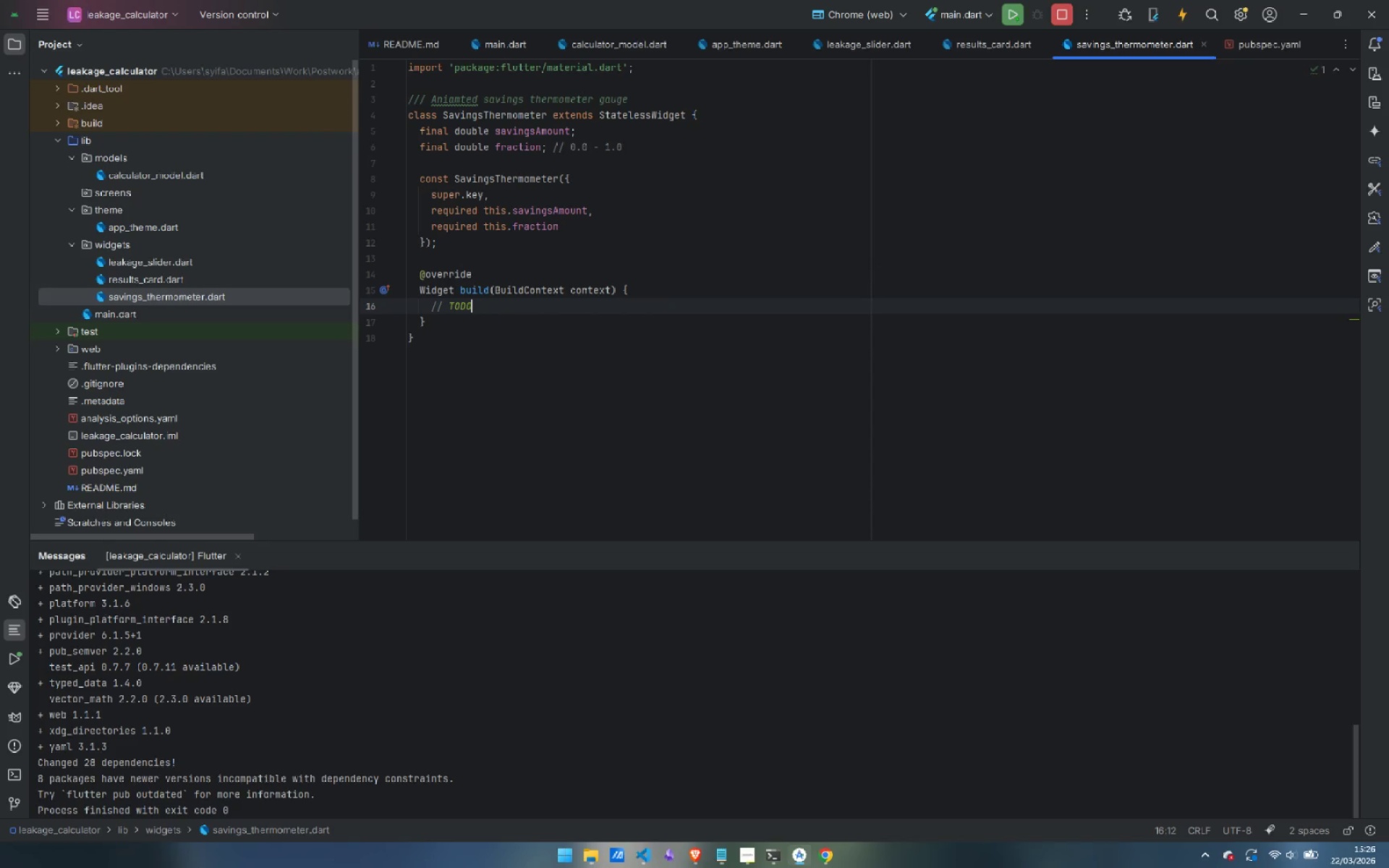 
key(Control+Backspace)
 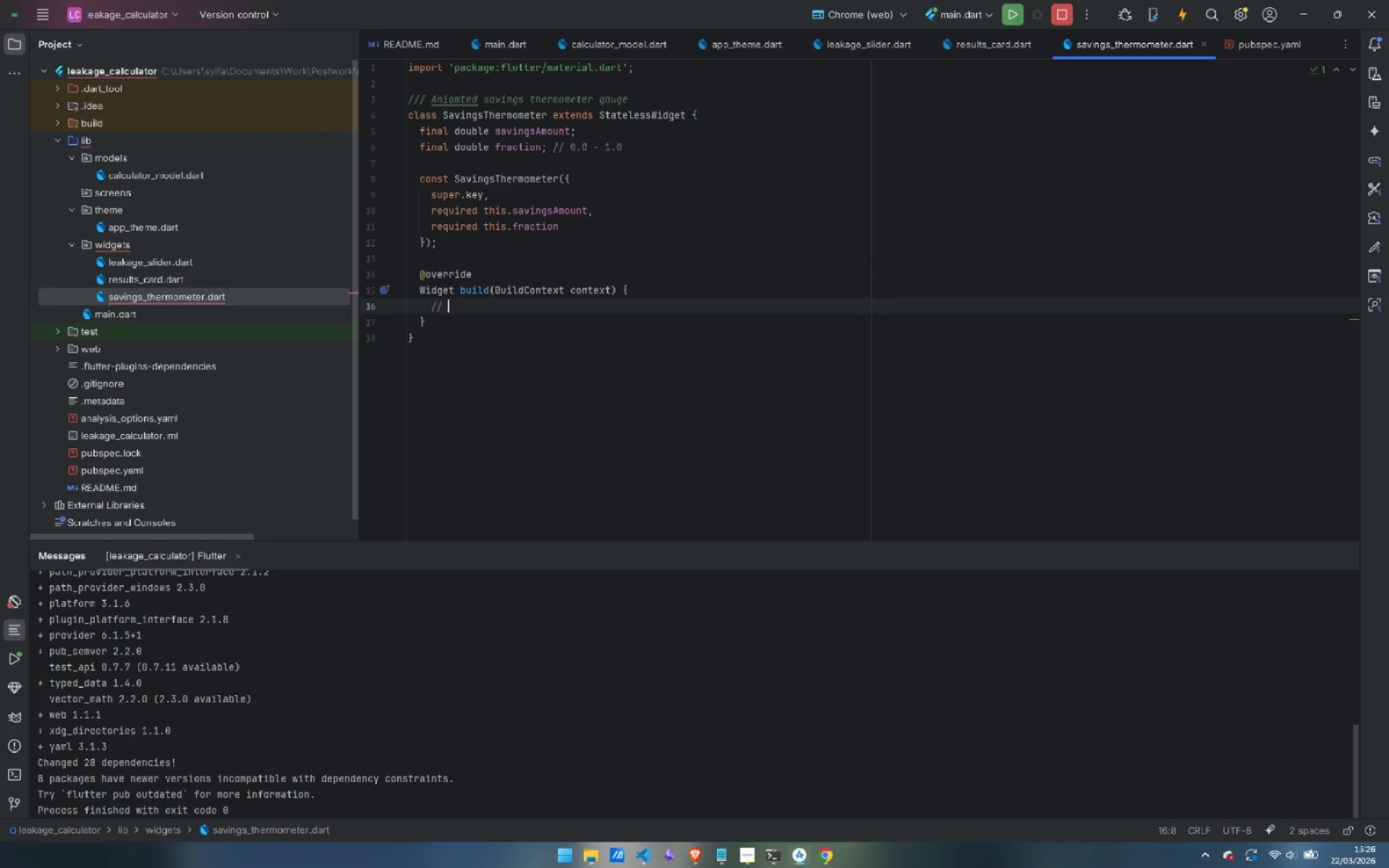 
key(Backspace)
key(Backspace)
key(Backspace)
type(final current)
key(Backspace)
type(cy = Bum)
 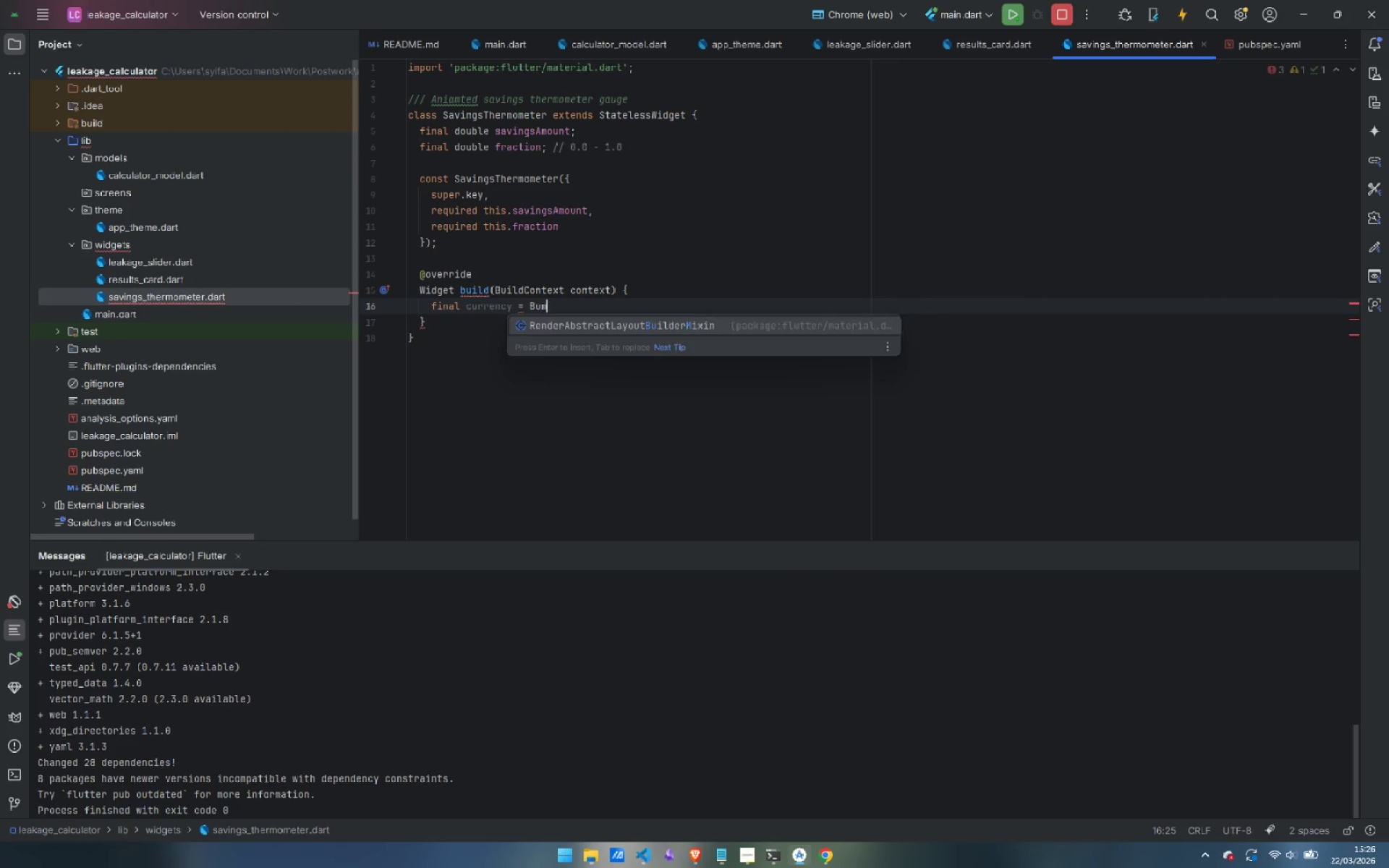 
 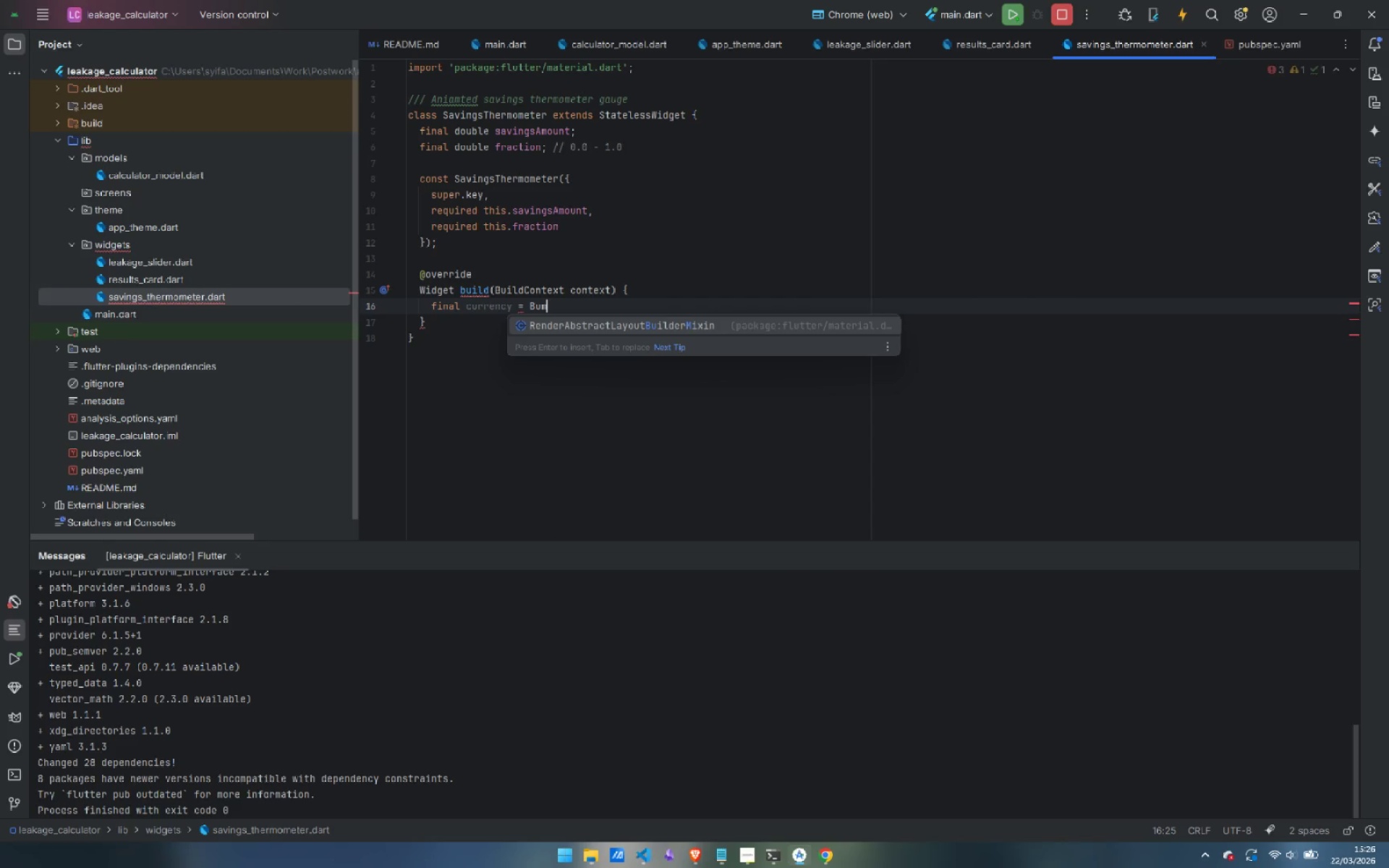 
key(Control+ControlLeft)
 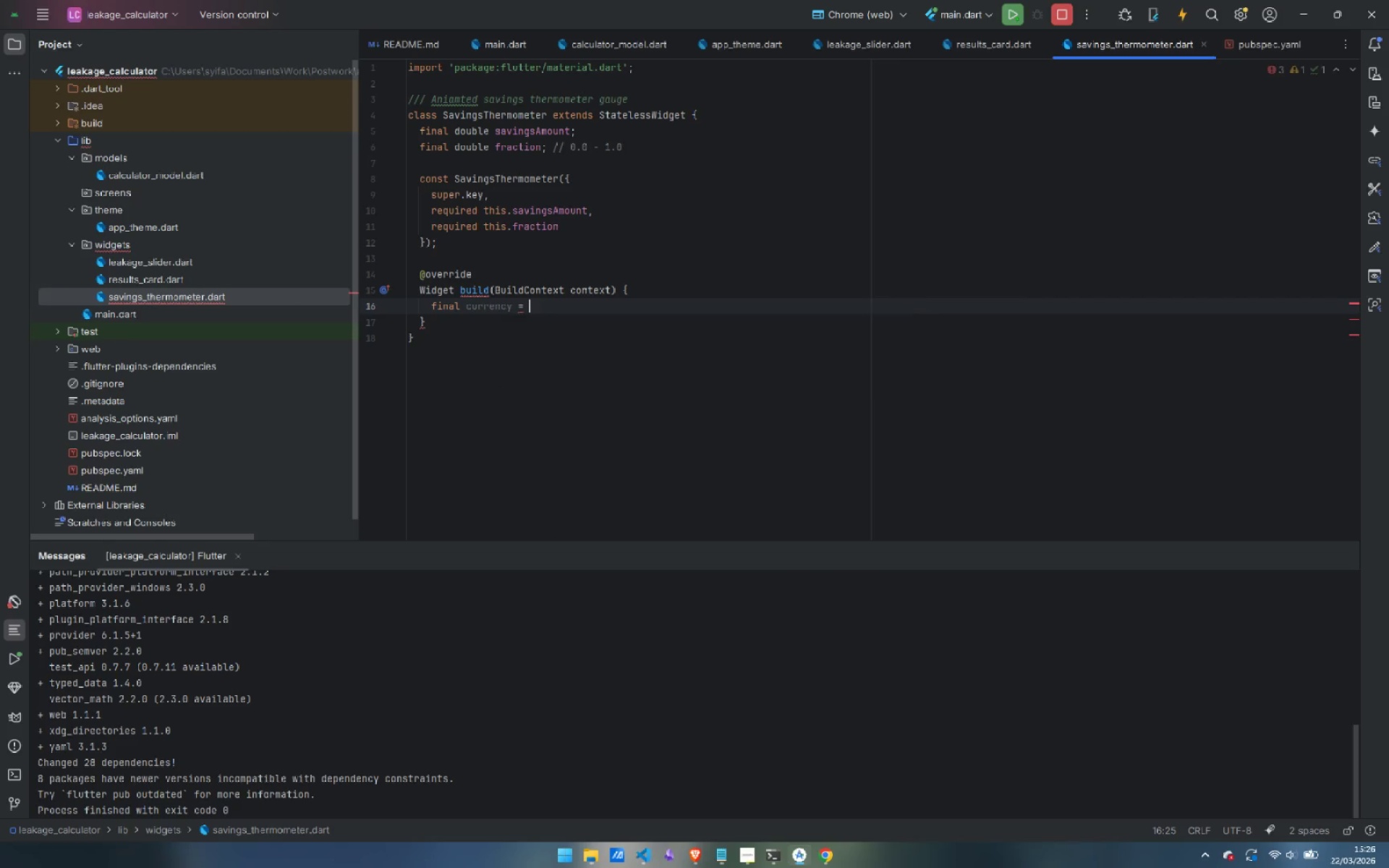 
key(Control+Backspace)
 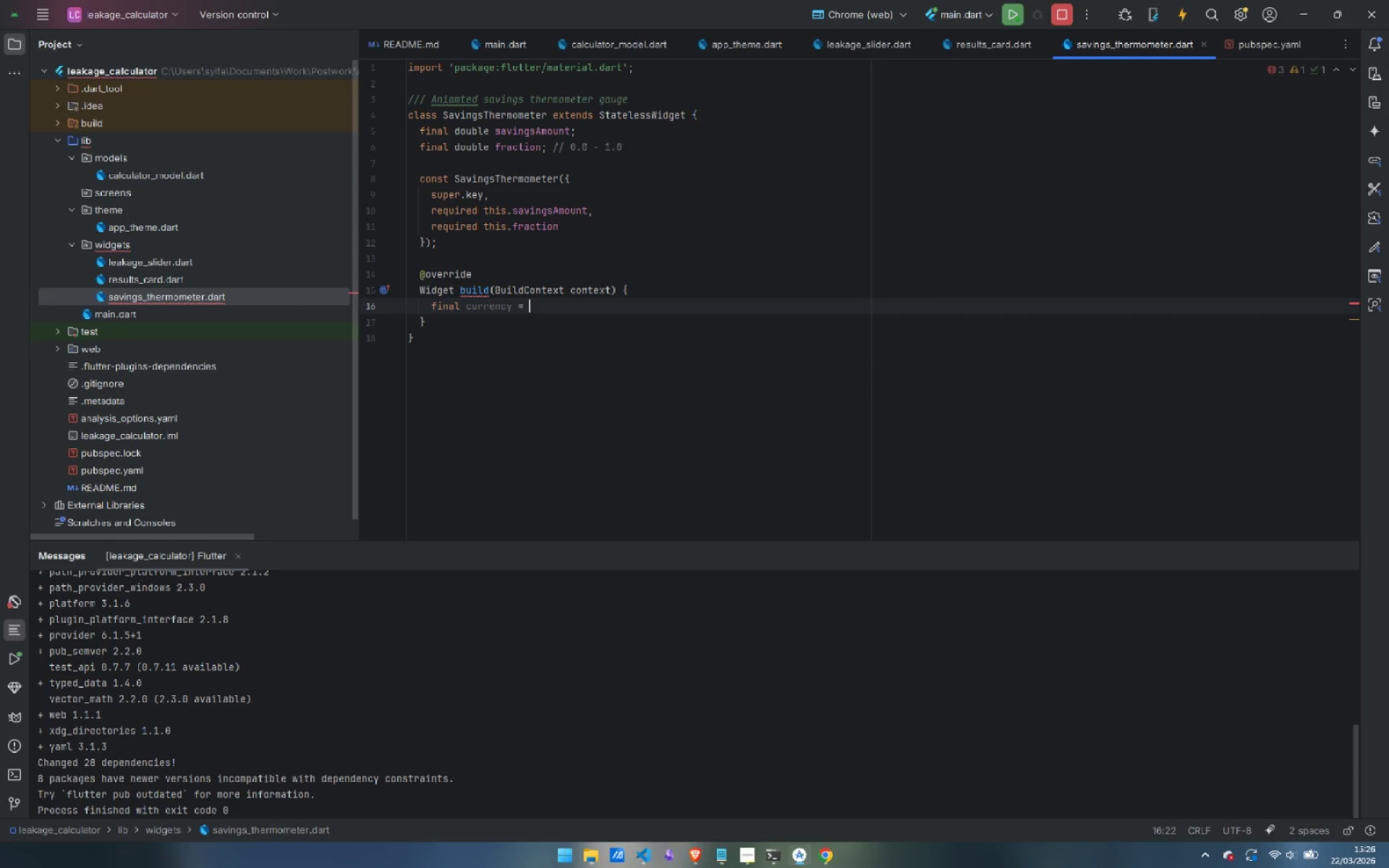 
type(B)
key(Backspace)
type(NumberForma)
 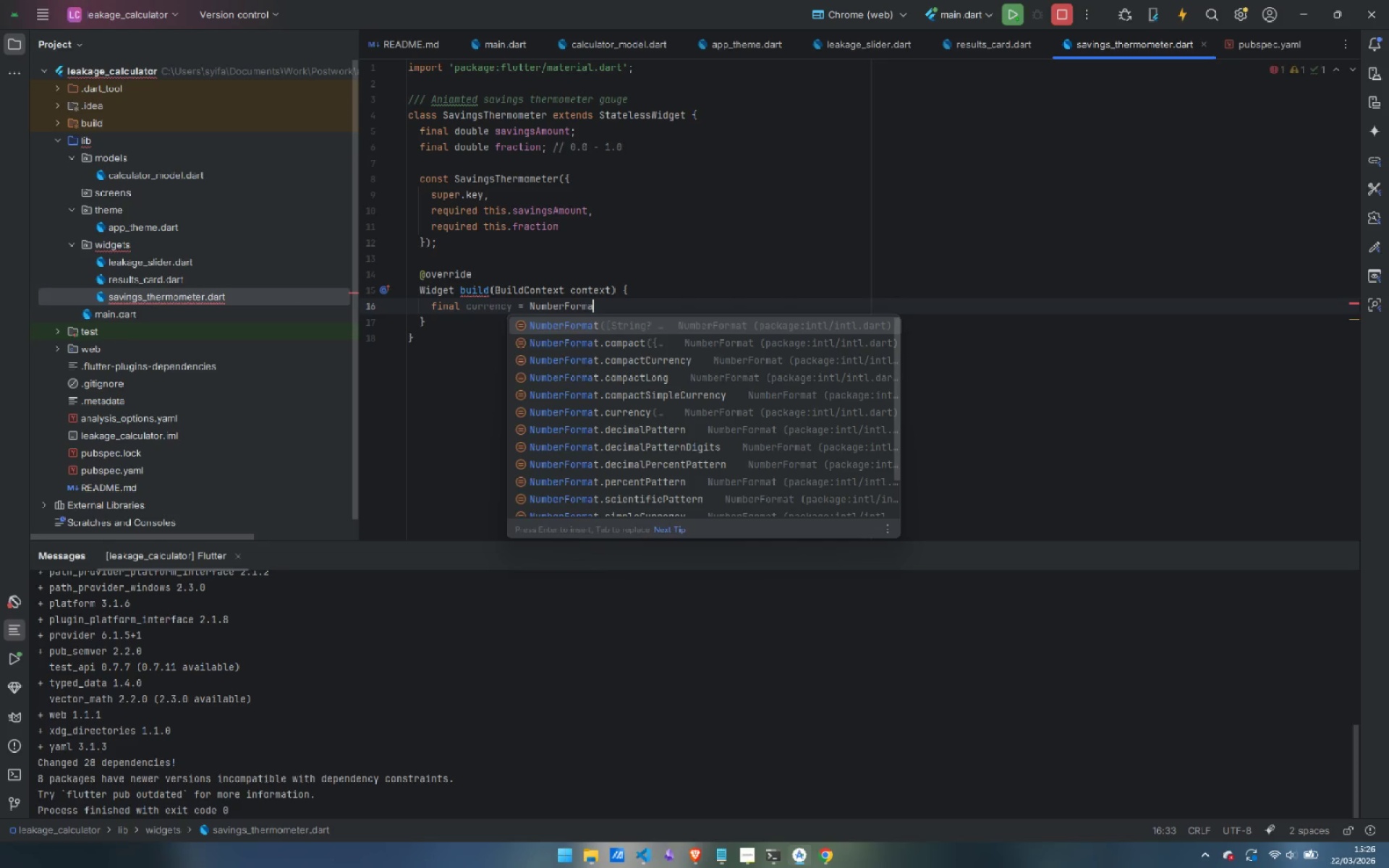 
key(Enter)
 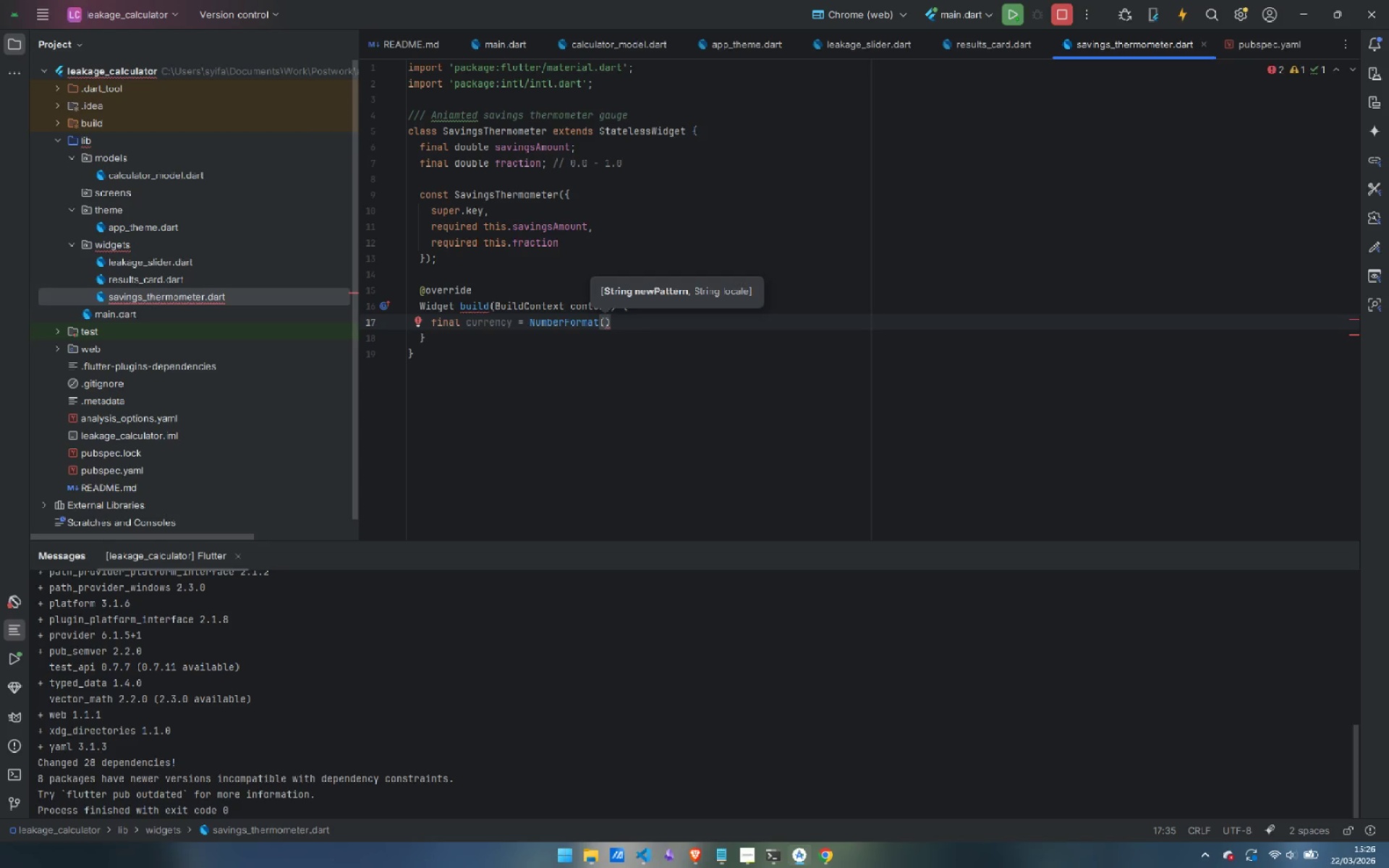 
key(Backspace)
type(.comp)
 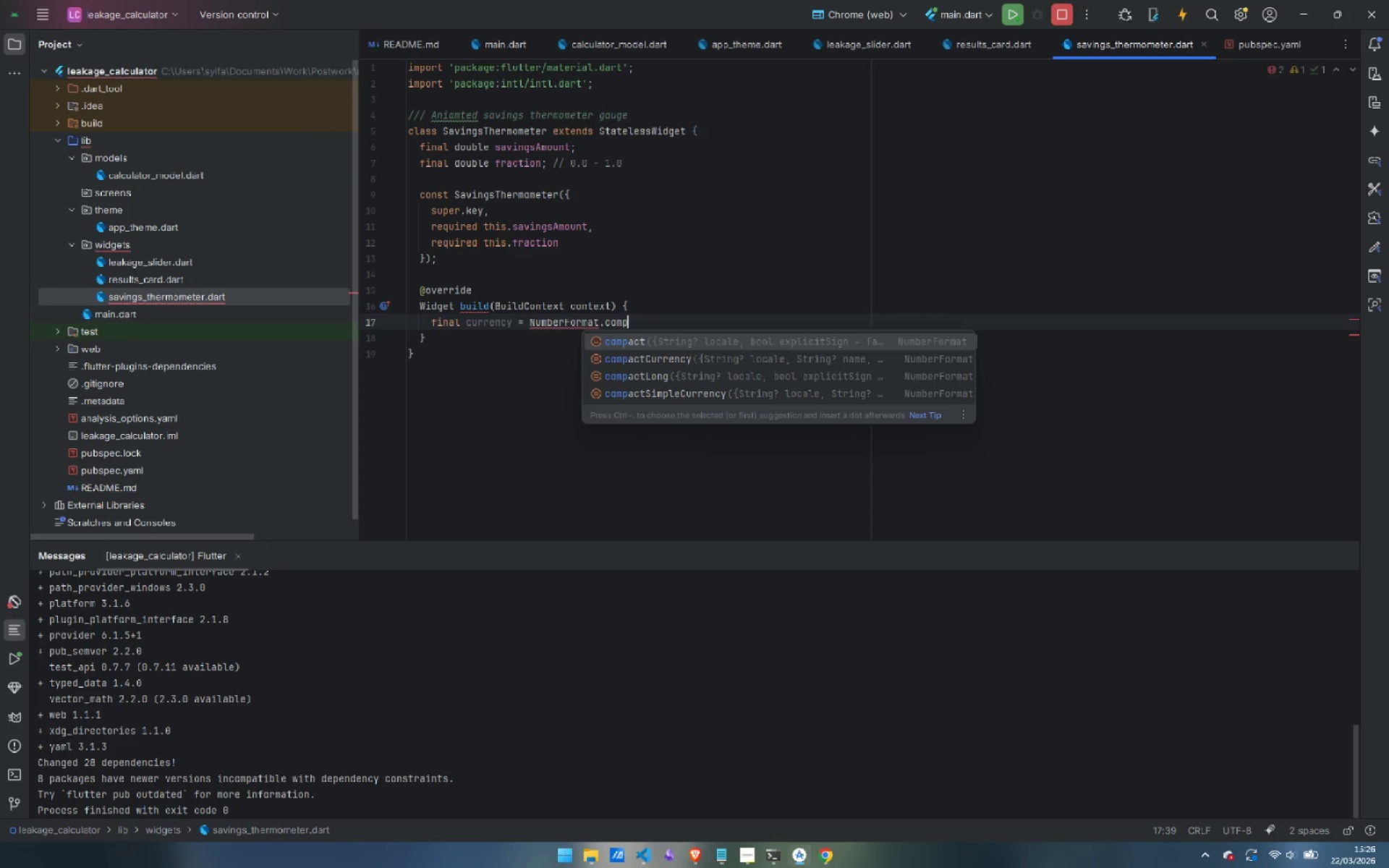 
key(ArrowDown)
 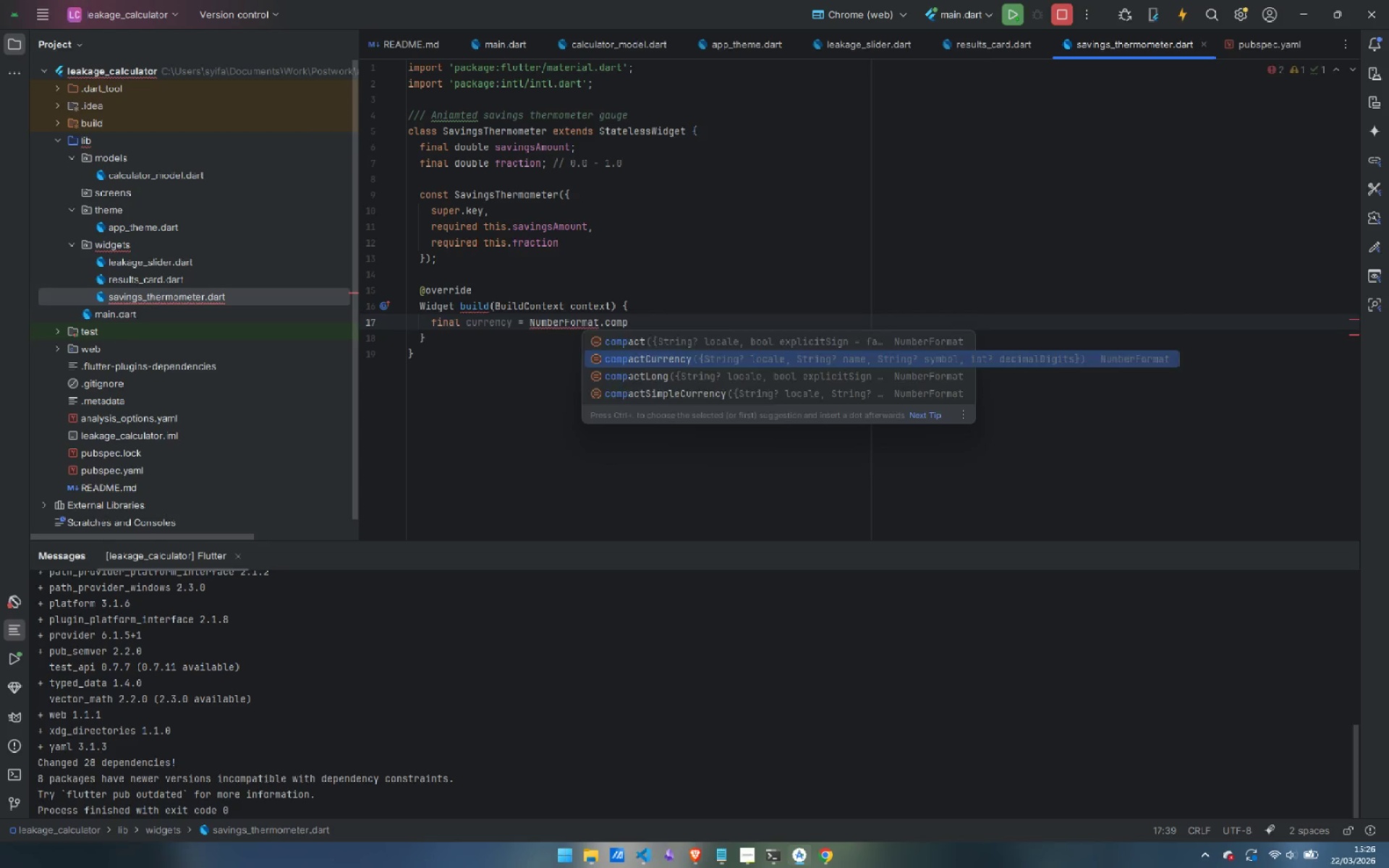 
key(Enter)
 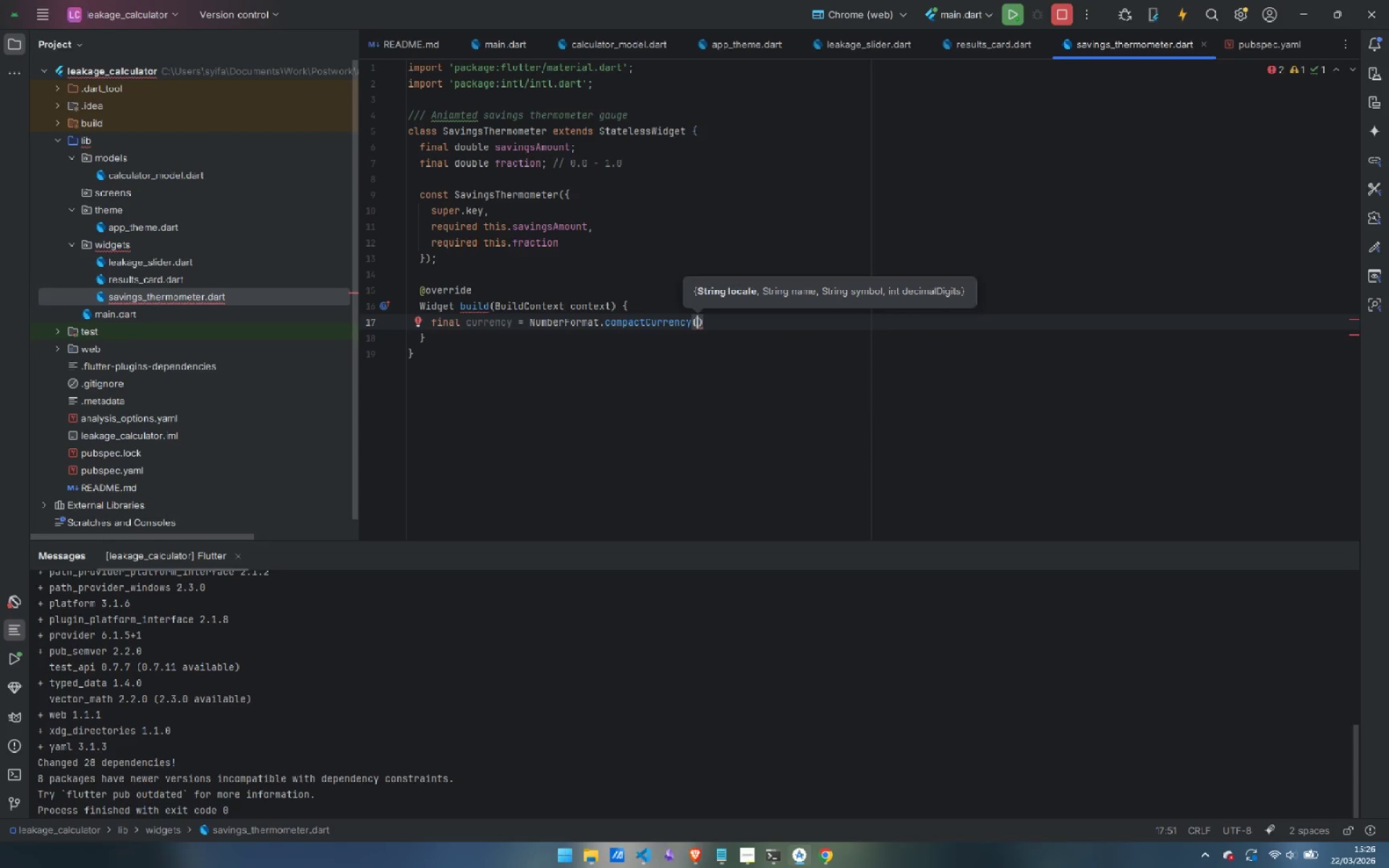 
key(Enter)
 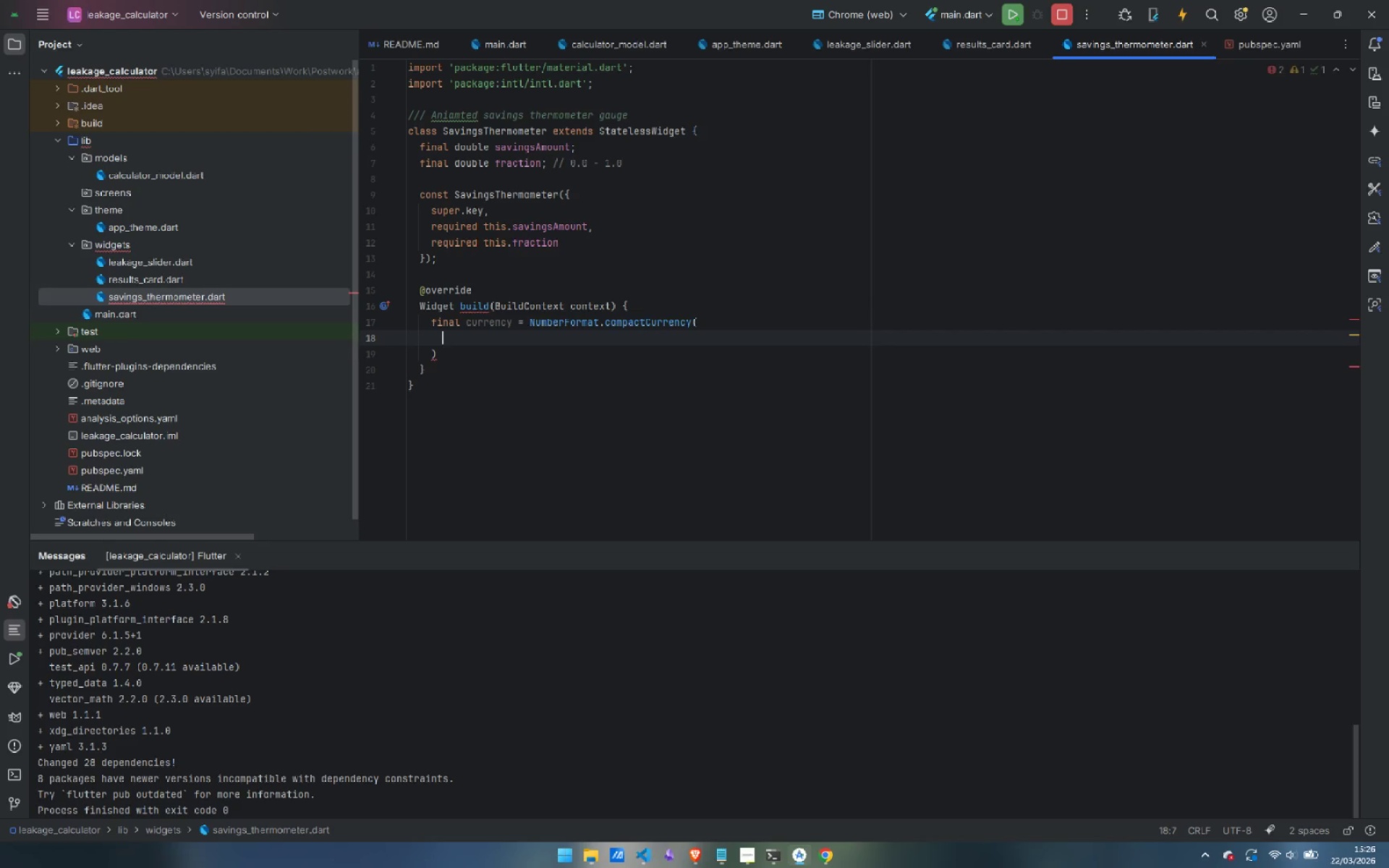 
type(locale: 'en_US)
 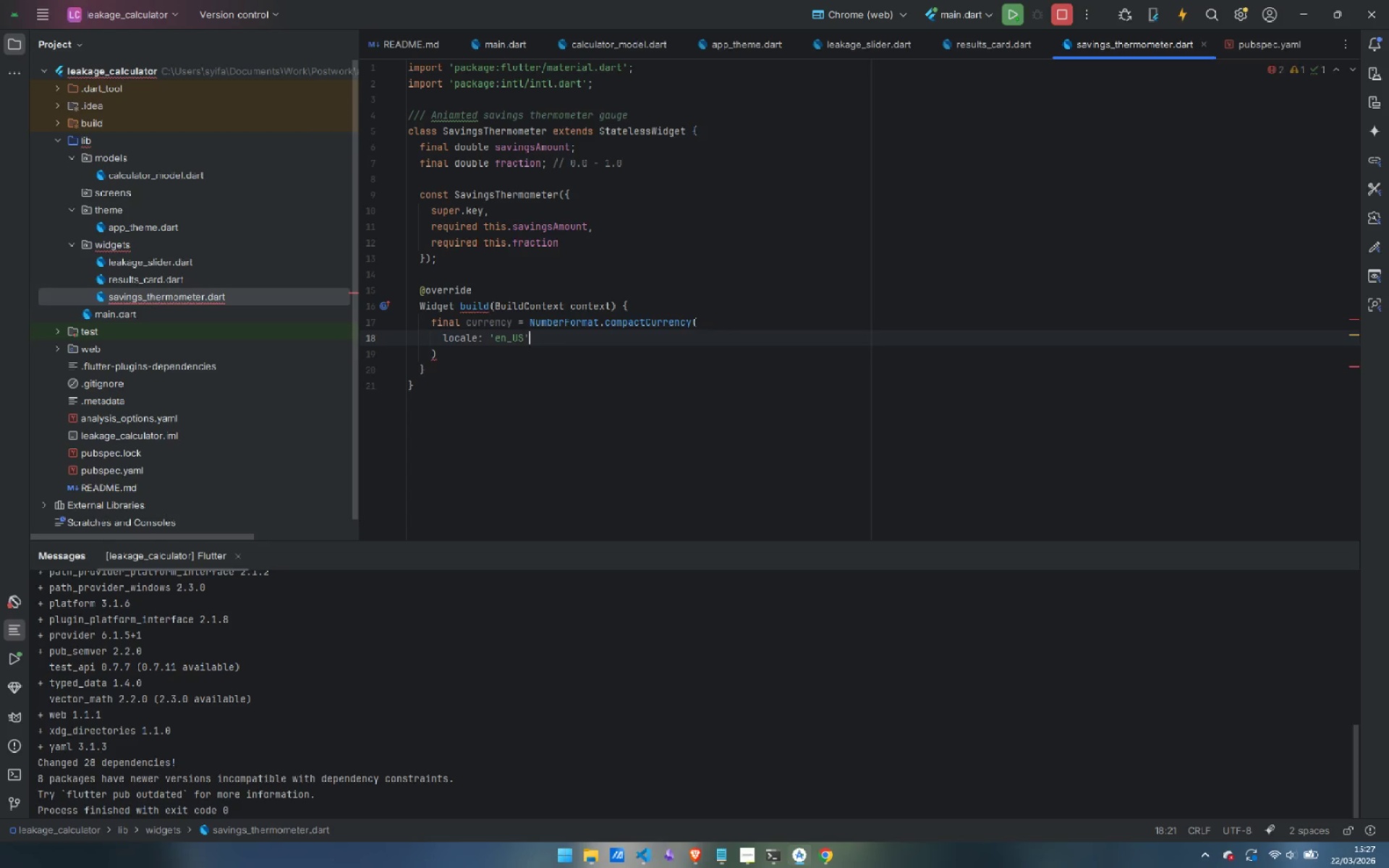 
key(ArrowRight)
 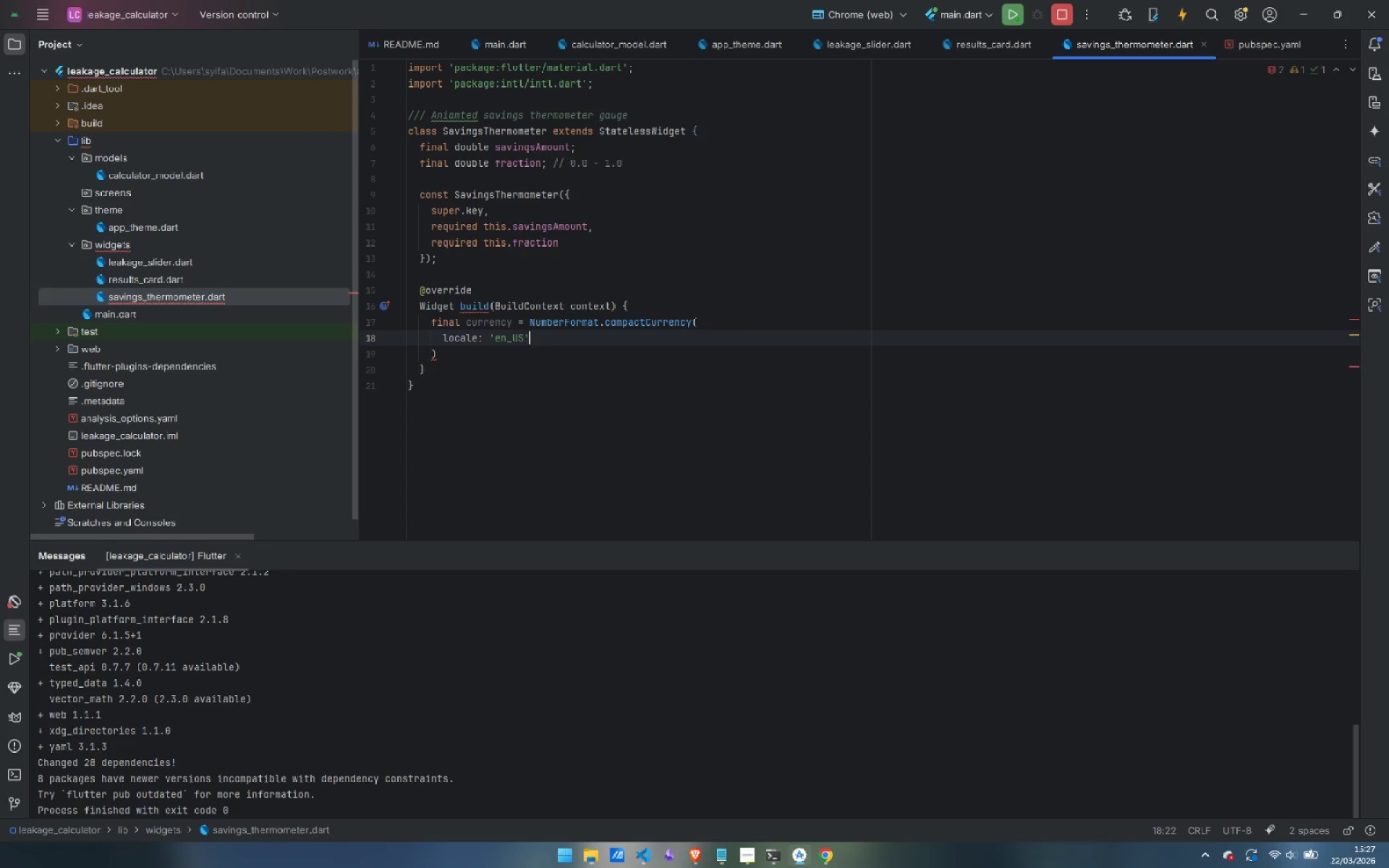 
key(Comma)
 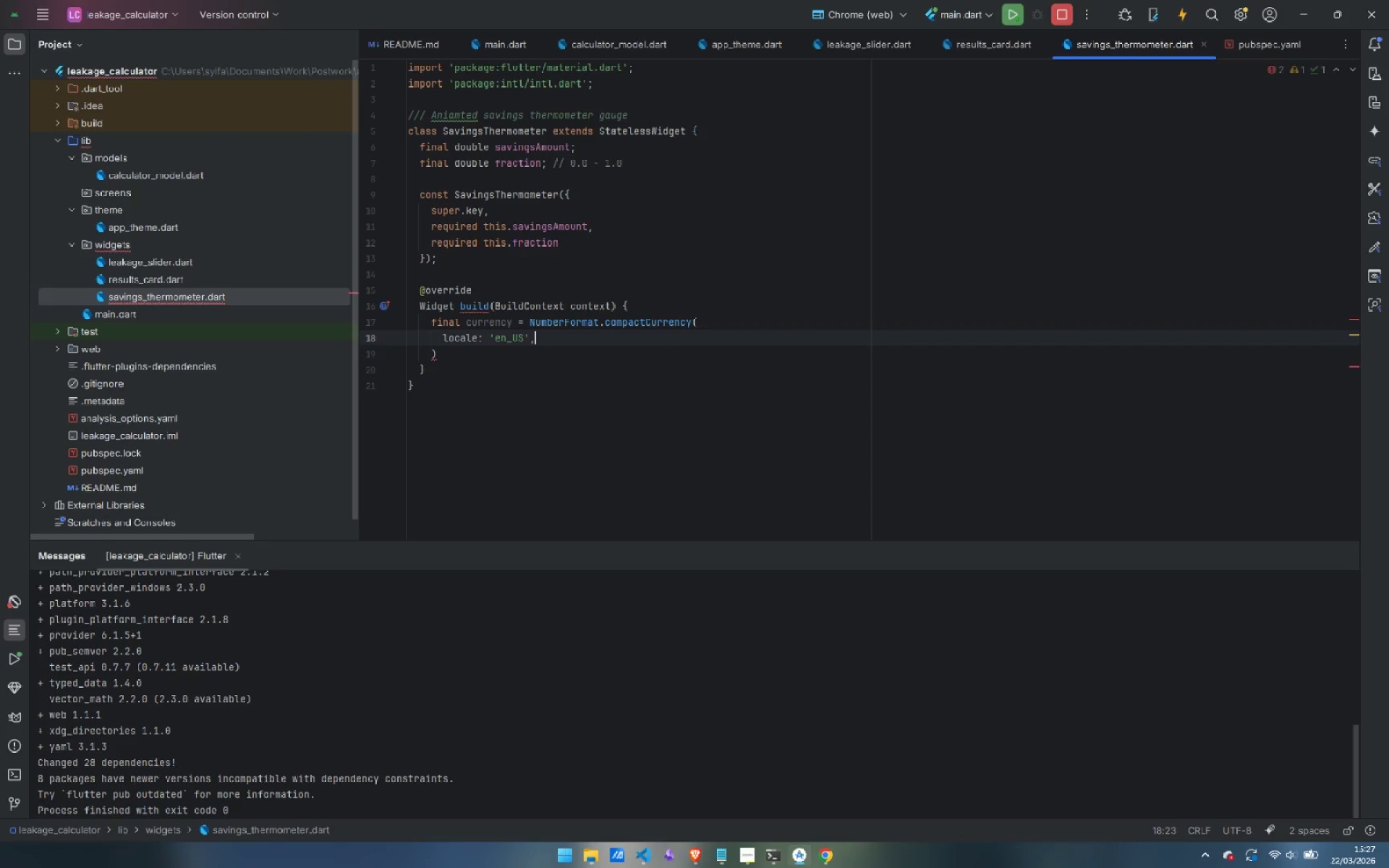 
key(Enter)
 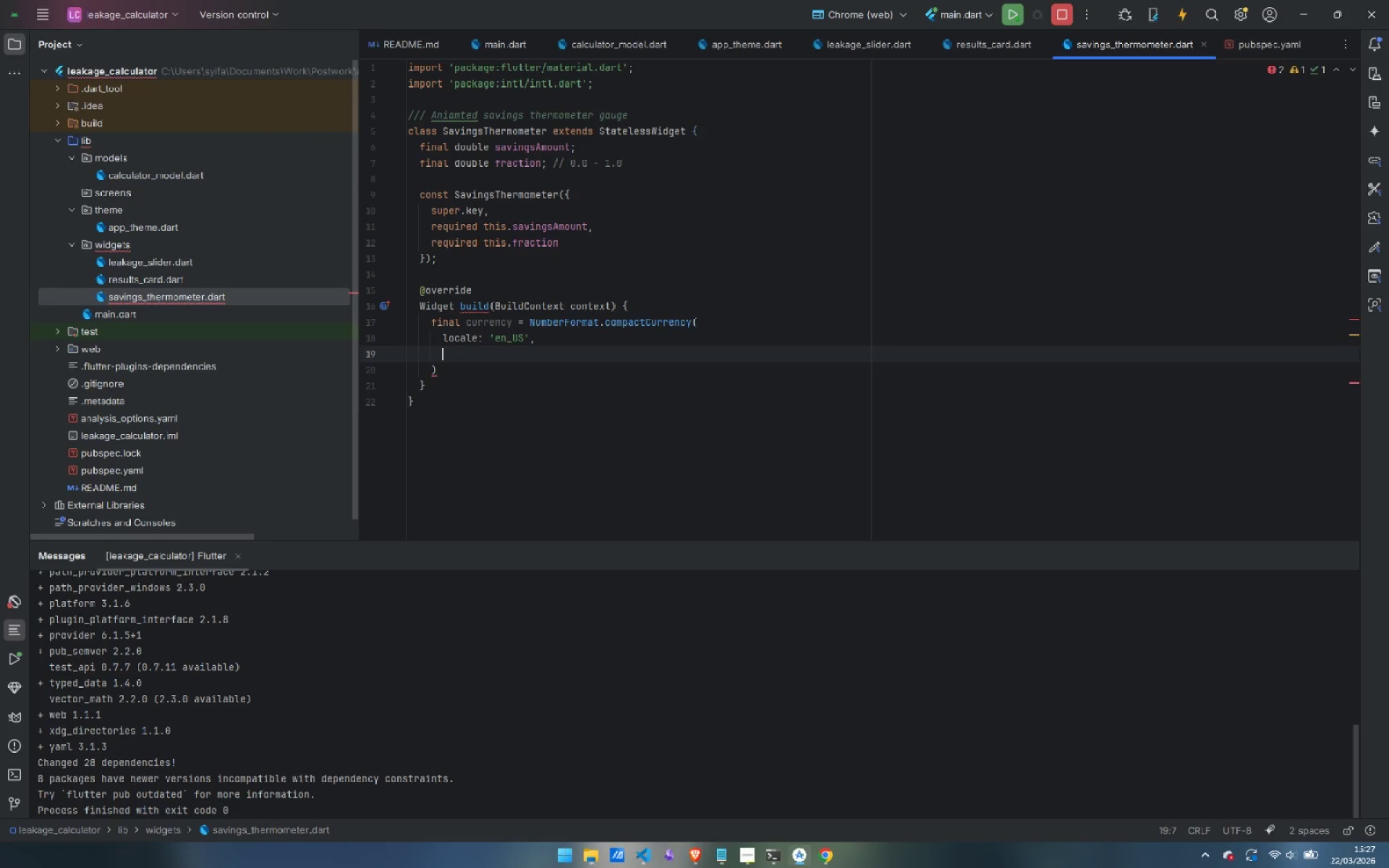 
type(symbol)
 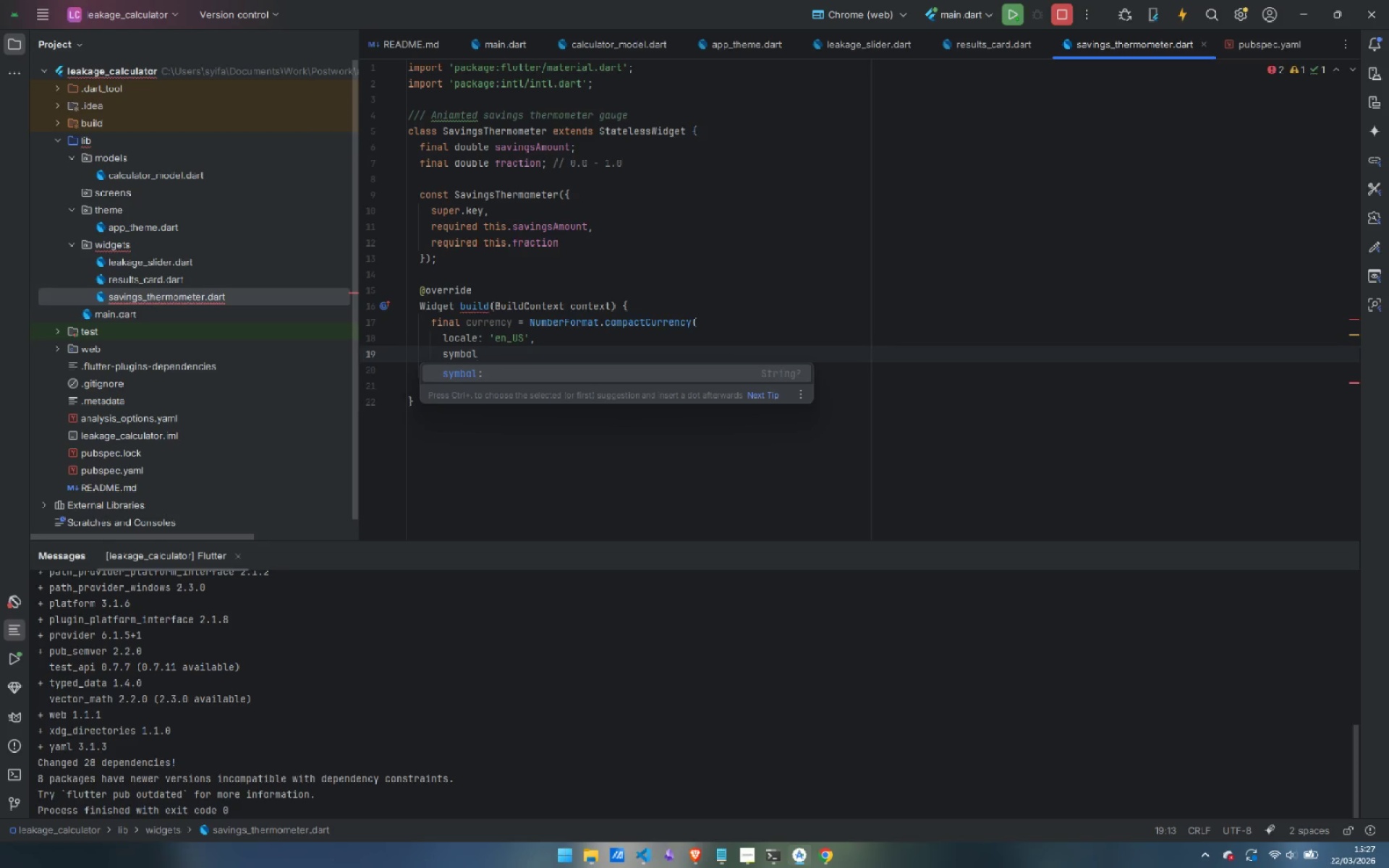 
key(Enter)
 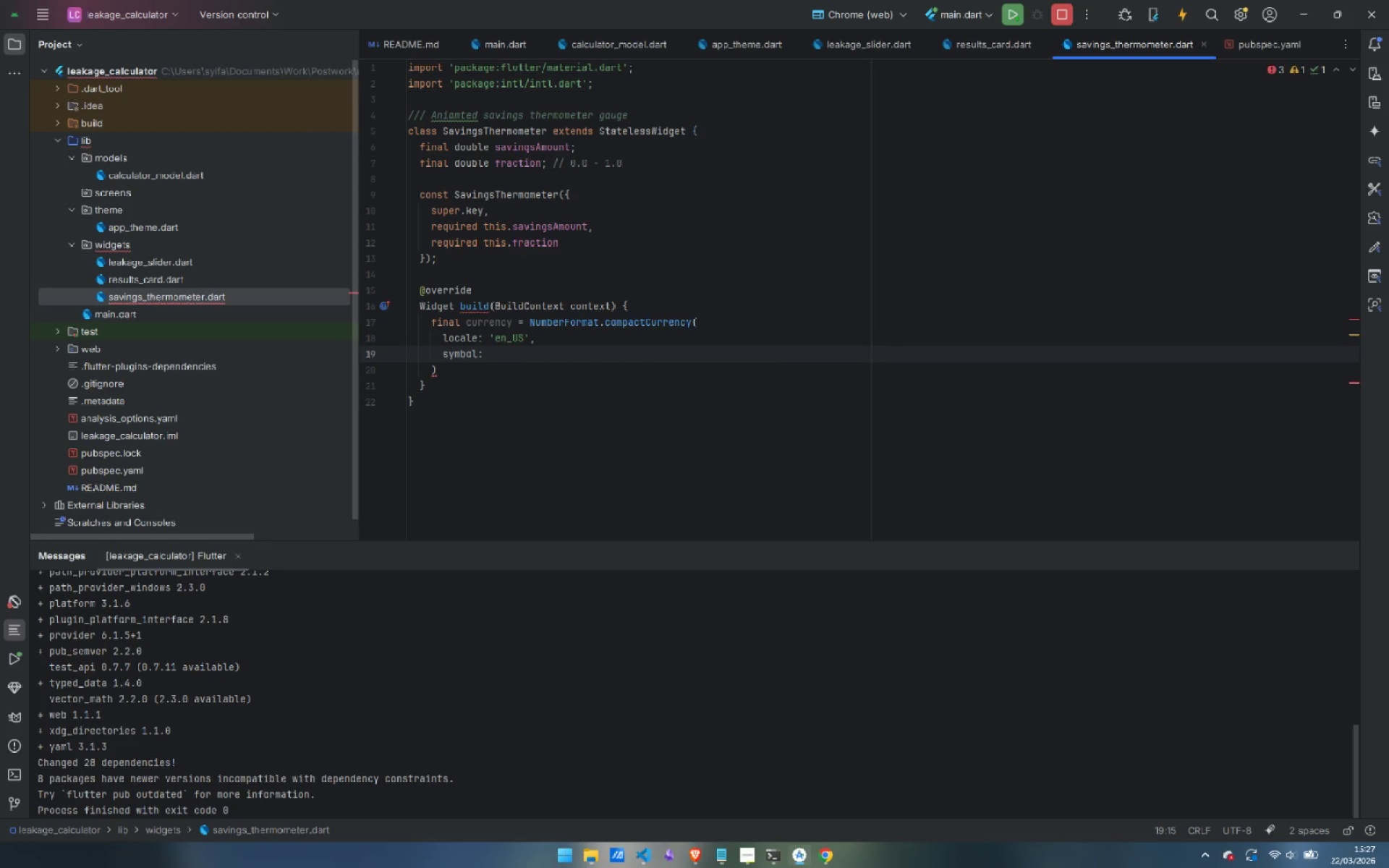 
key(Quote)
 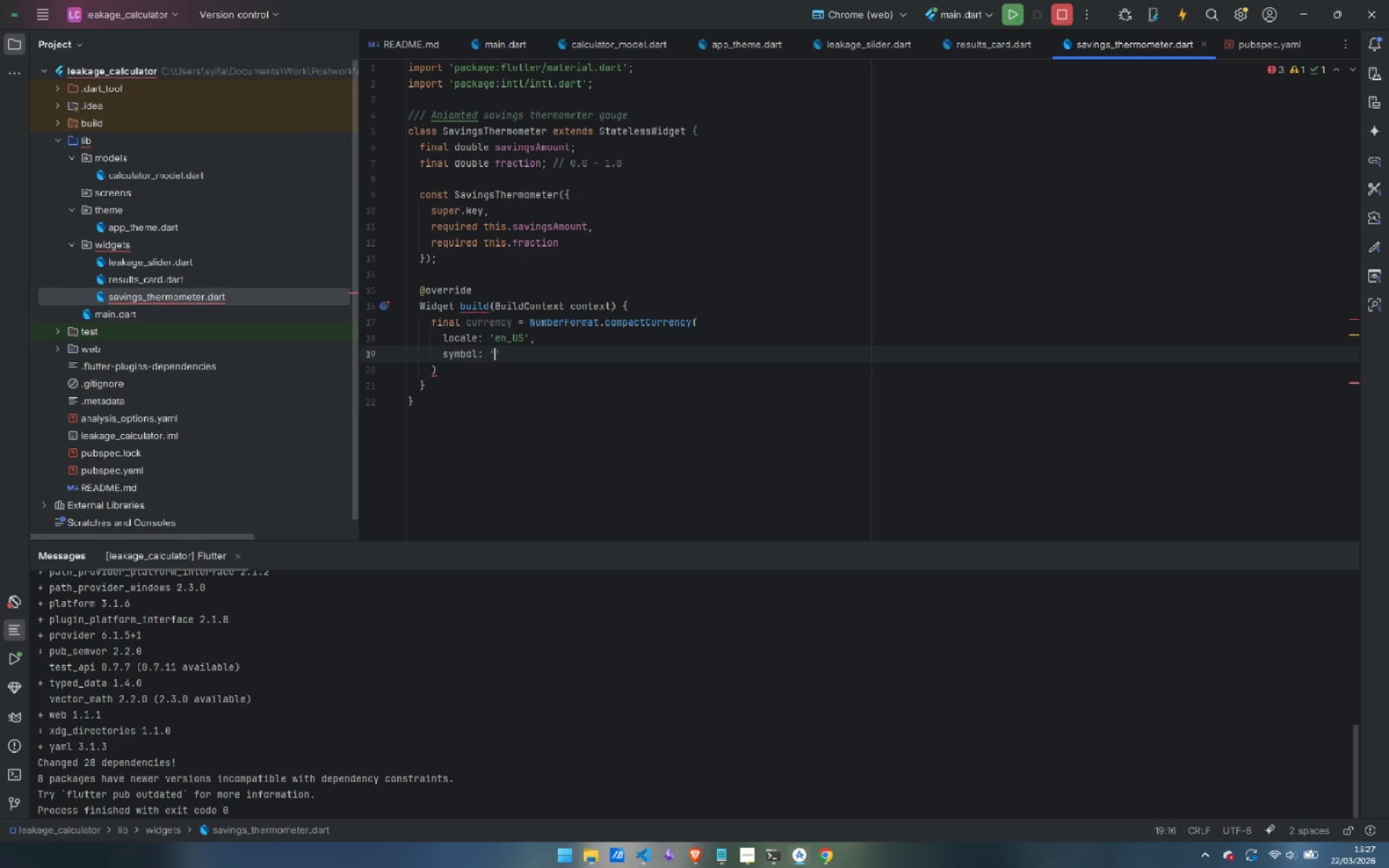 
key(Backslash)
 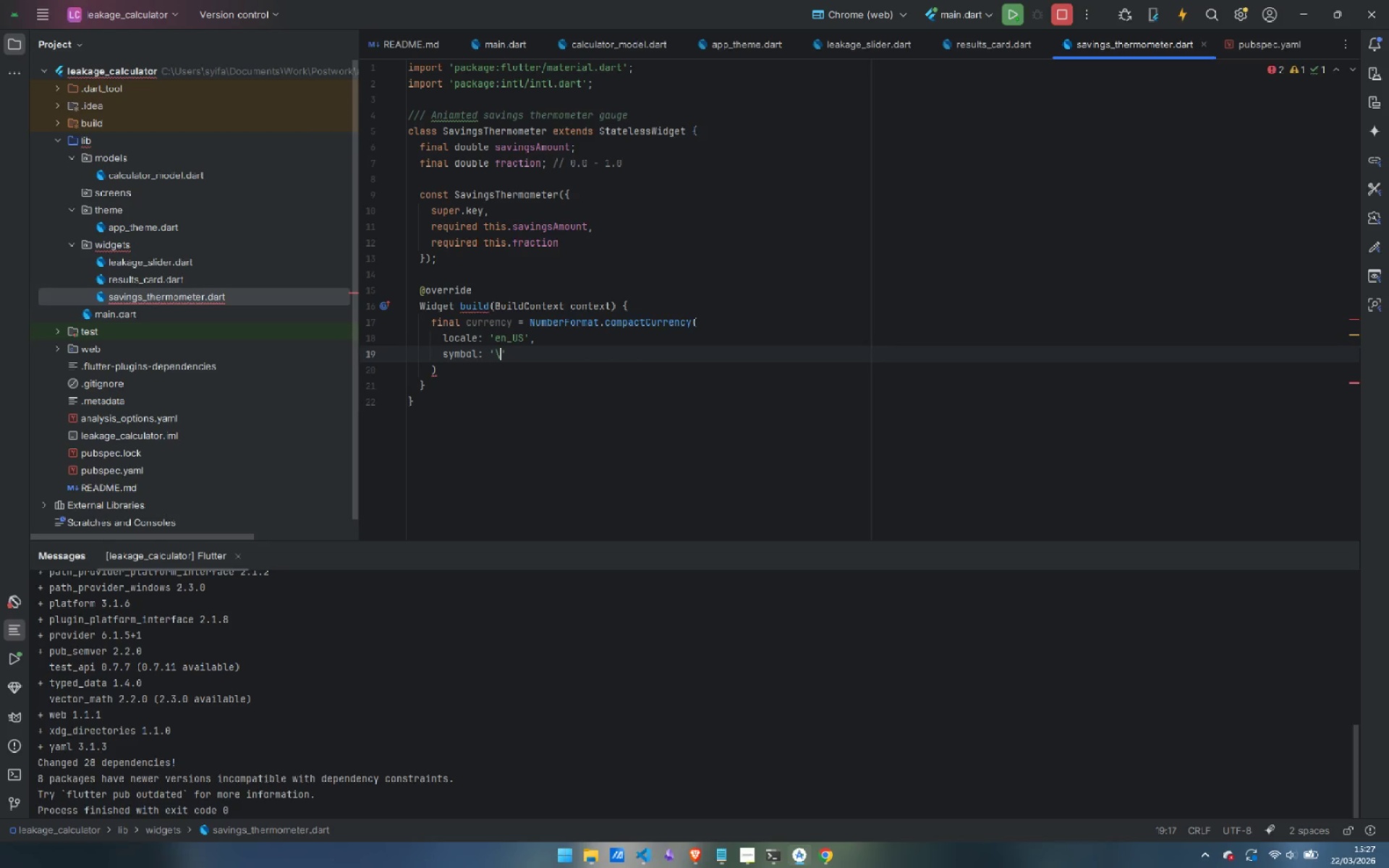 
key(Shift+4)
 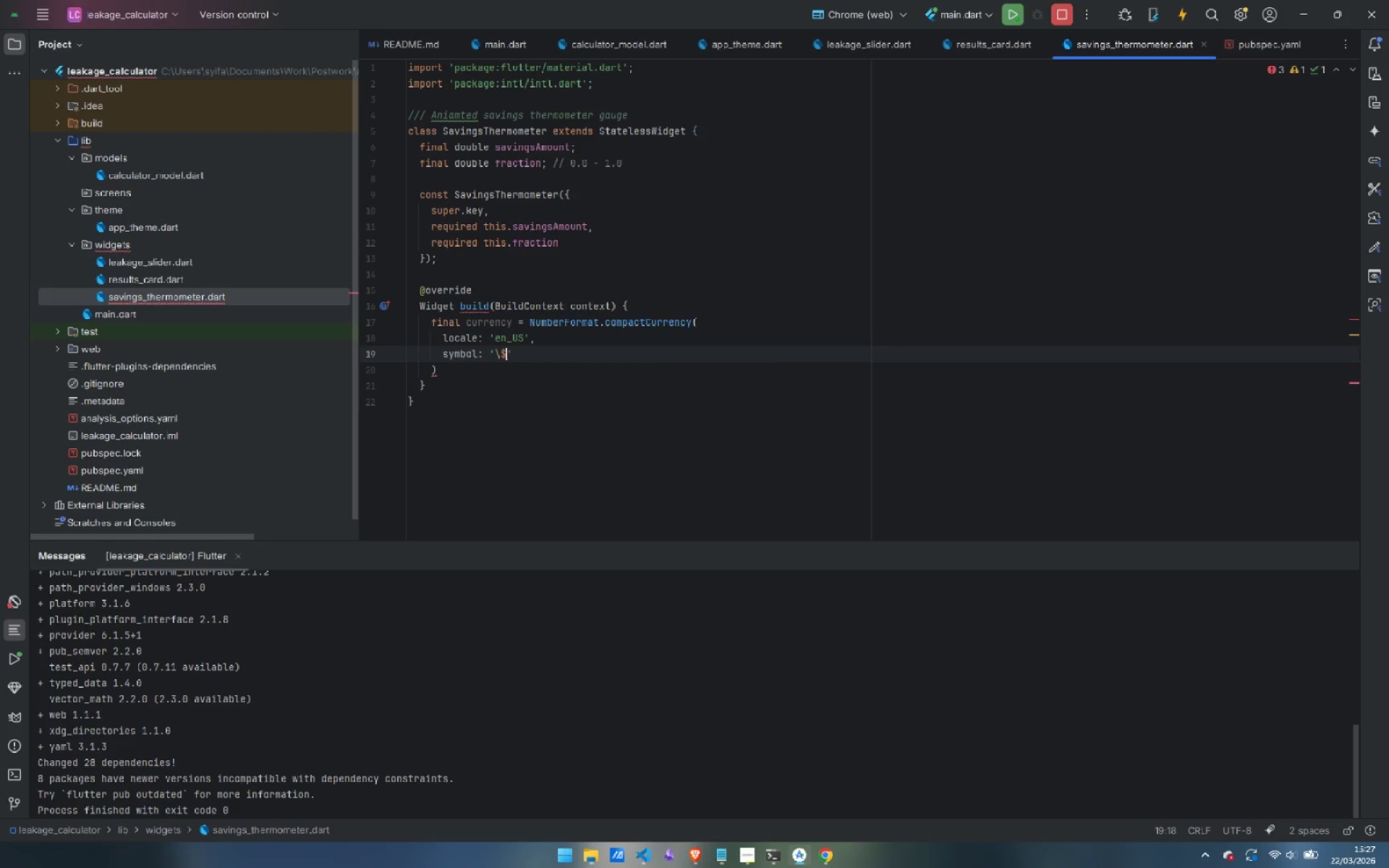 
key(ArrowRight)
 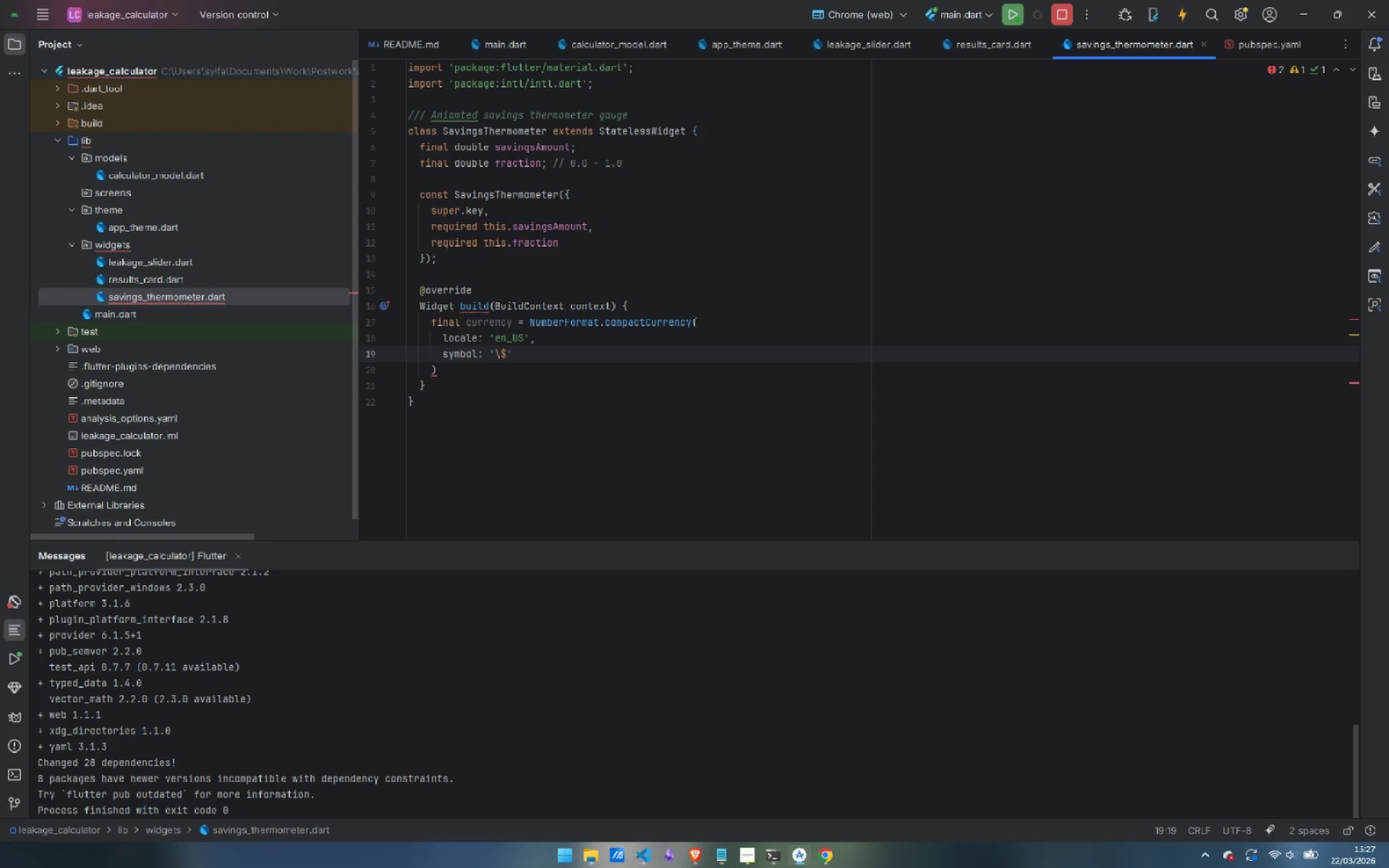 
key(Comma)
 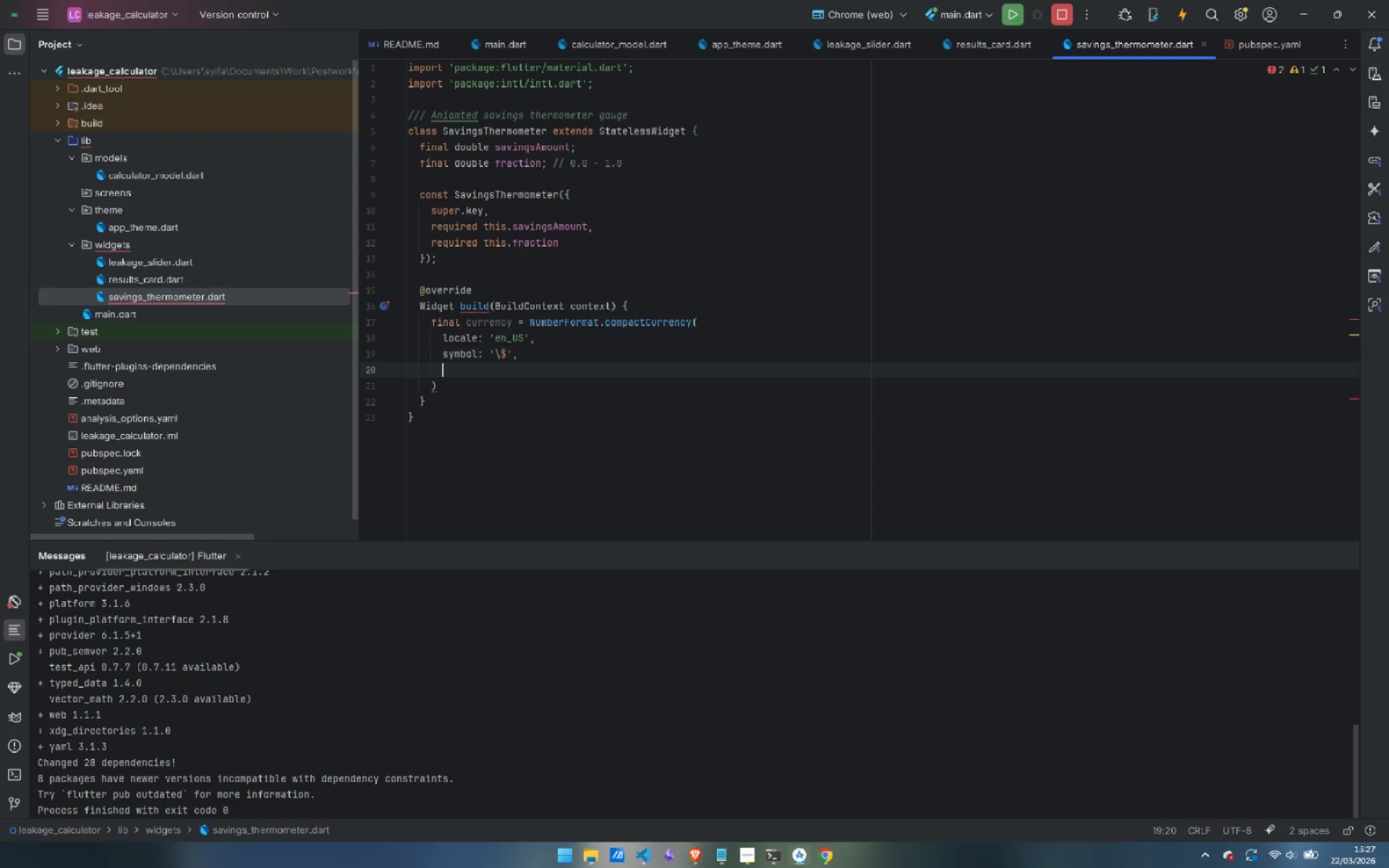 
key(Enter)
 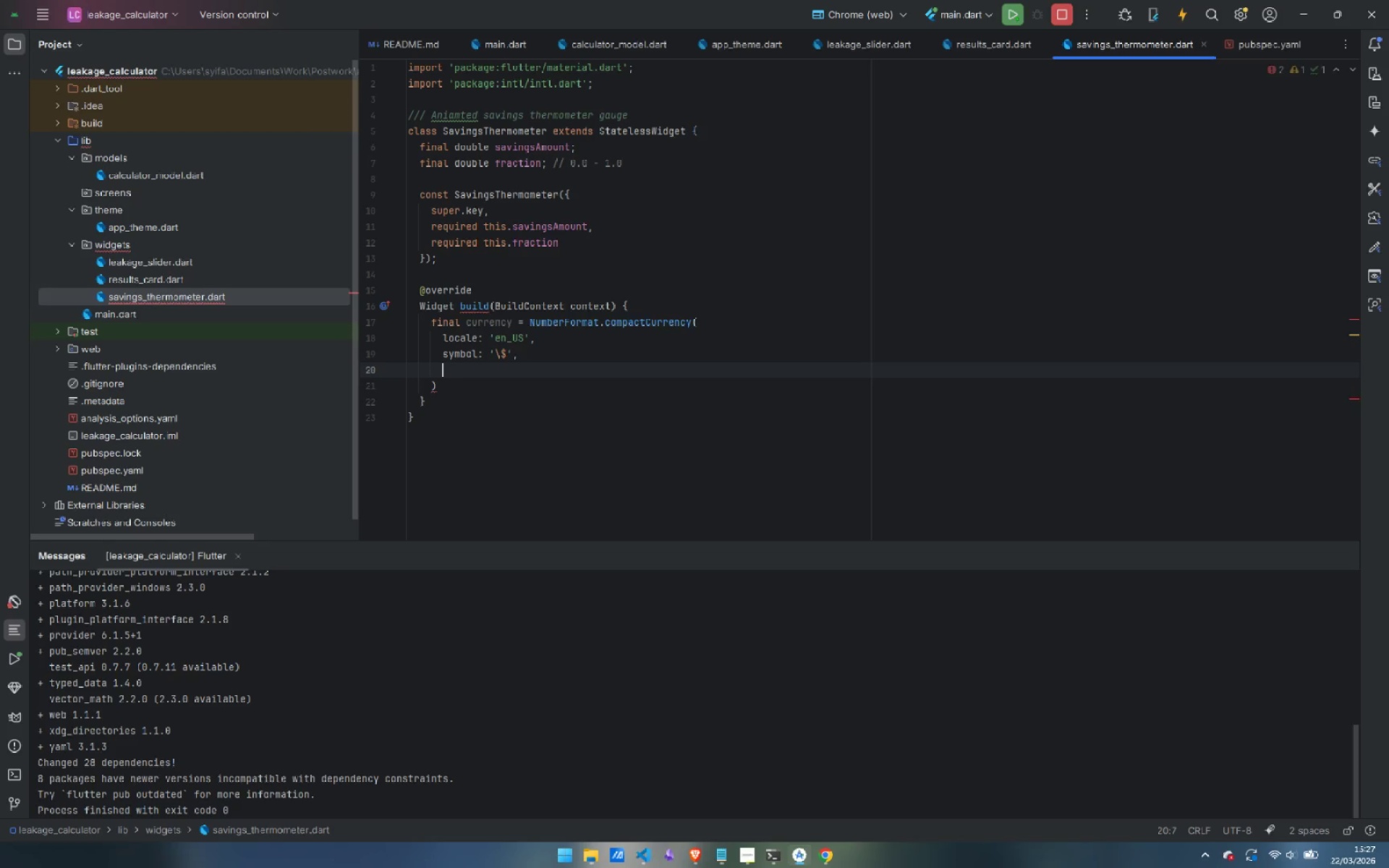 
type(desc)
key(Backspace)
key(Backspace)
type(c)
 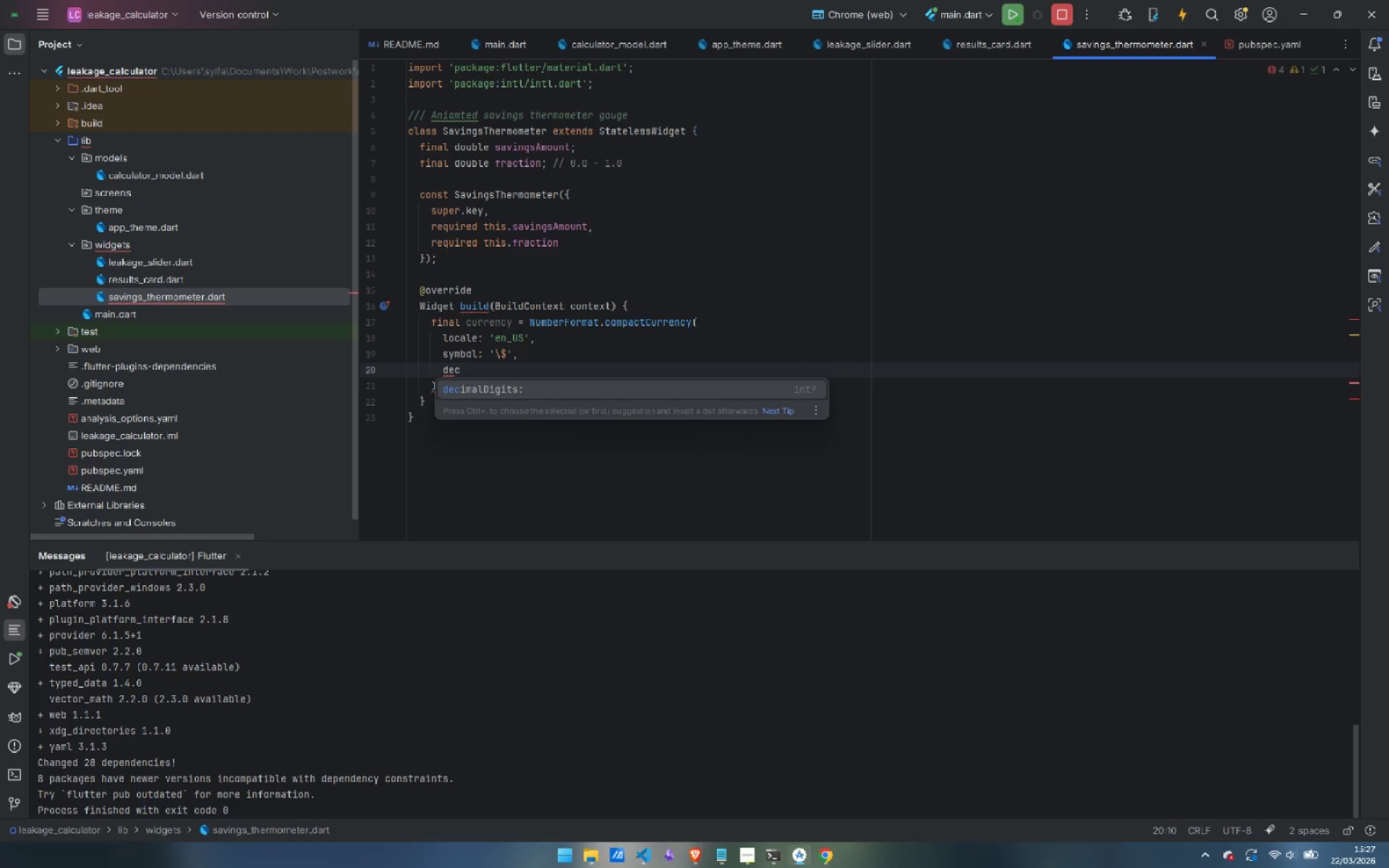 
key(Enter)
 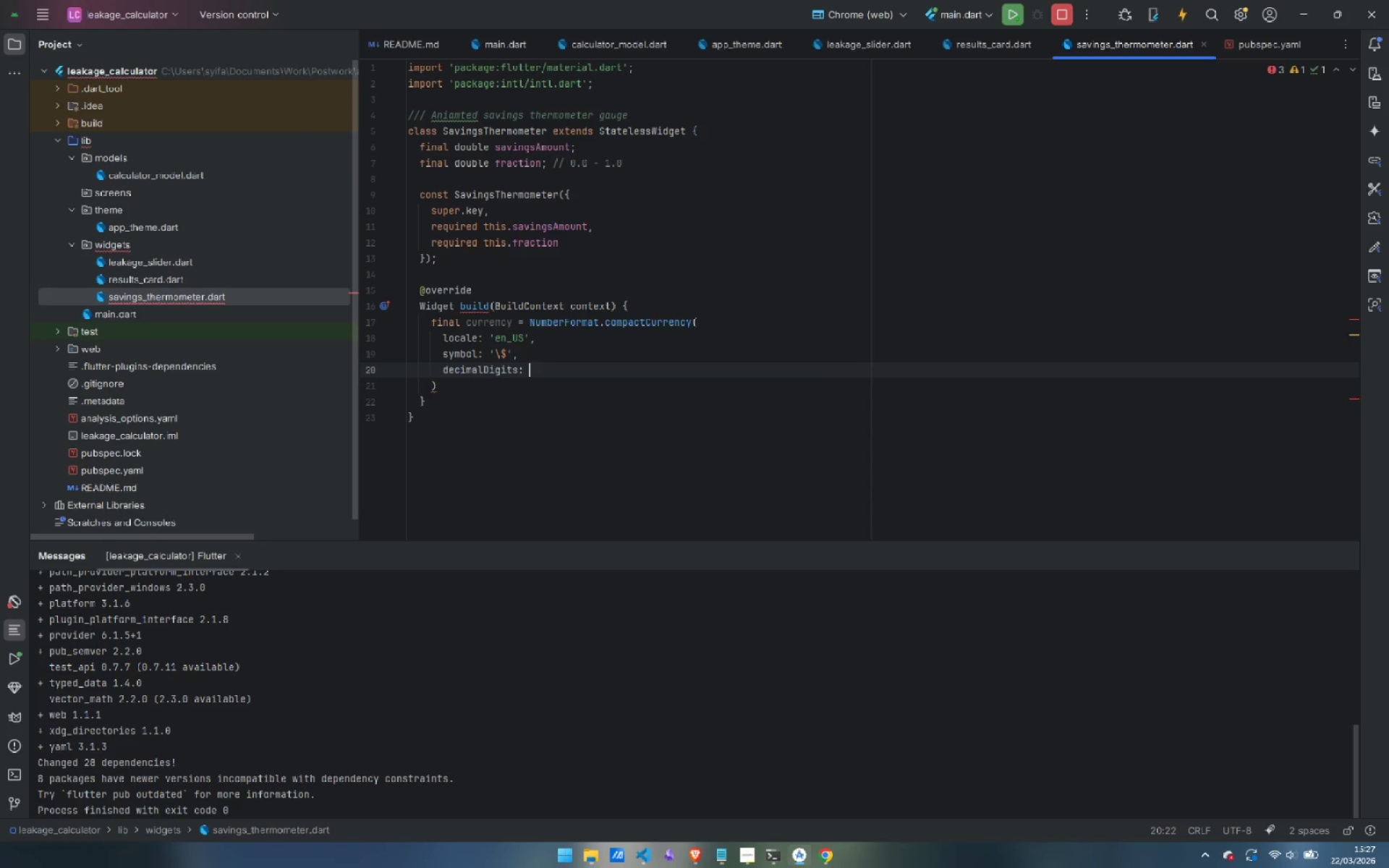 
key(0)
 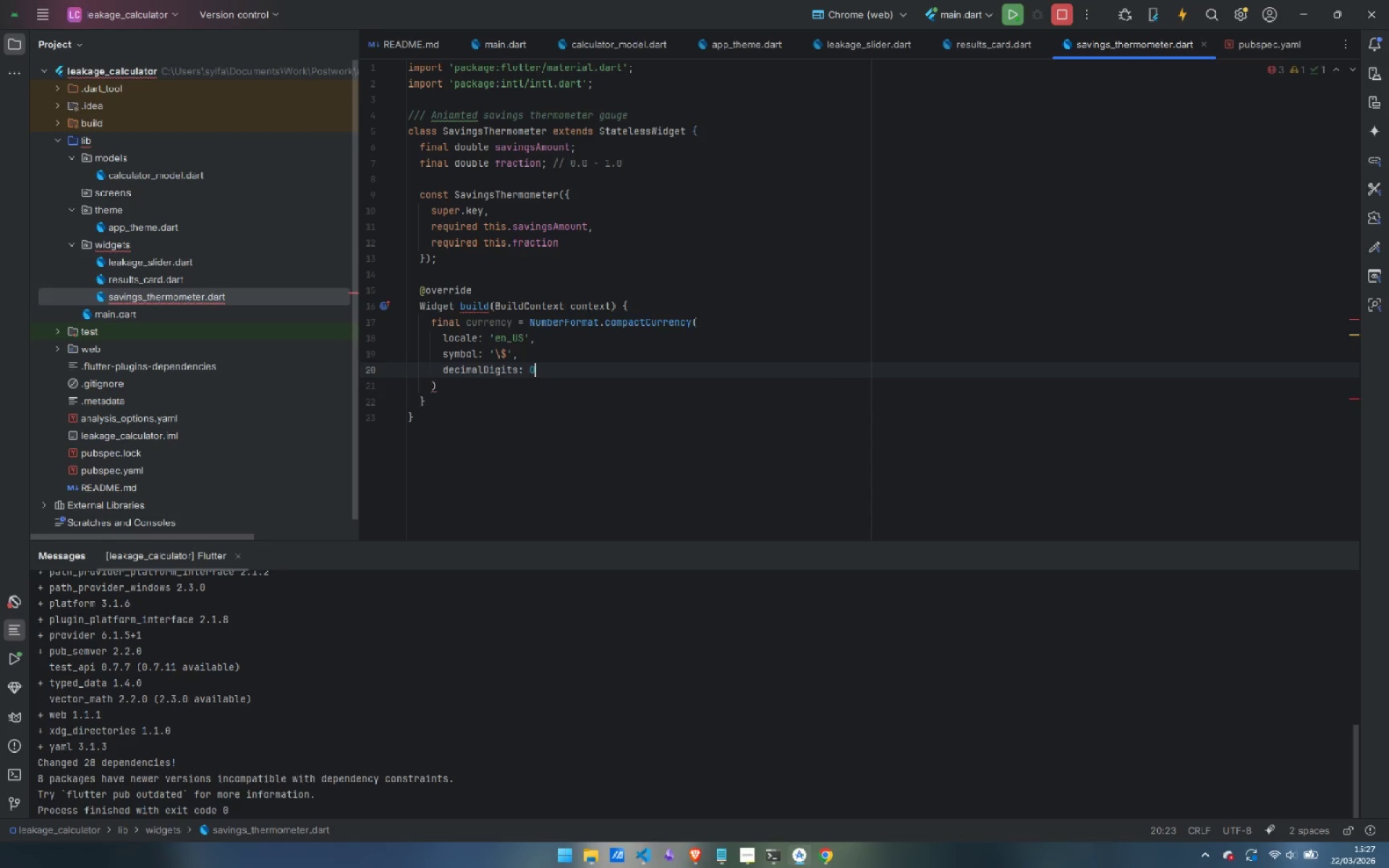 
key(ArrowDown)
 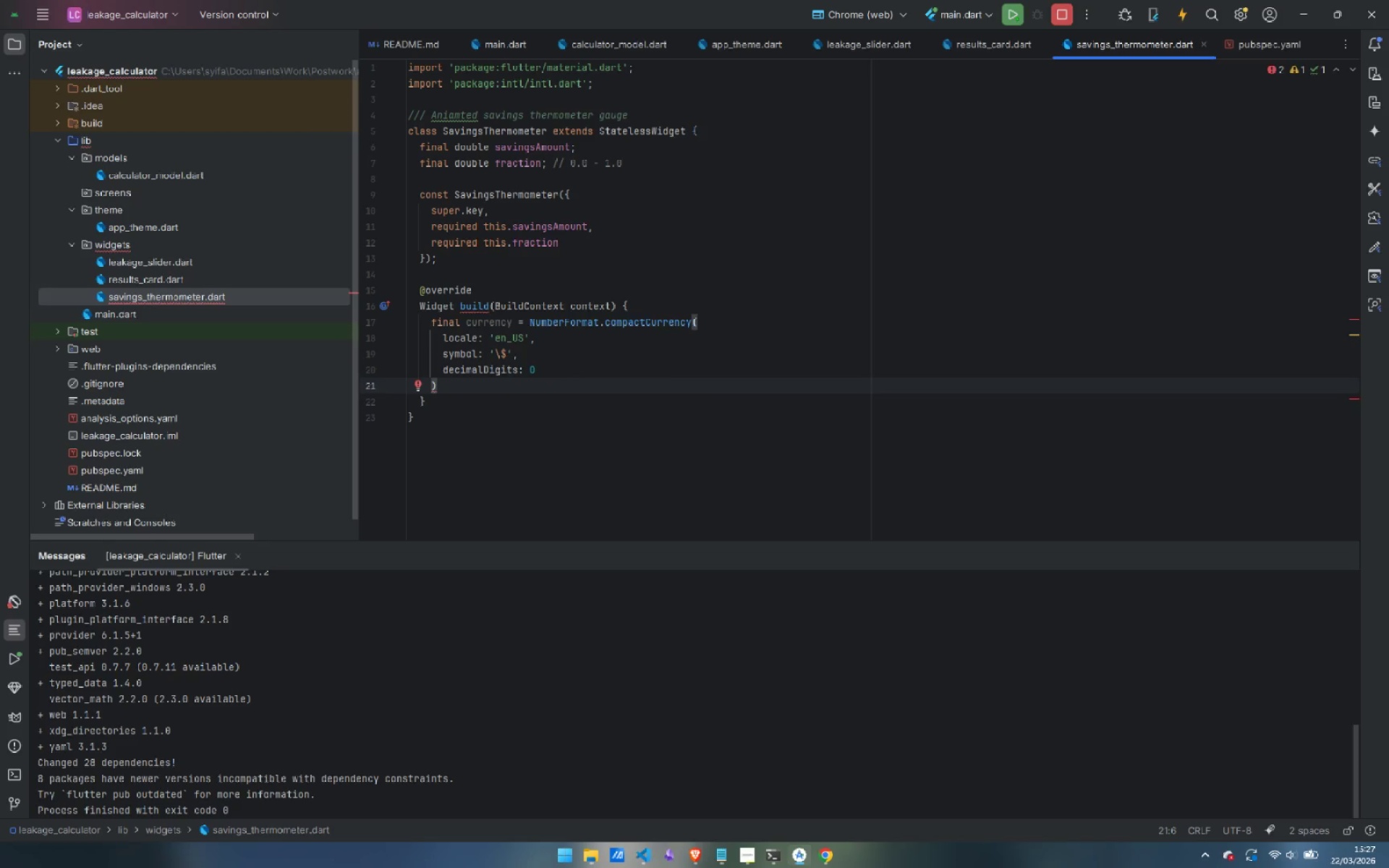 
key(Semicolon)
 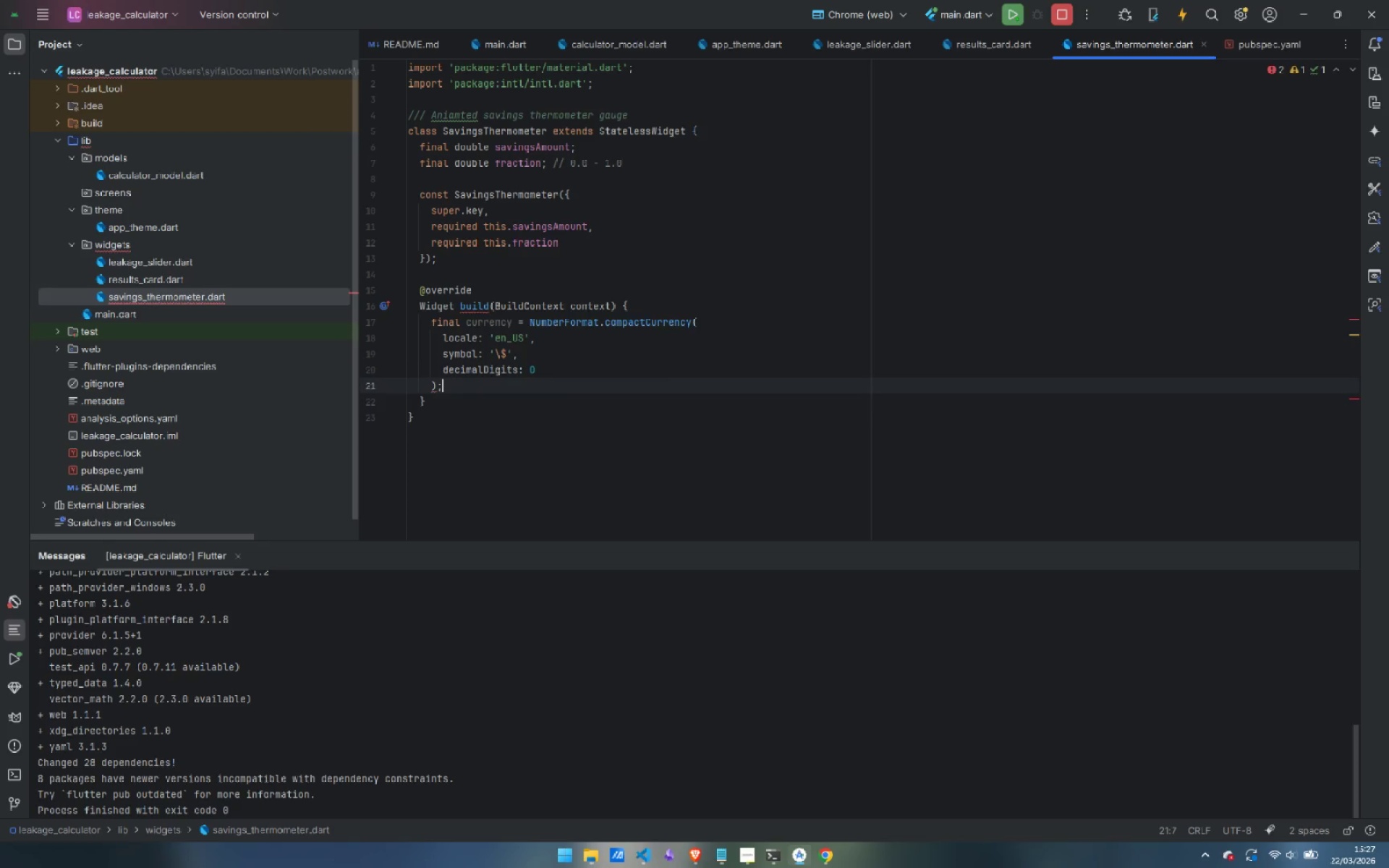 
key(Enter)
 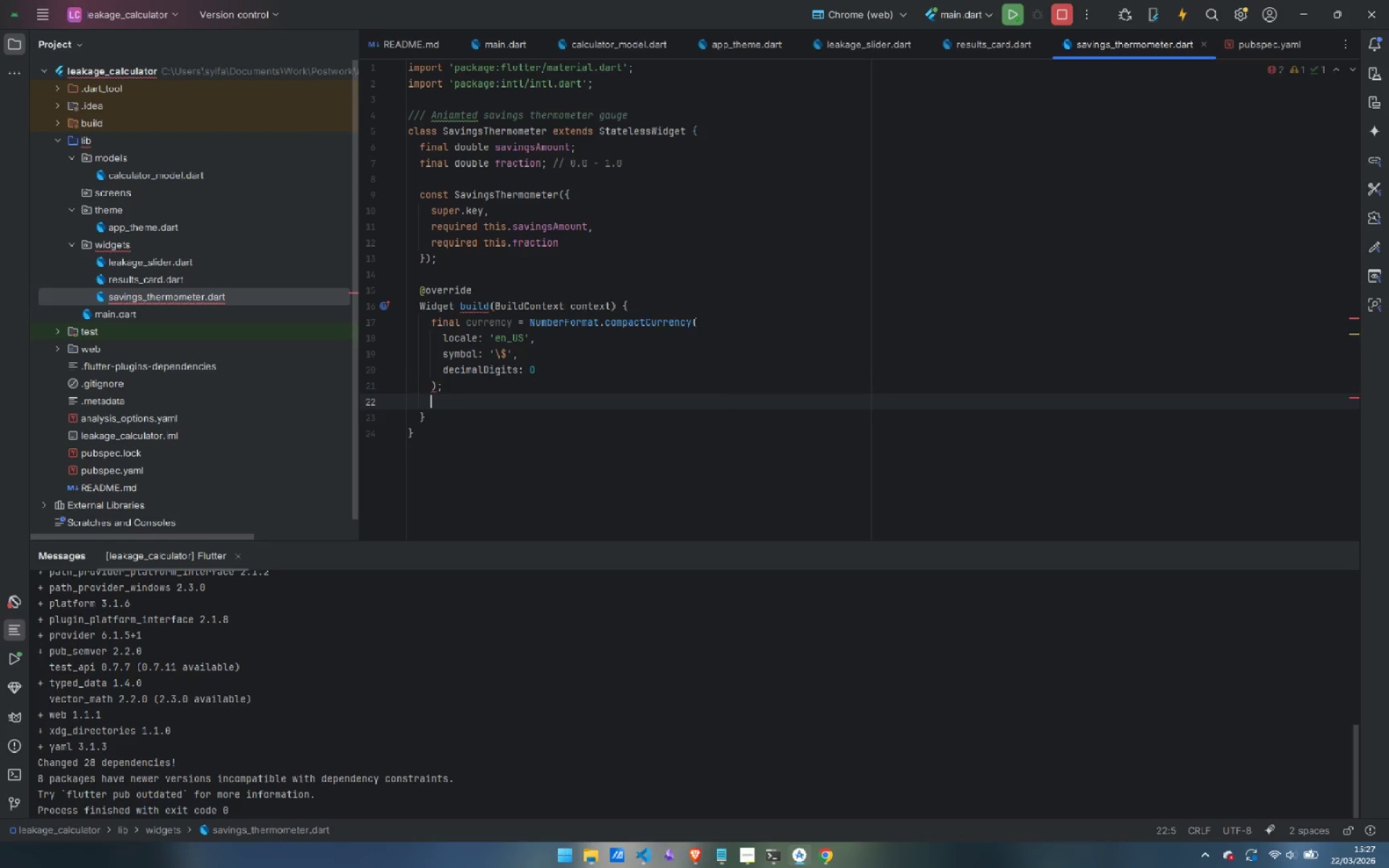 
key(Enter)
 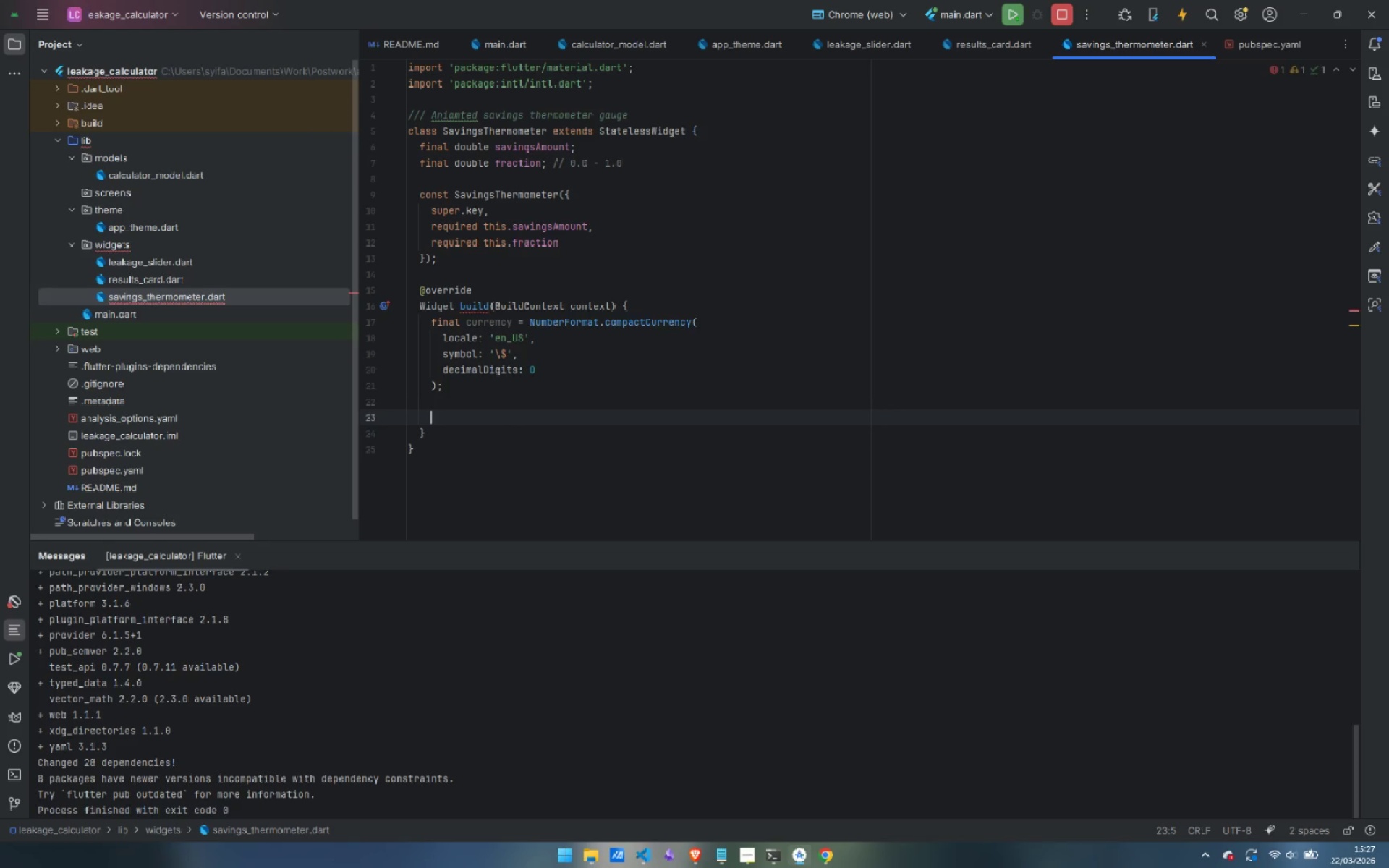 
type(return TweenAnimationBuilder)
 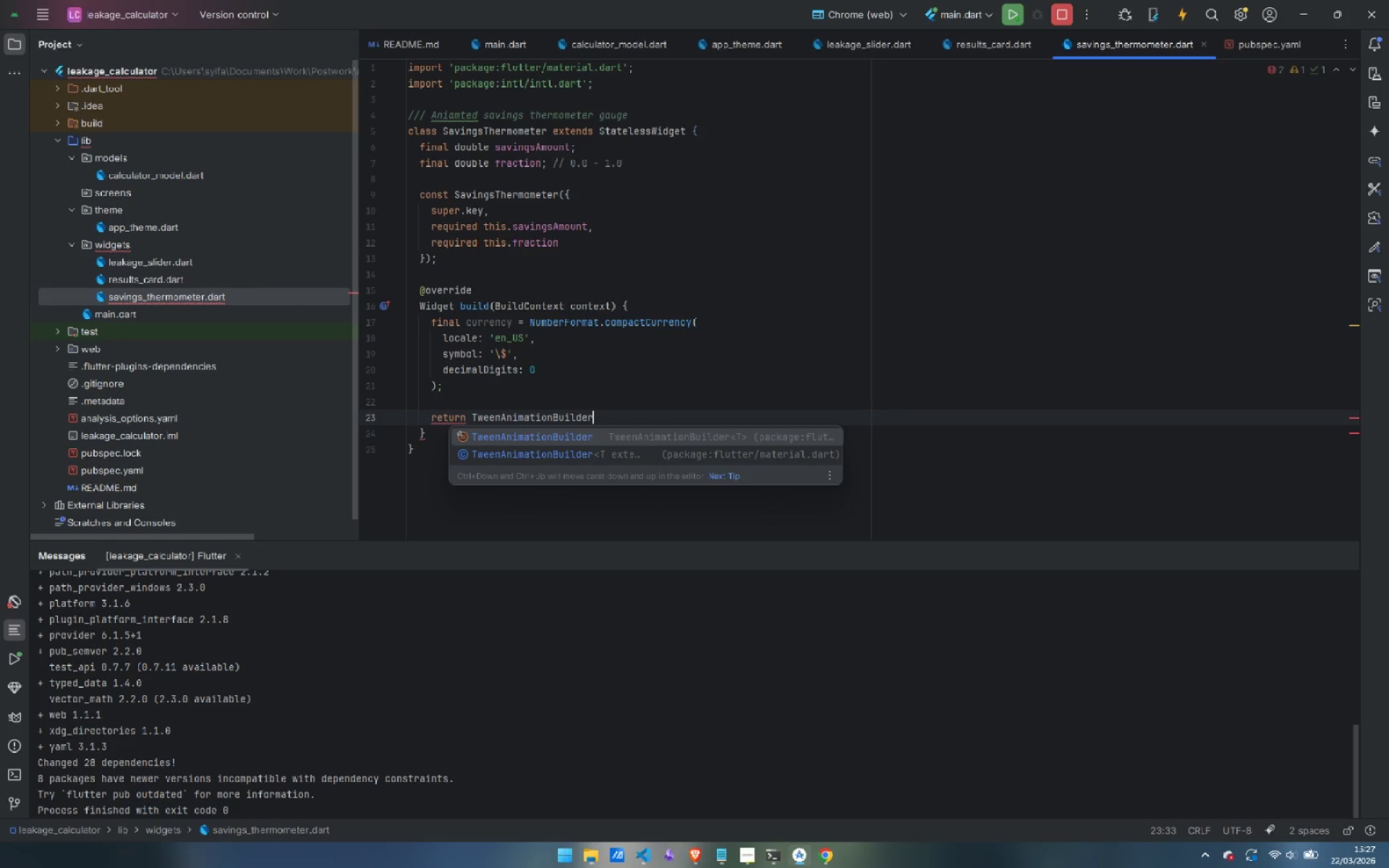 
hold_key(key=ShiftLeft, duration=0.41)
 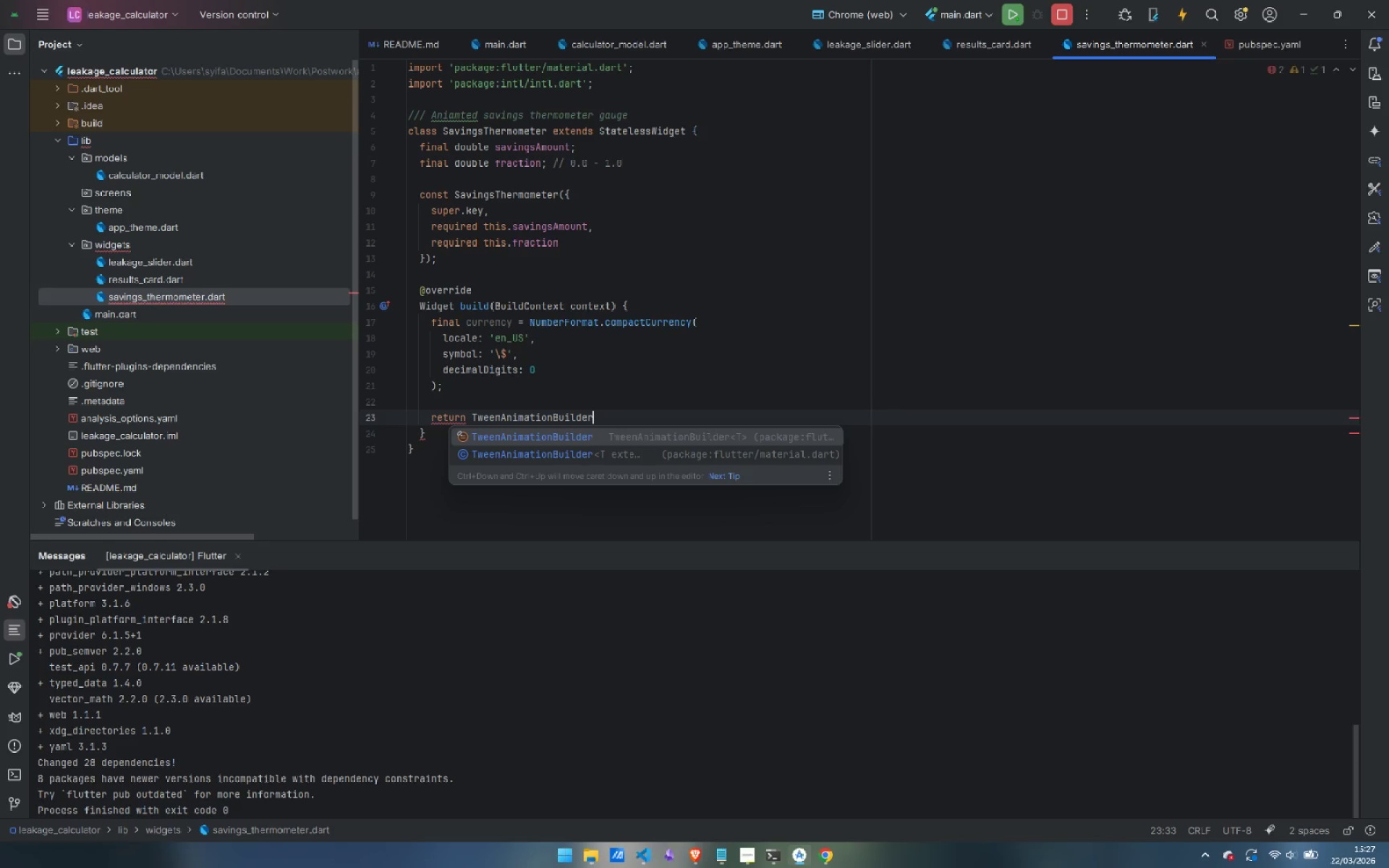 
type(<double>()
 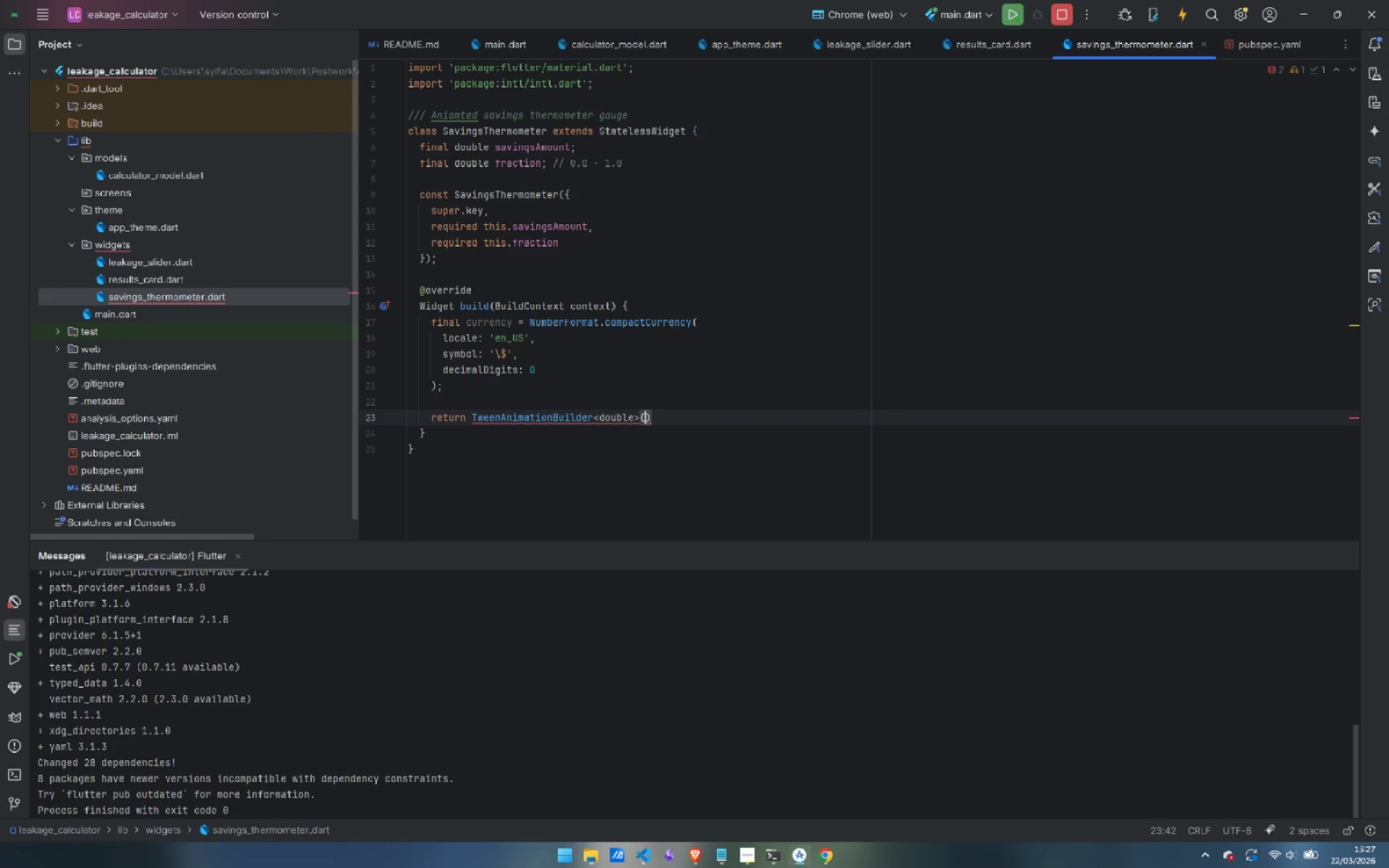 
key(Enter)
 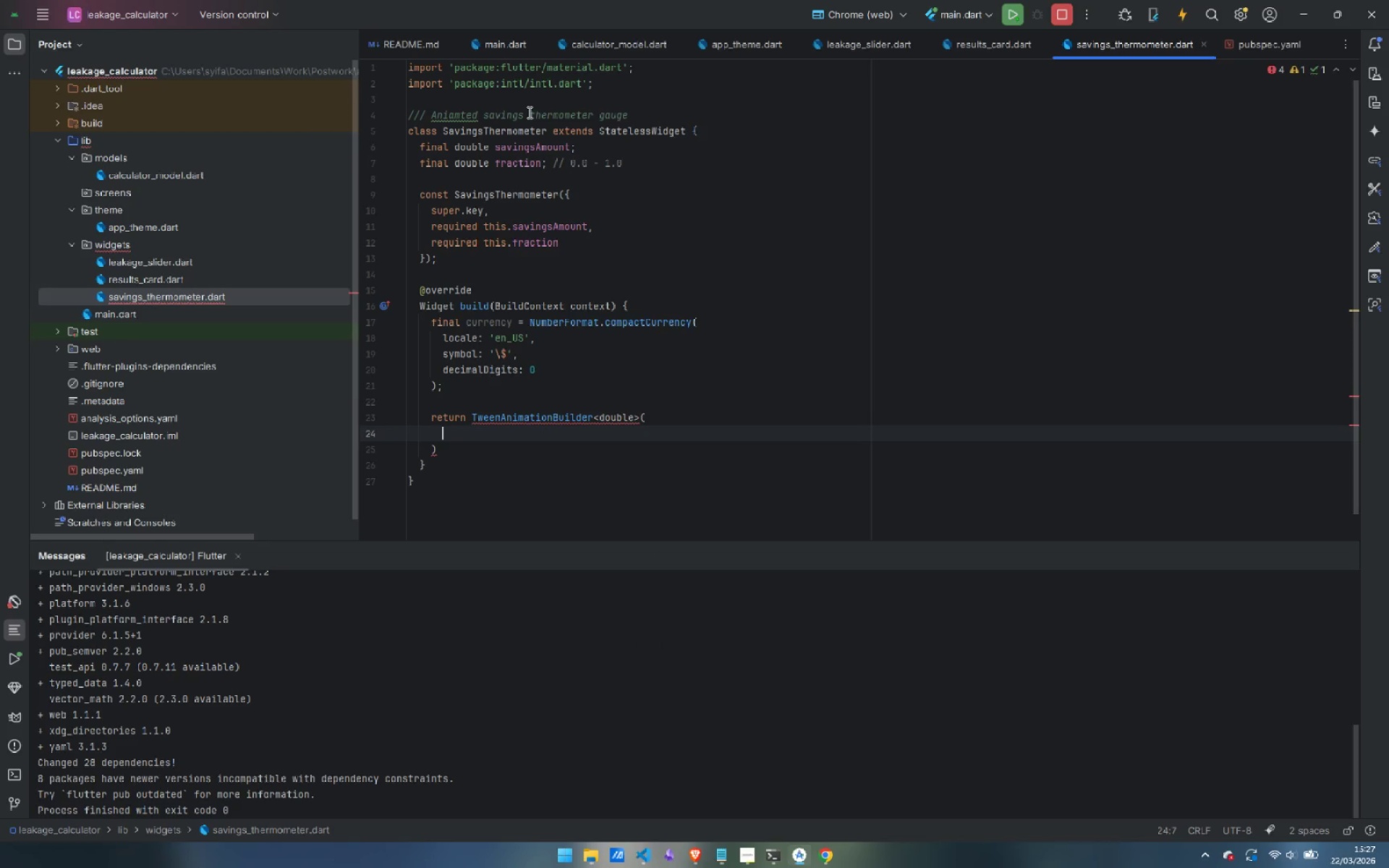 
type(tween: Tween(begin: 0, endL)
key(Backspace)
type(: fraction)
 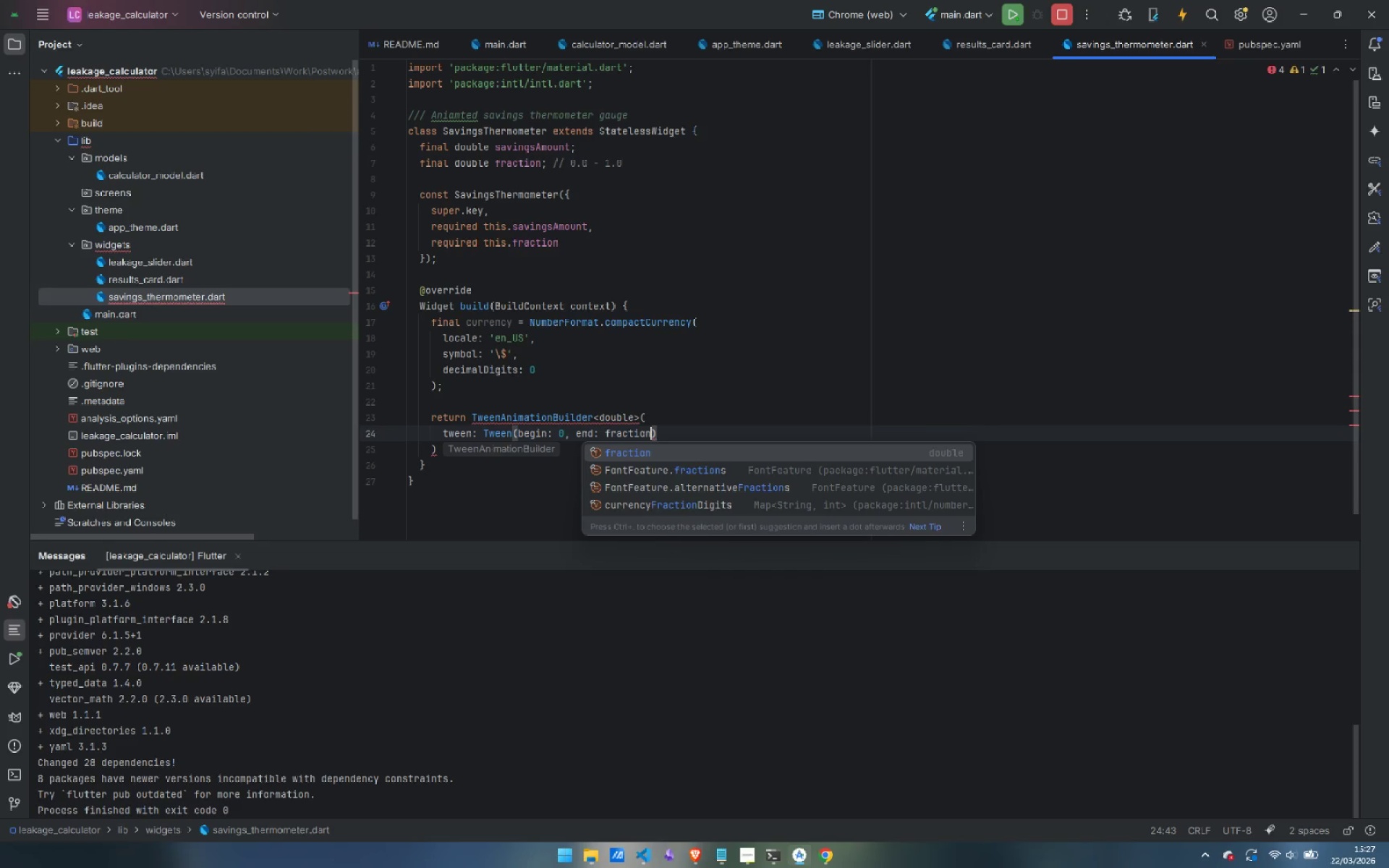 
key(Enter)
 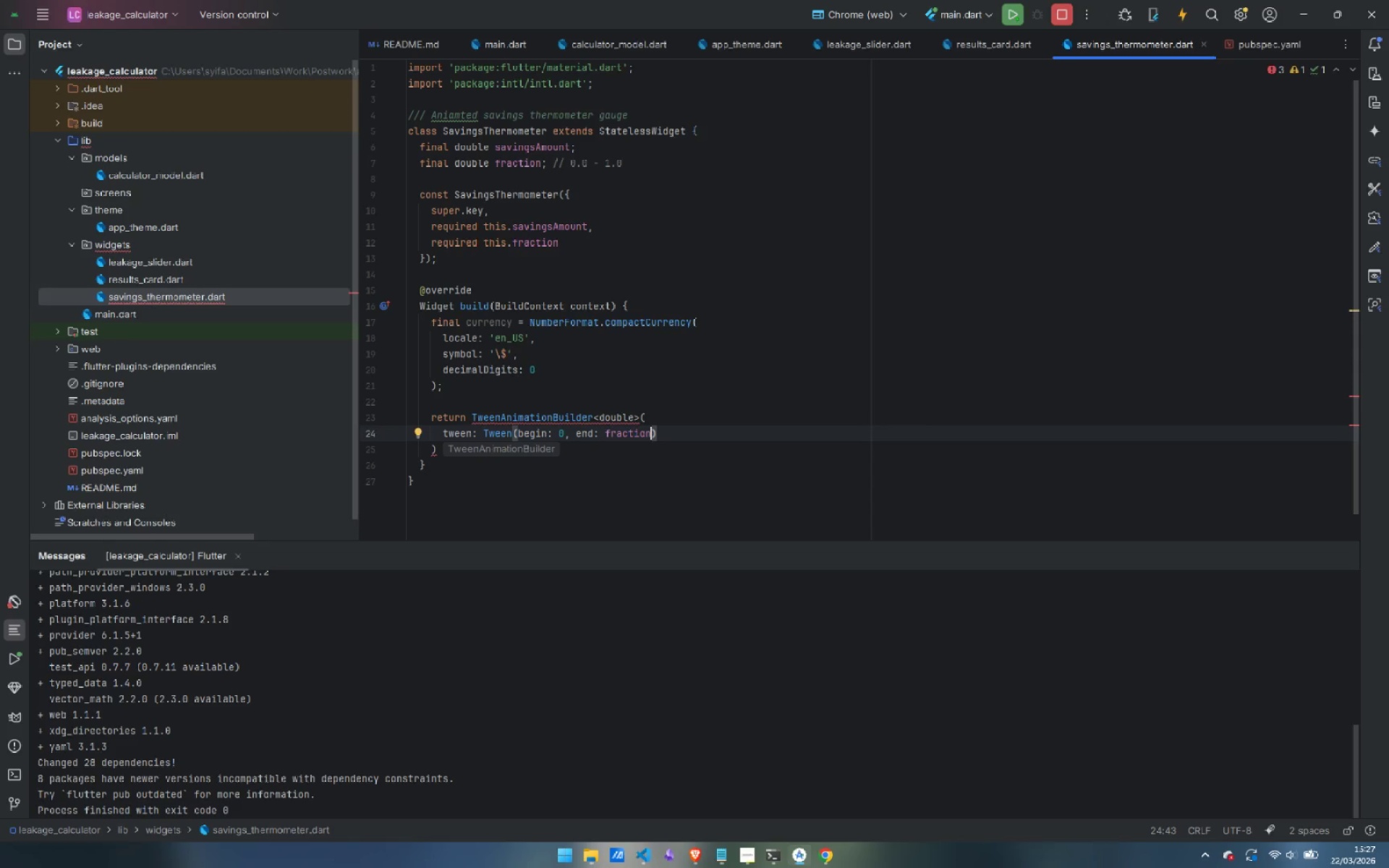 
key(ArrowRight)
 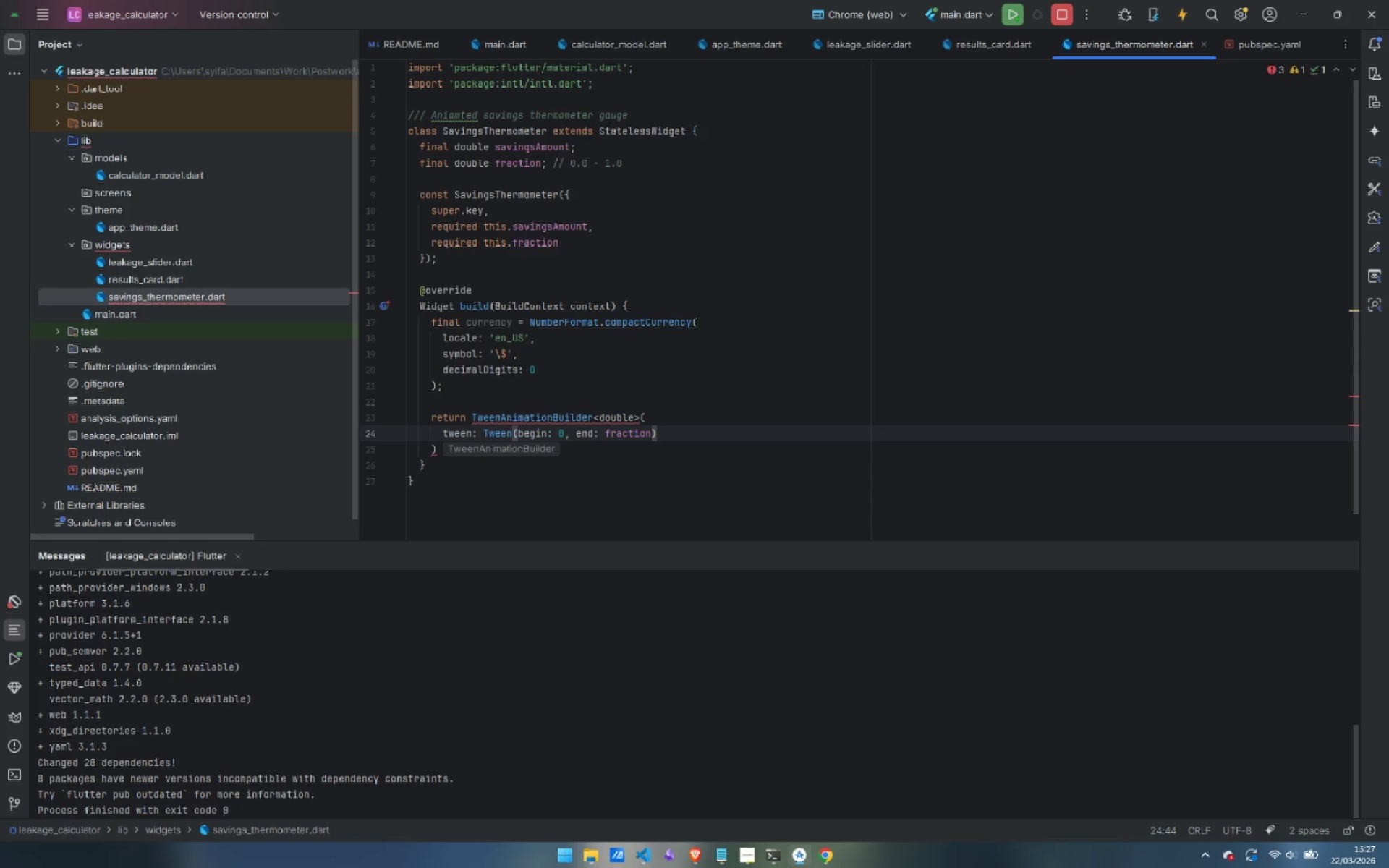 
key(Comma)
 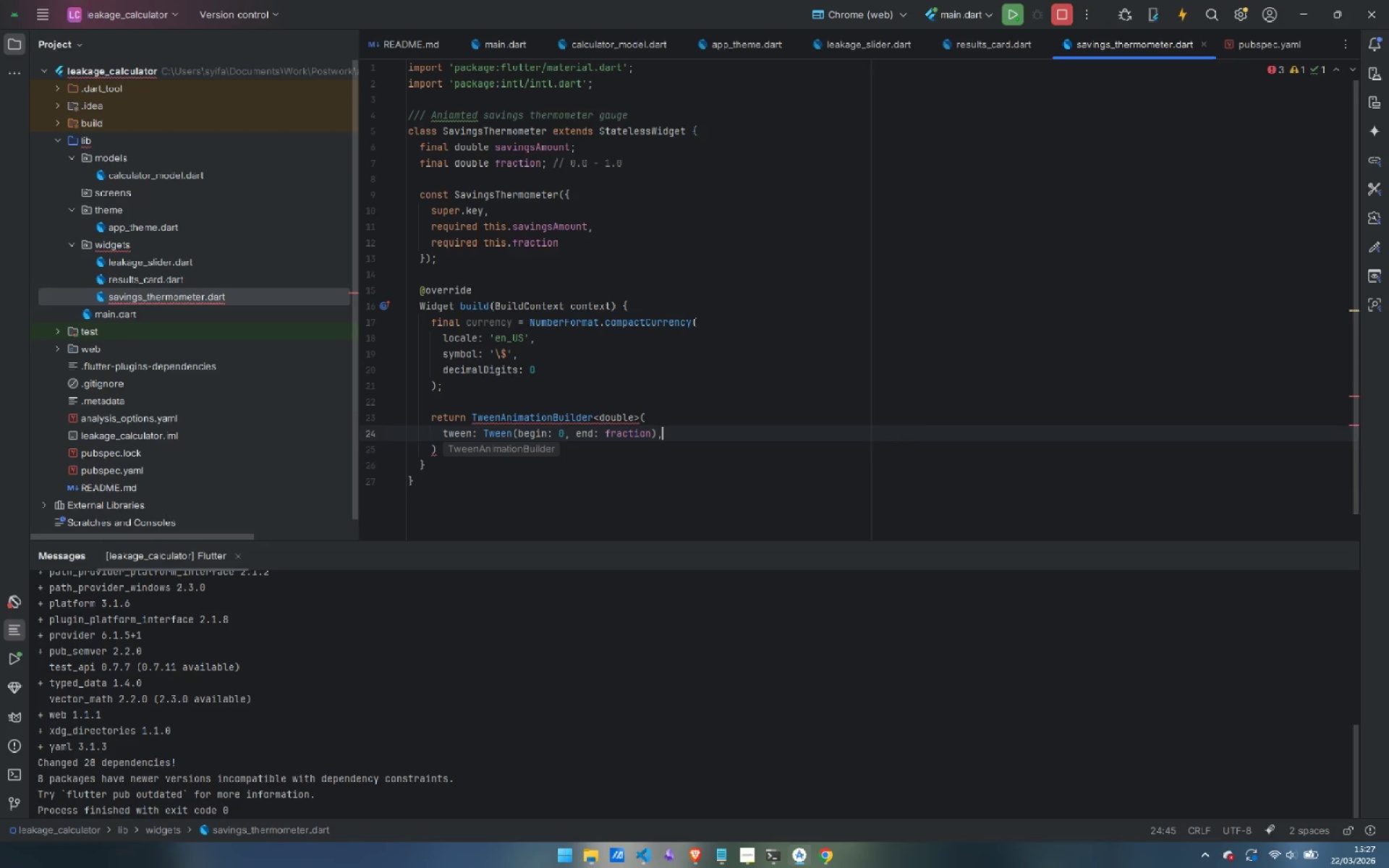 
key(Enter)
 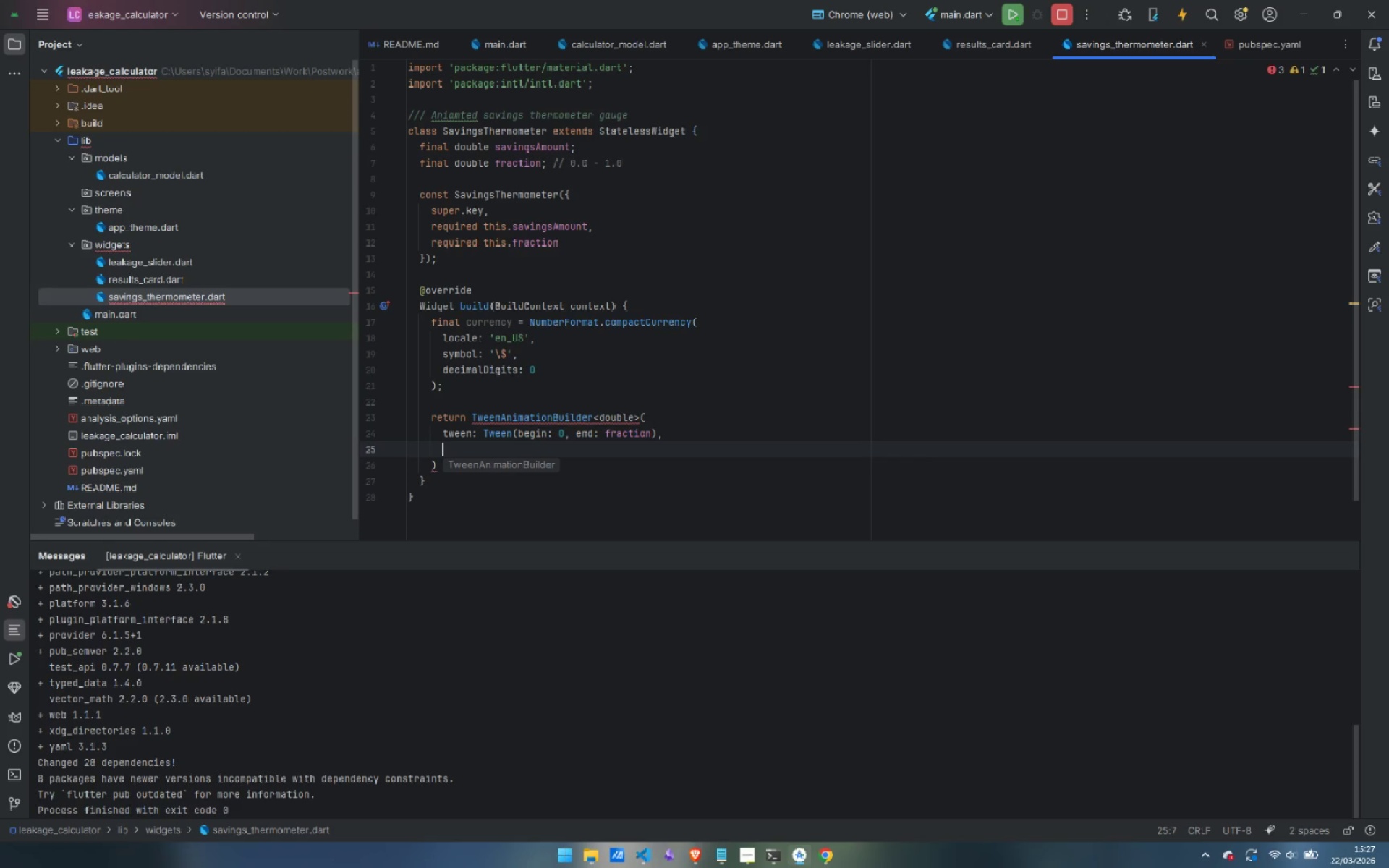 
type(durationL )
key(Backspace)
key(Backspace)
type(: const Duration(milliseconds: 700)
 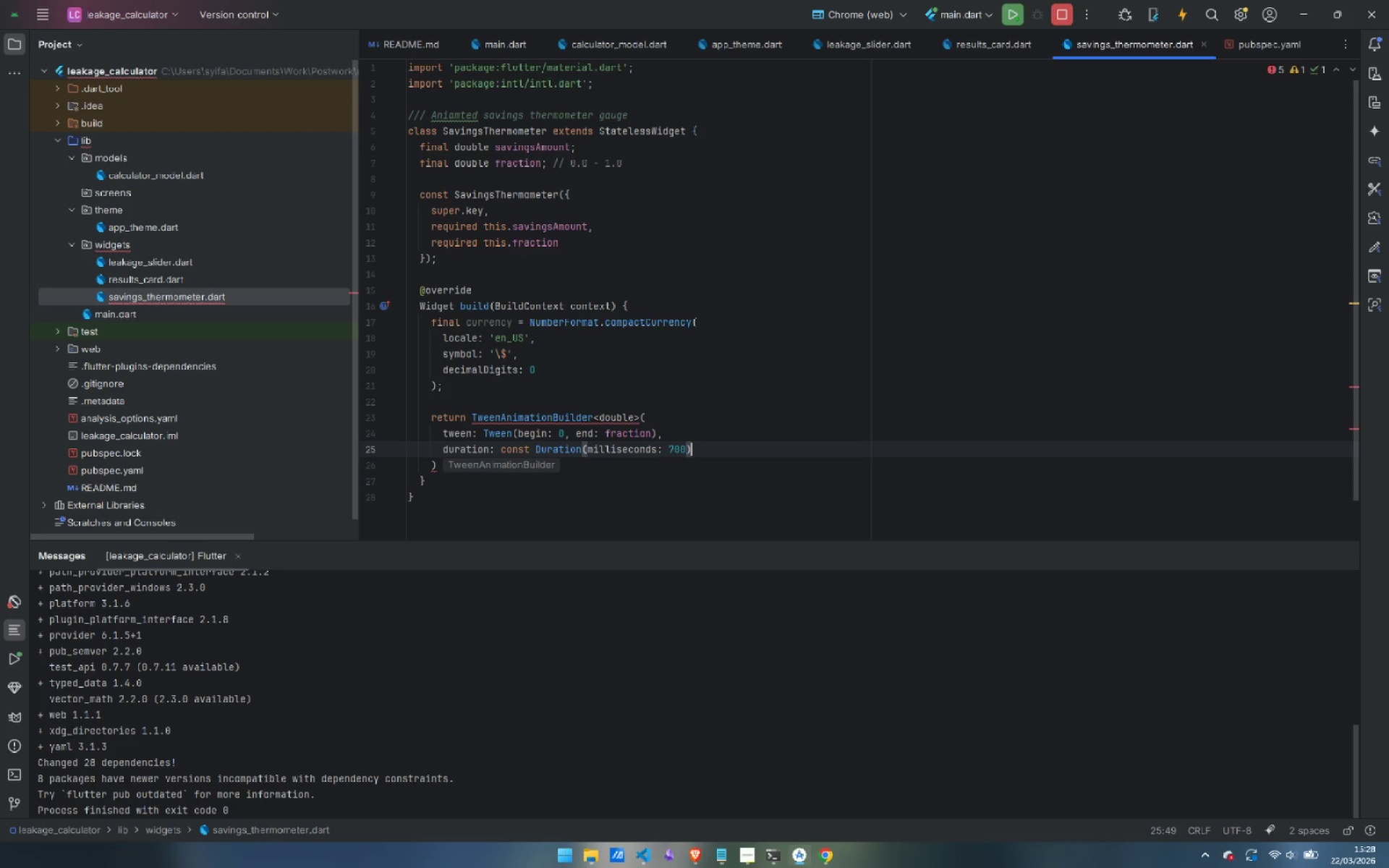 
 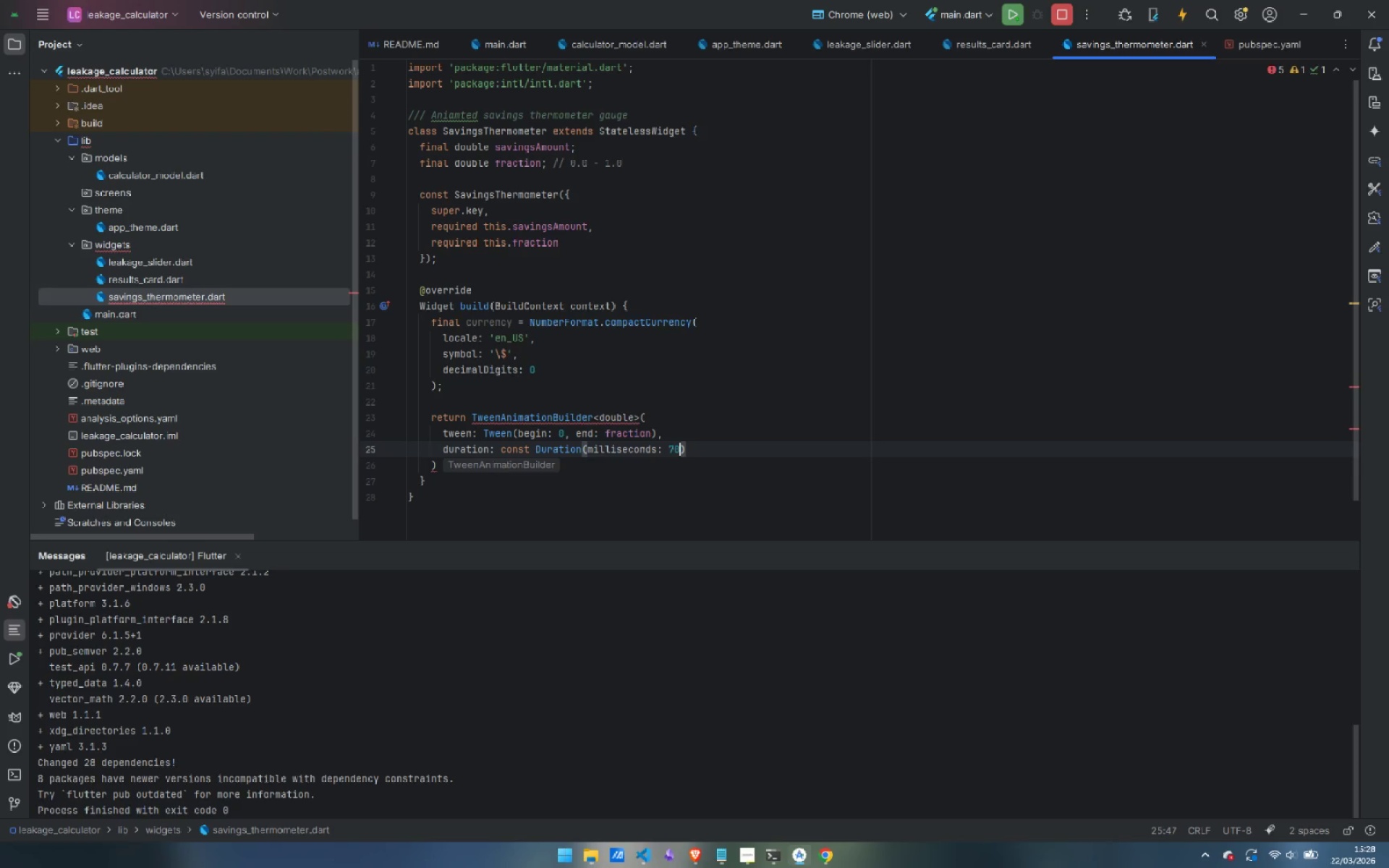 
key(ArrowRight)
 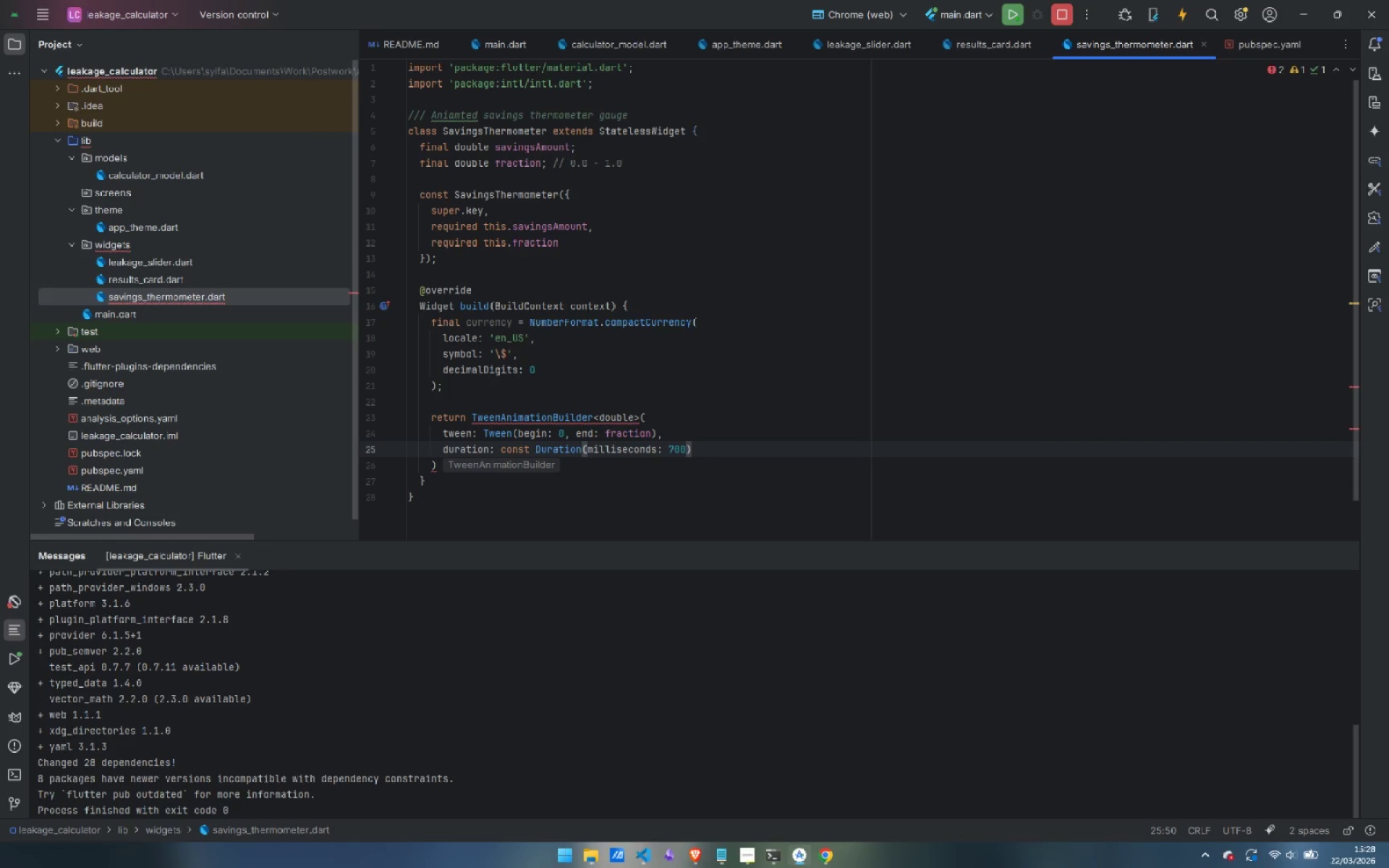 
key(Comma)
 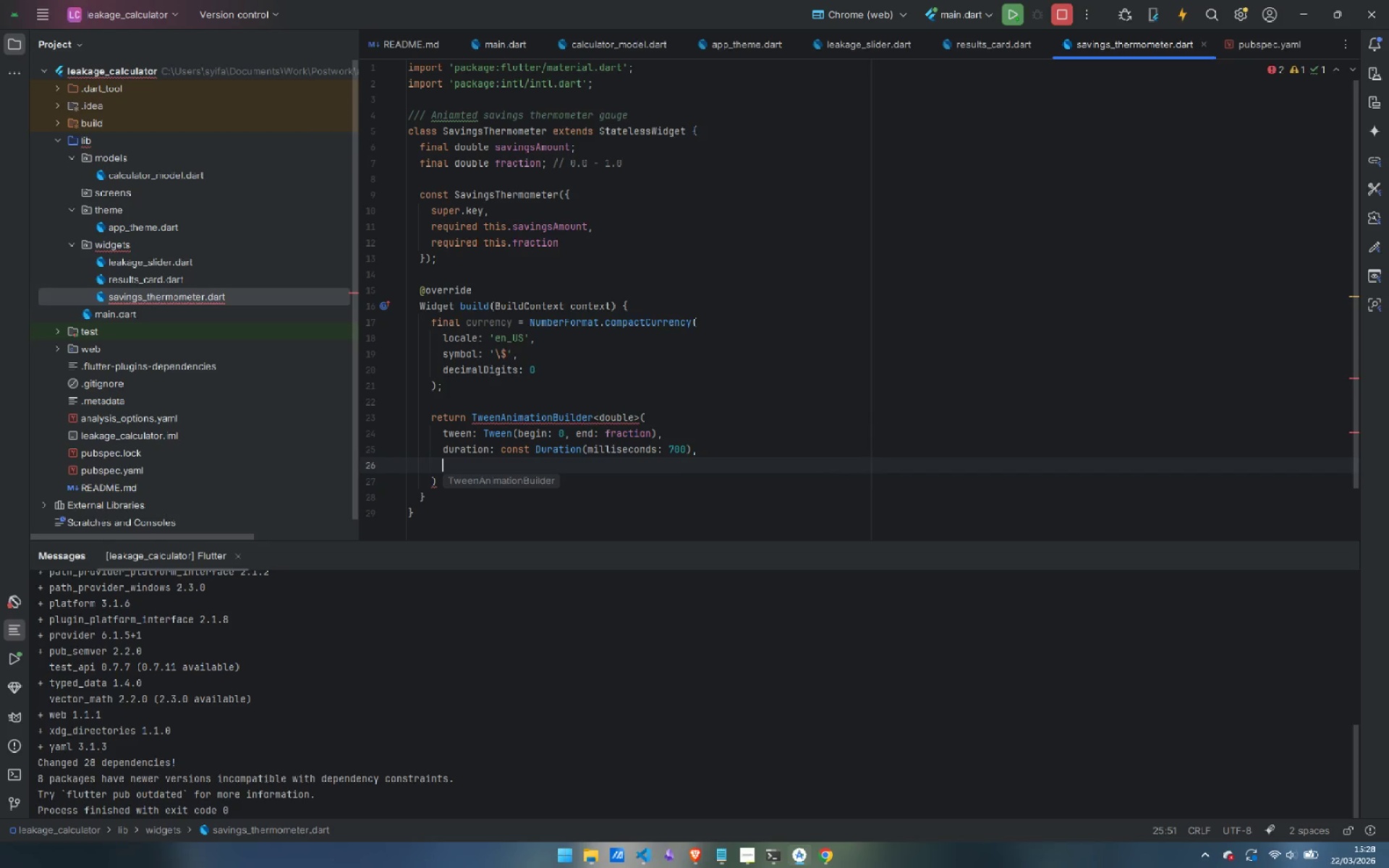 
key(Enter)
 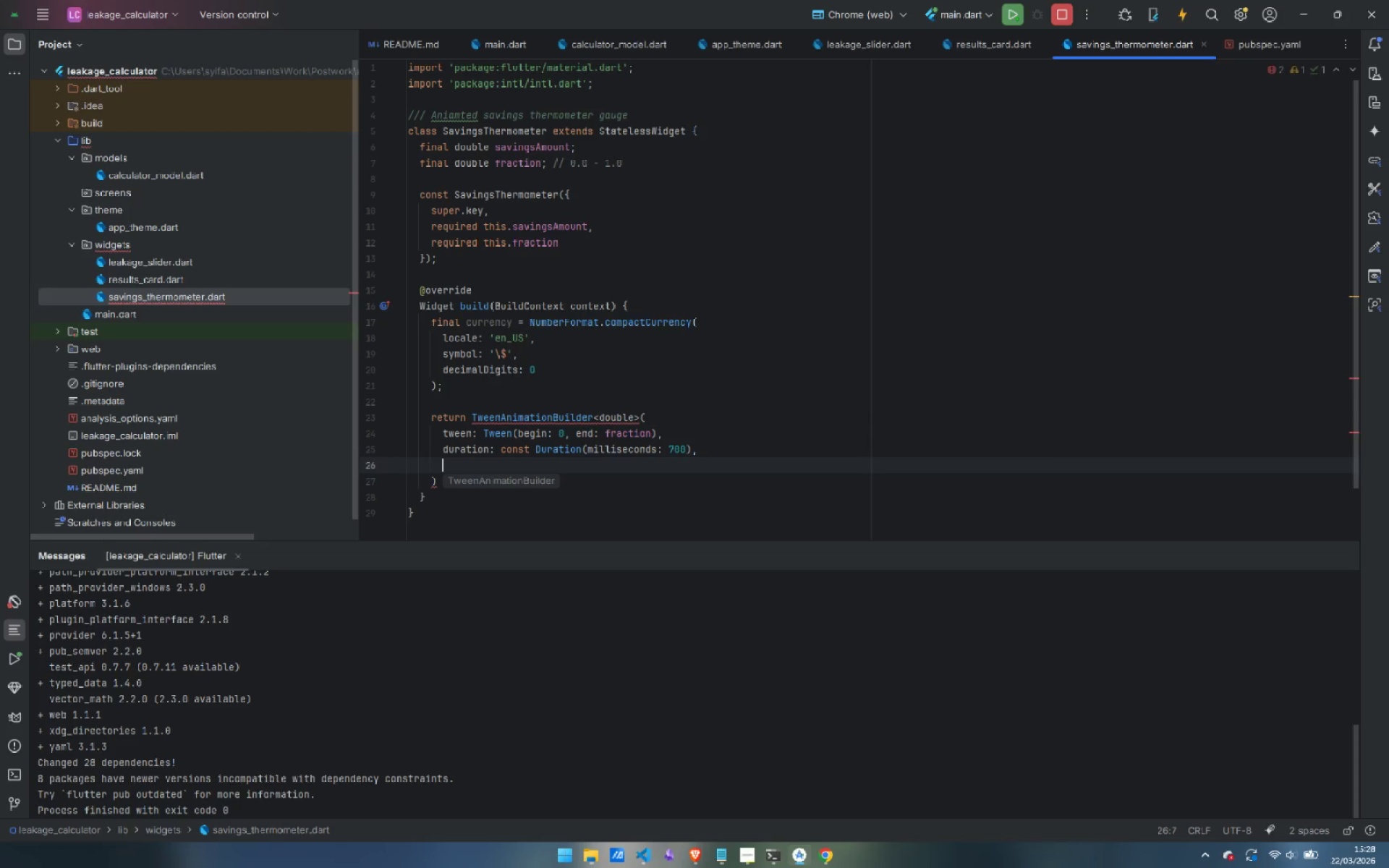 
type(curve: Curvw)
key(Backspace)
type(s.aseI)
key(Backspace)
type(OutCubic,)
 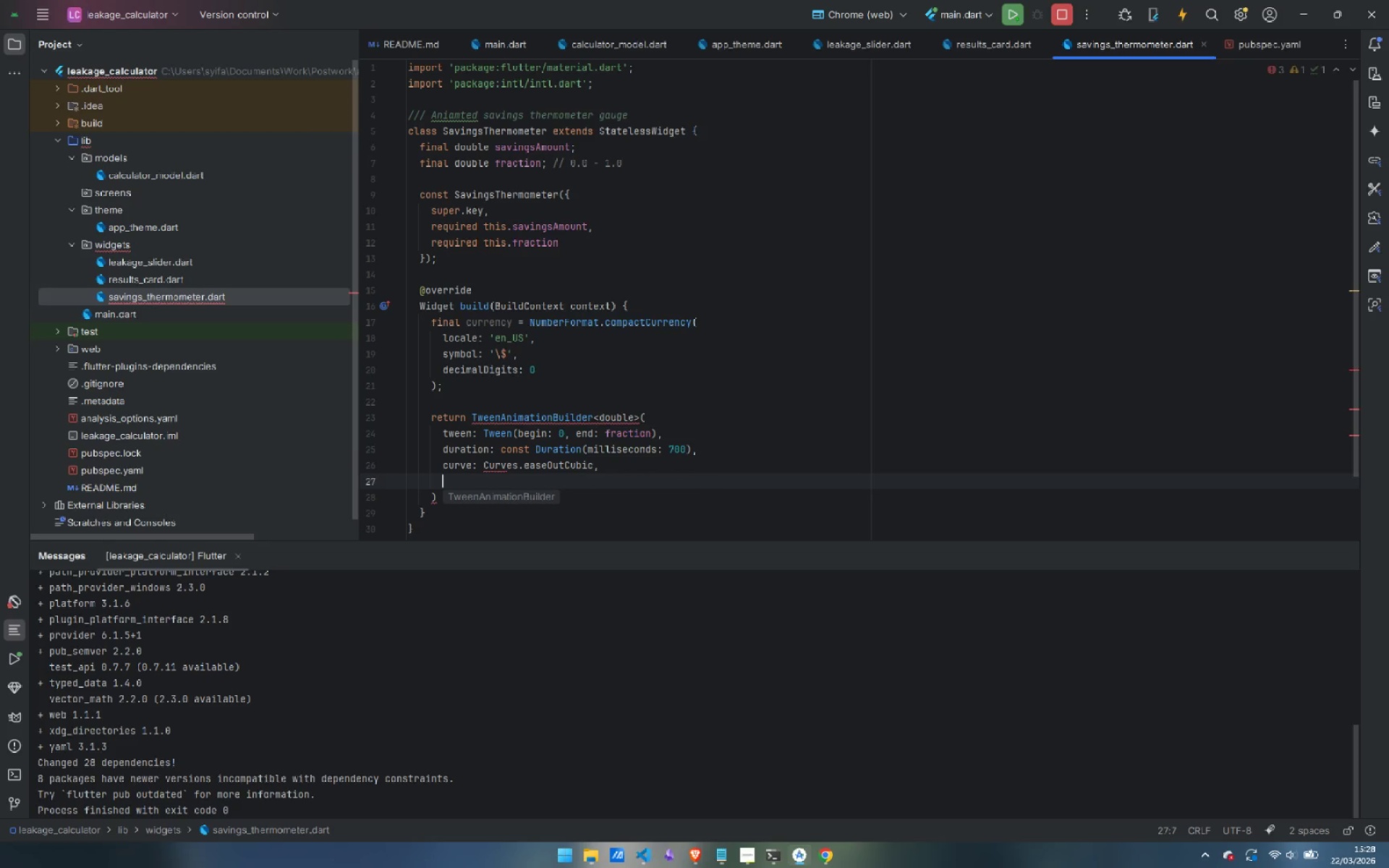 
 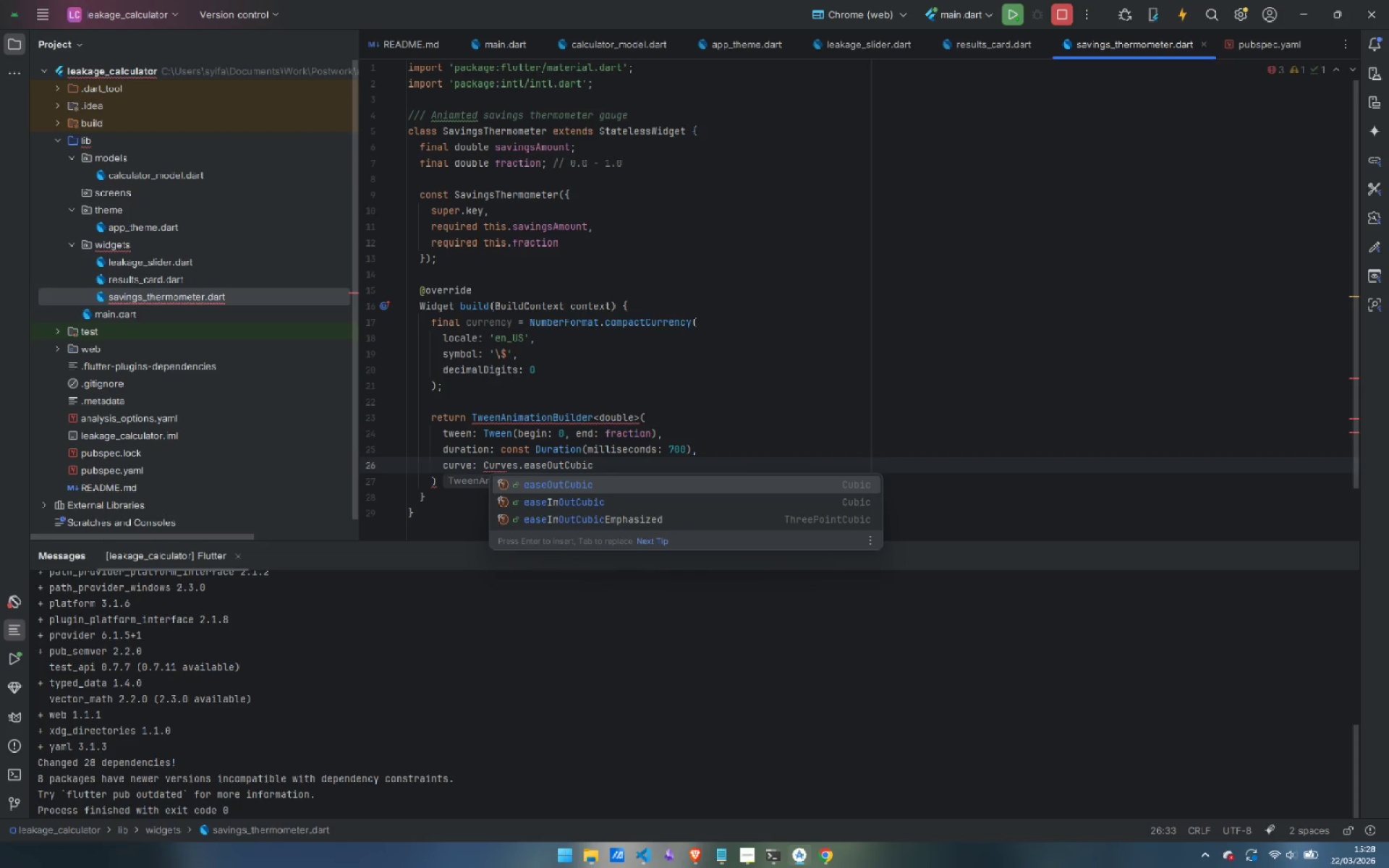 
key(Enter)
 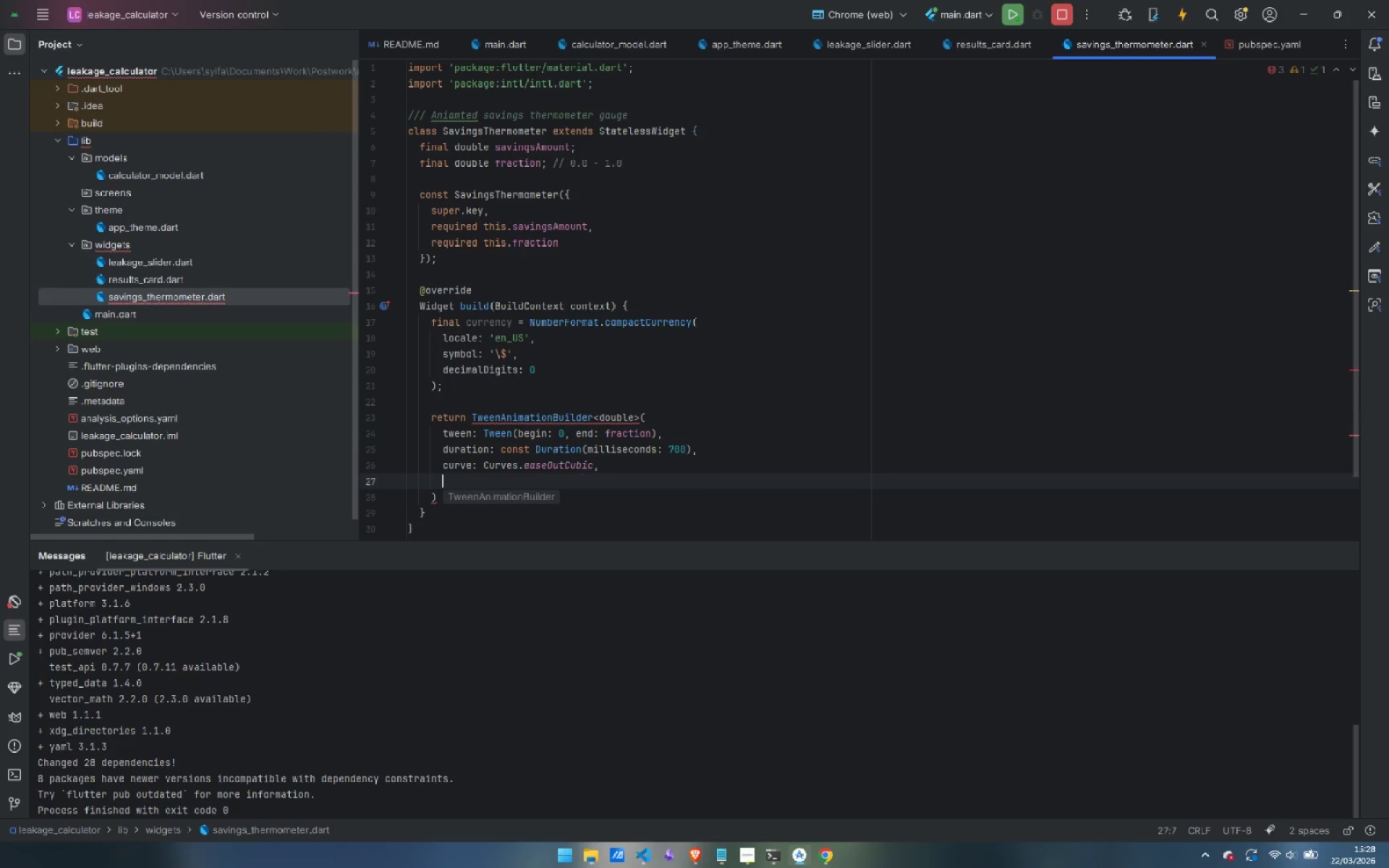 
type(builder: (context, animFraction, _)
 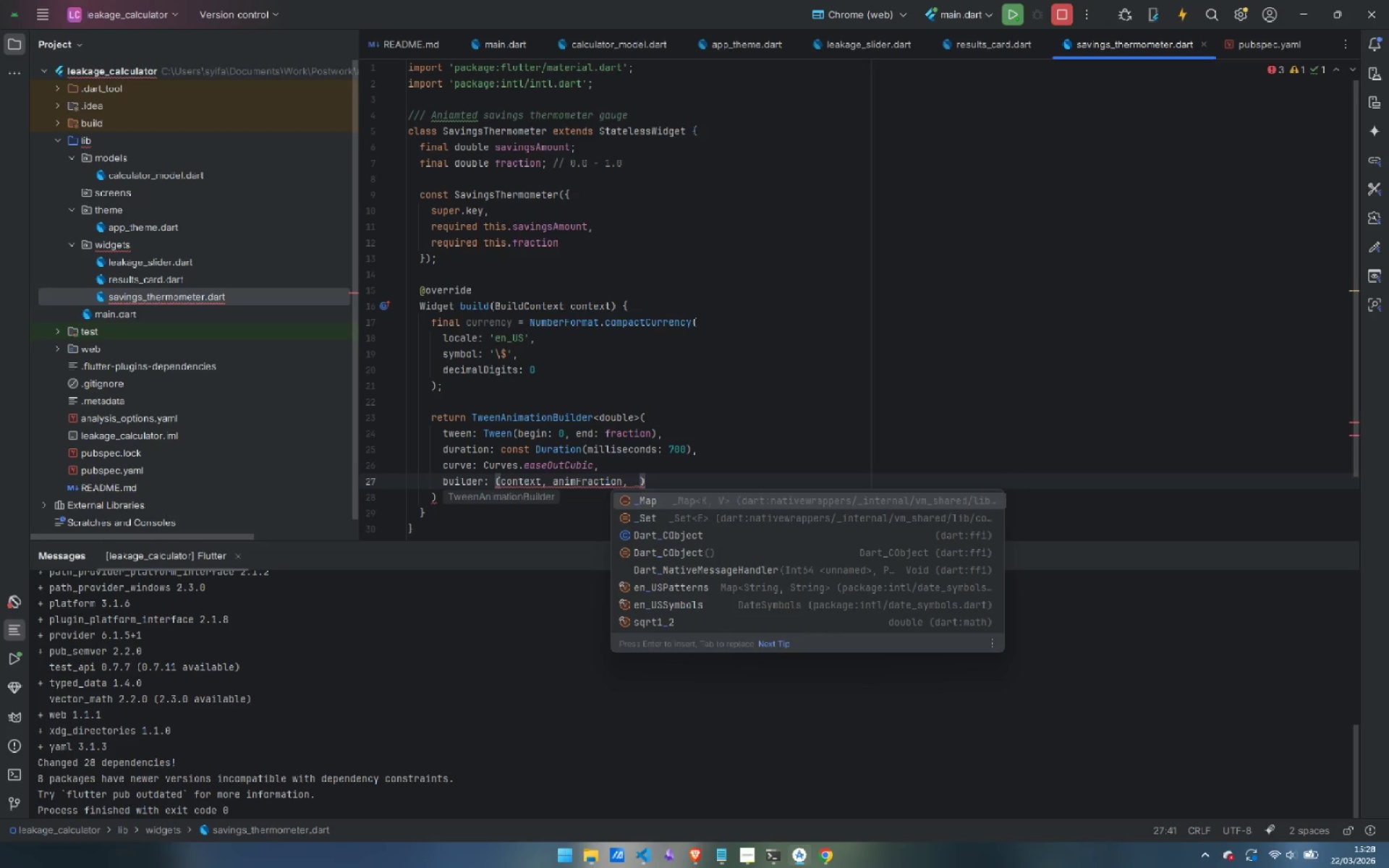 
key(ArrowRight)
 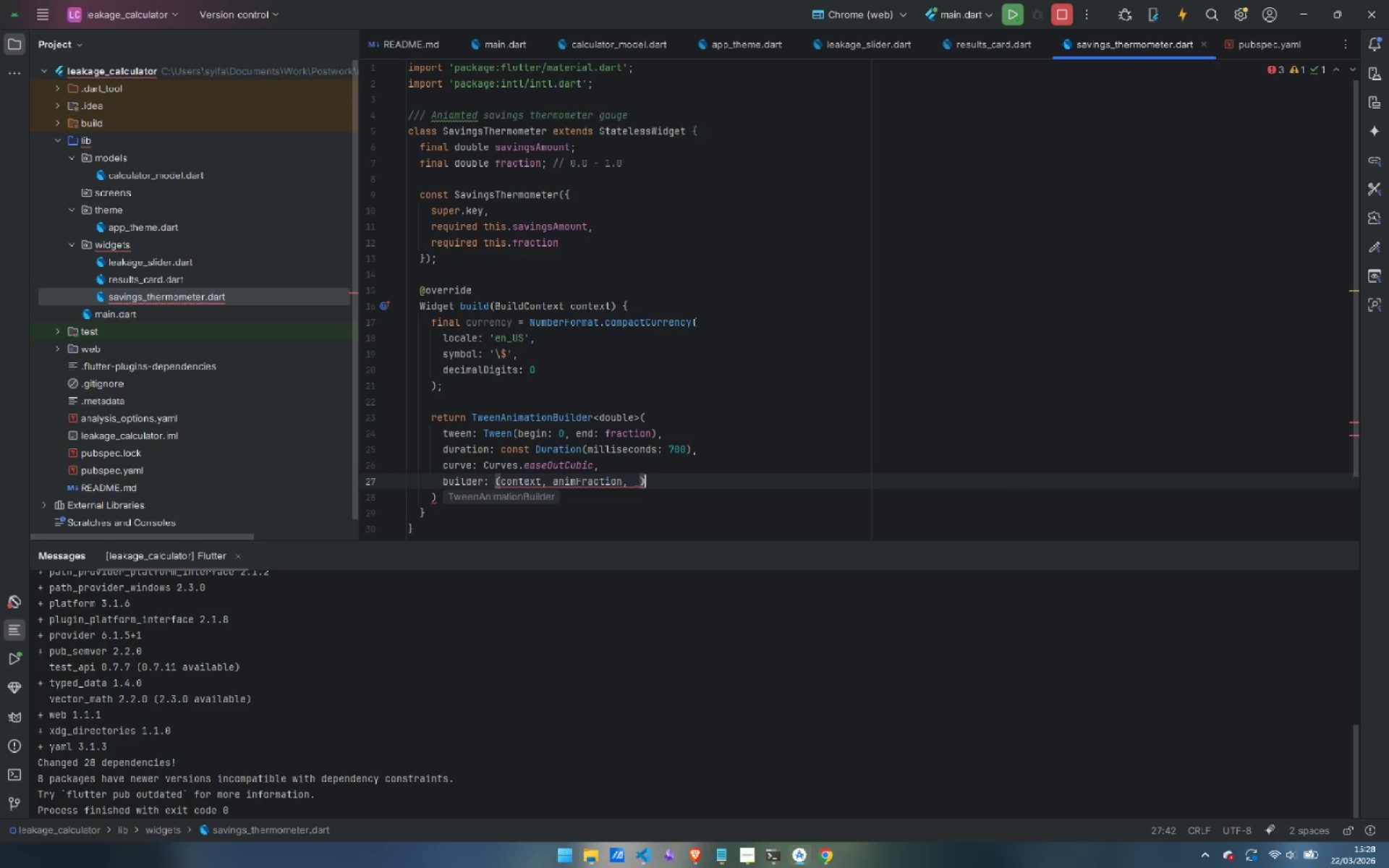 
key(Space)
 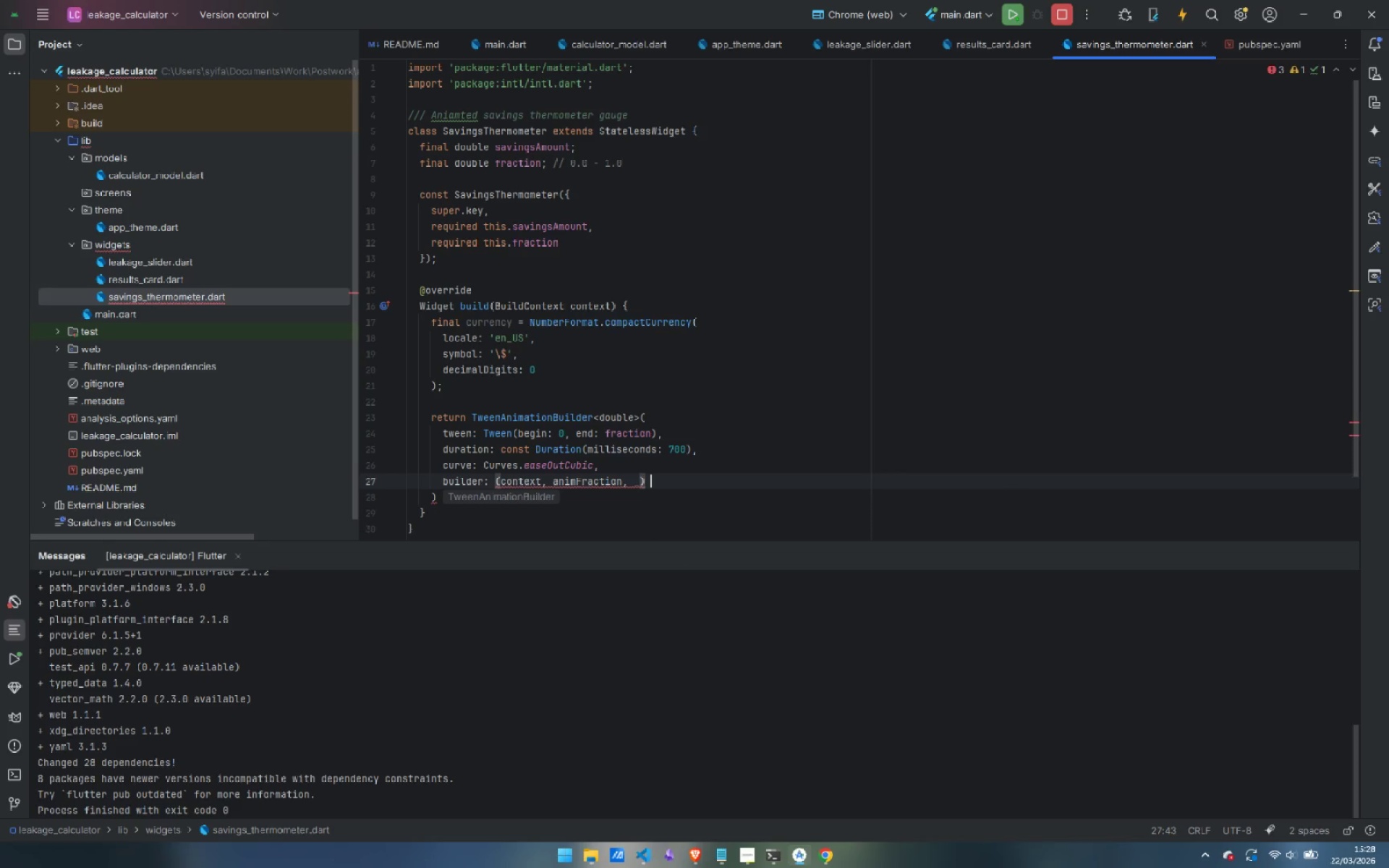 
key(Shift+BracketLeft)
 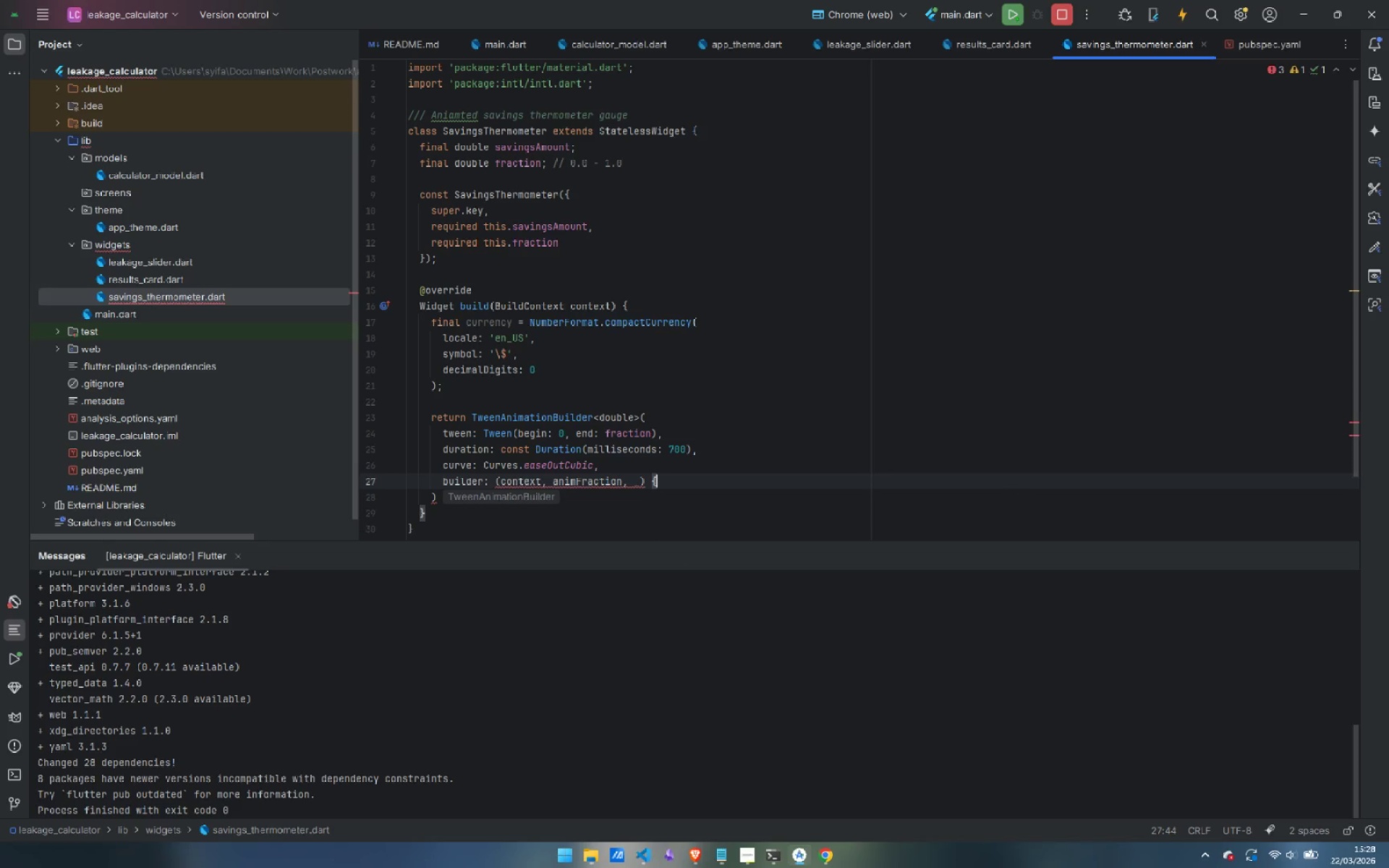 
key(Enter)
 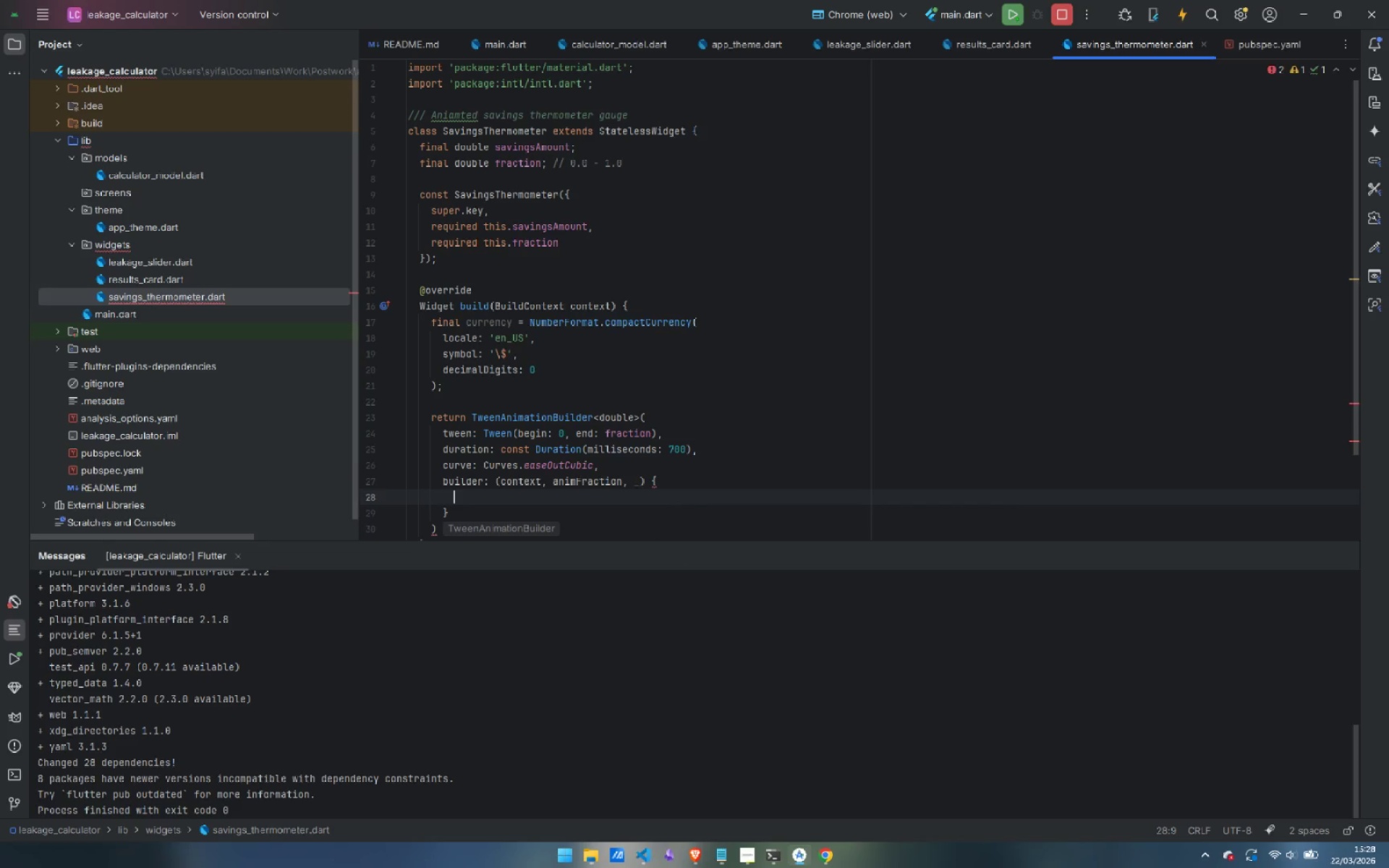 
type(return Column)
 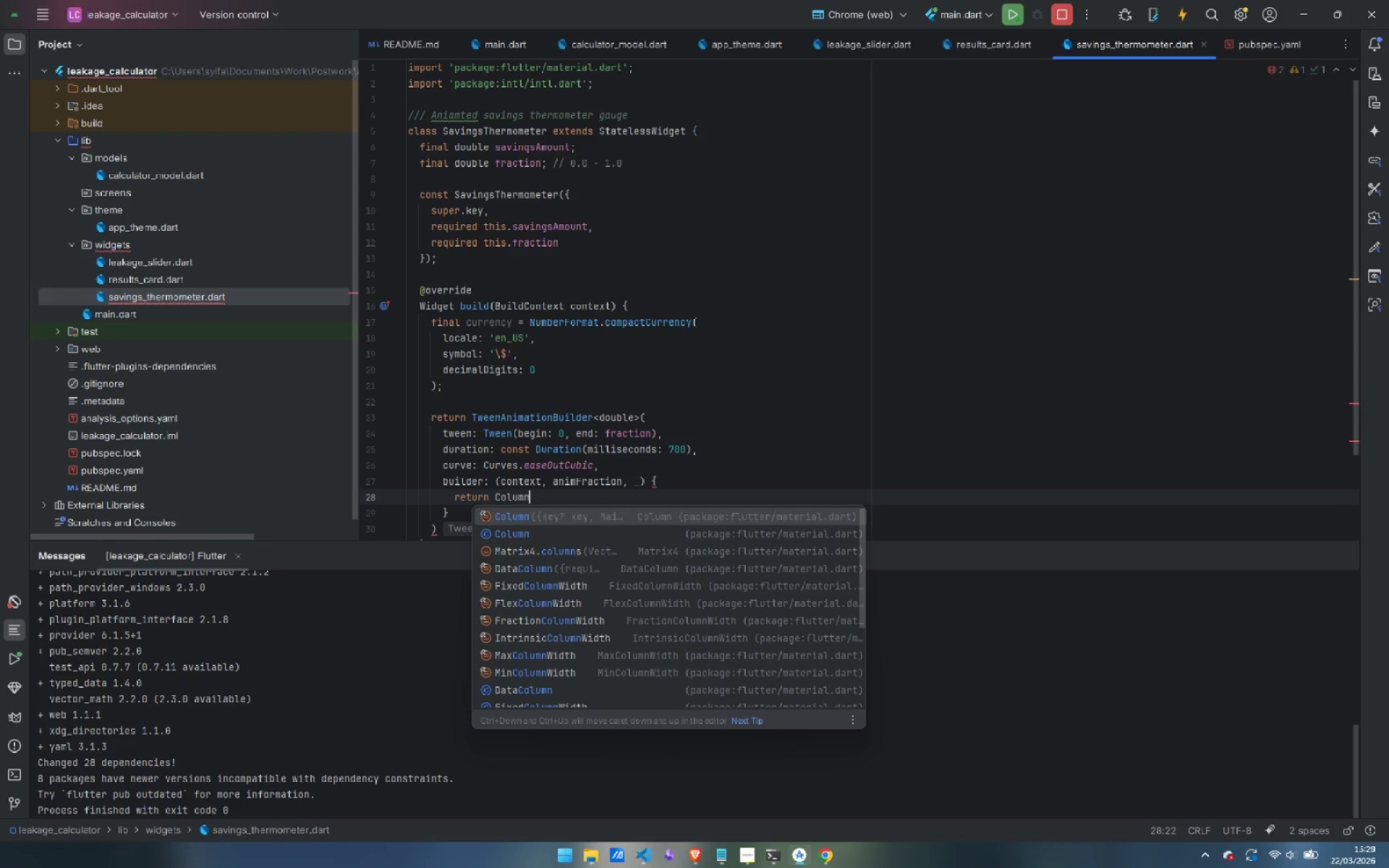 
key(Shift+9)
 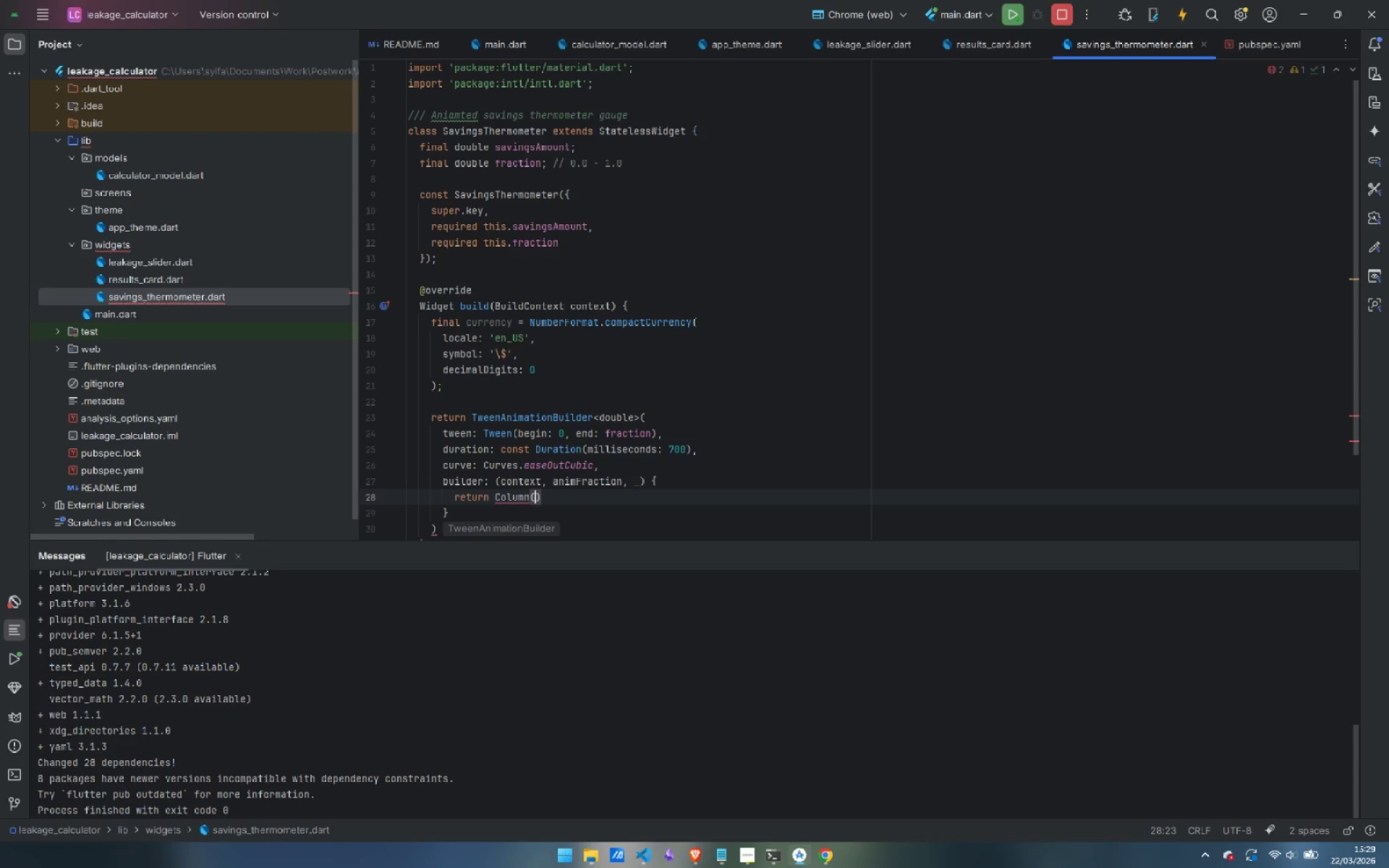 
key(Enter)
 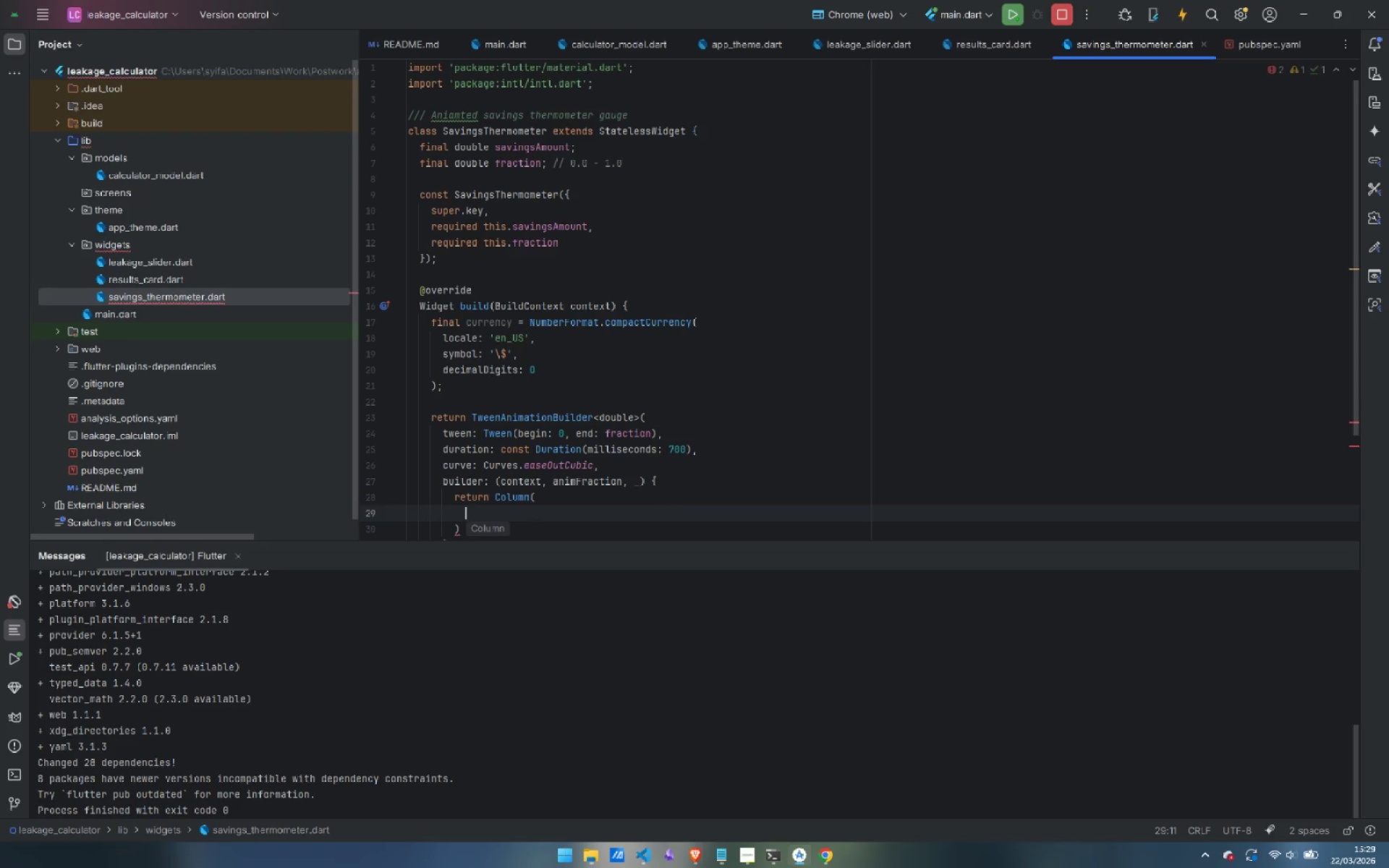 
type(children: [)
 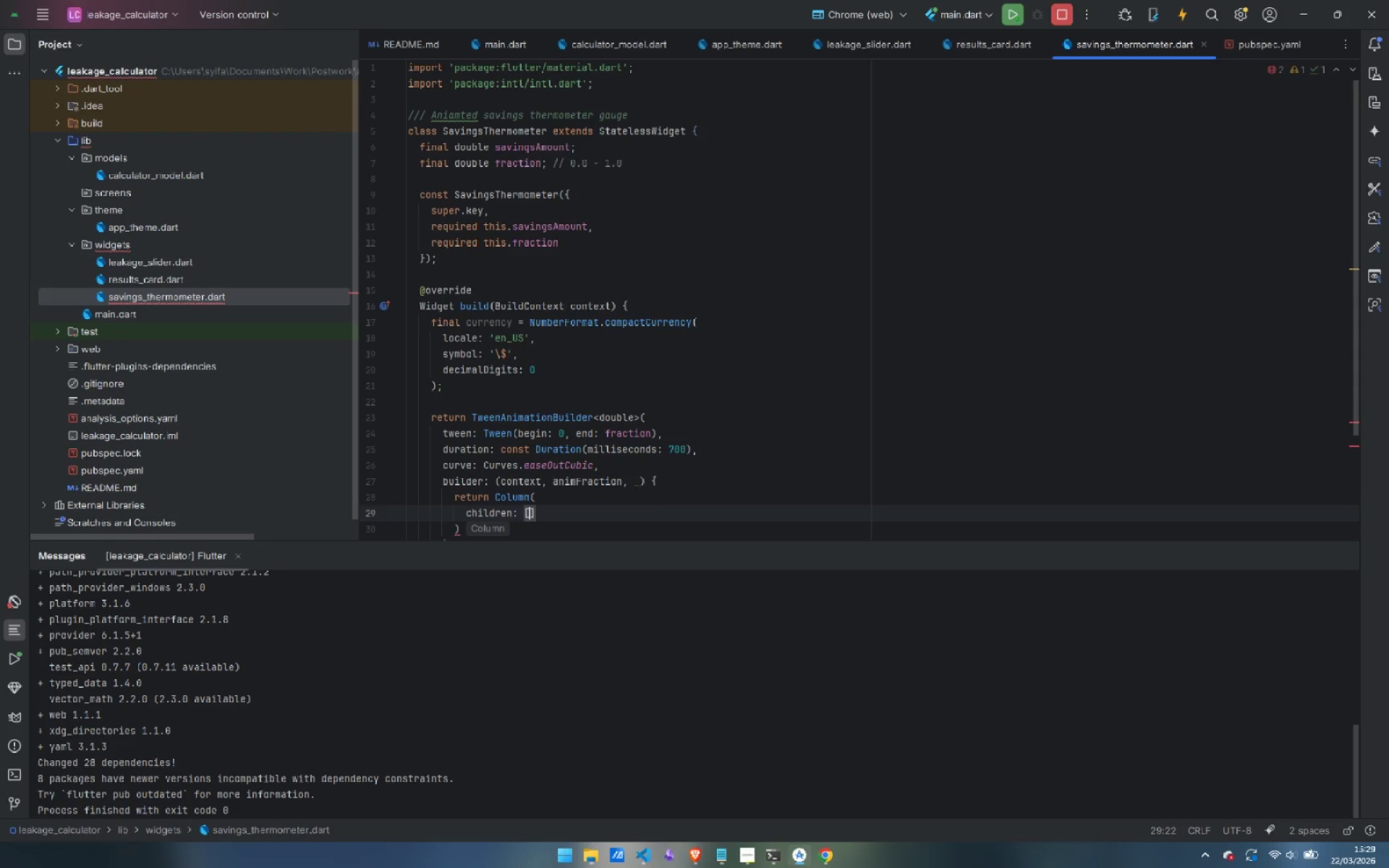 
key(Enter)
 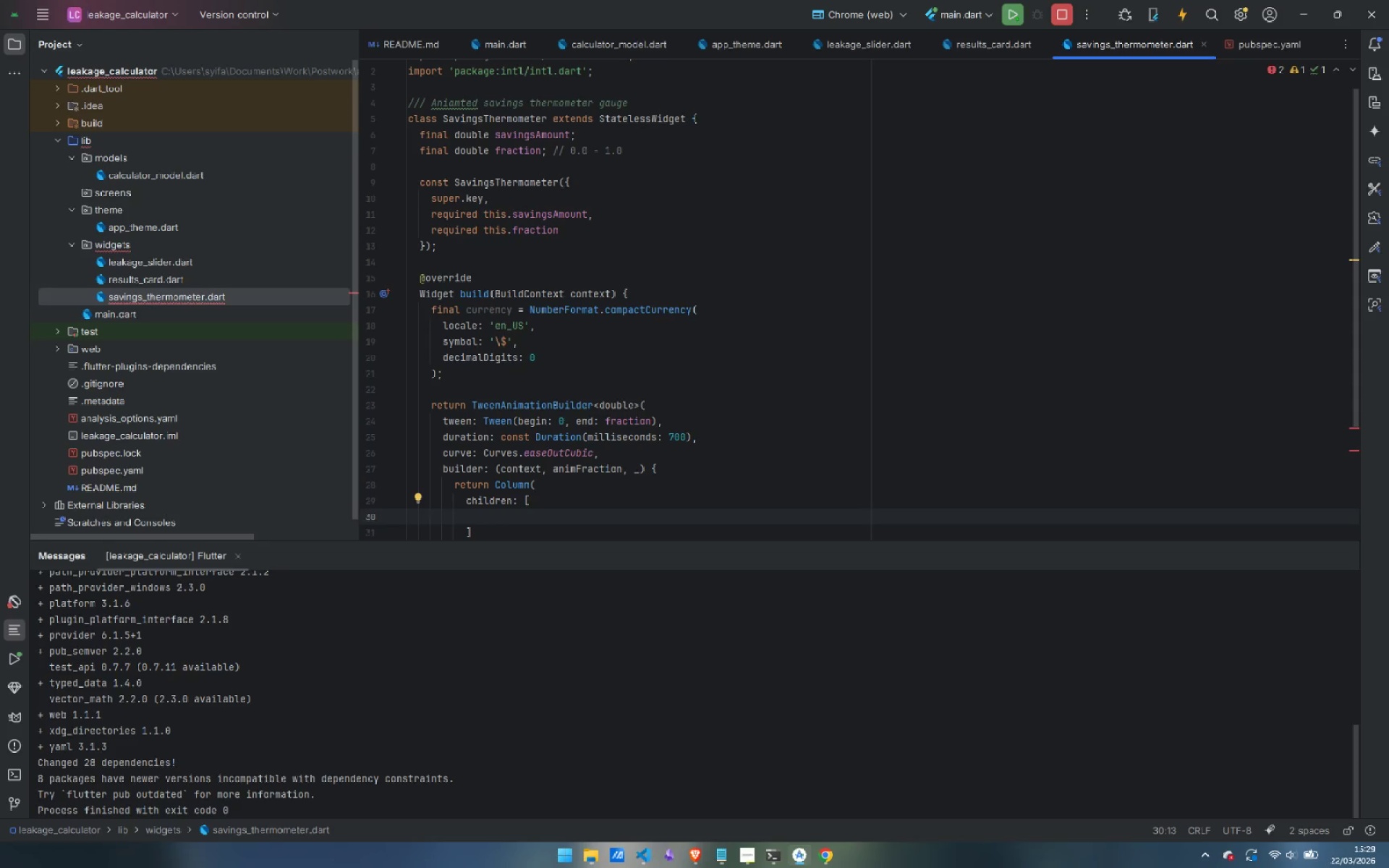 
wait(5.26)
 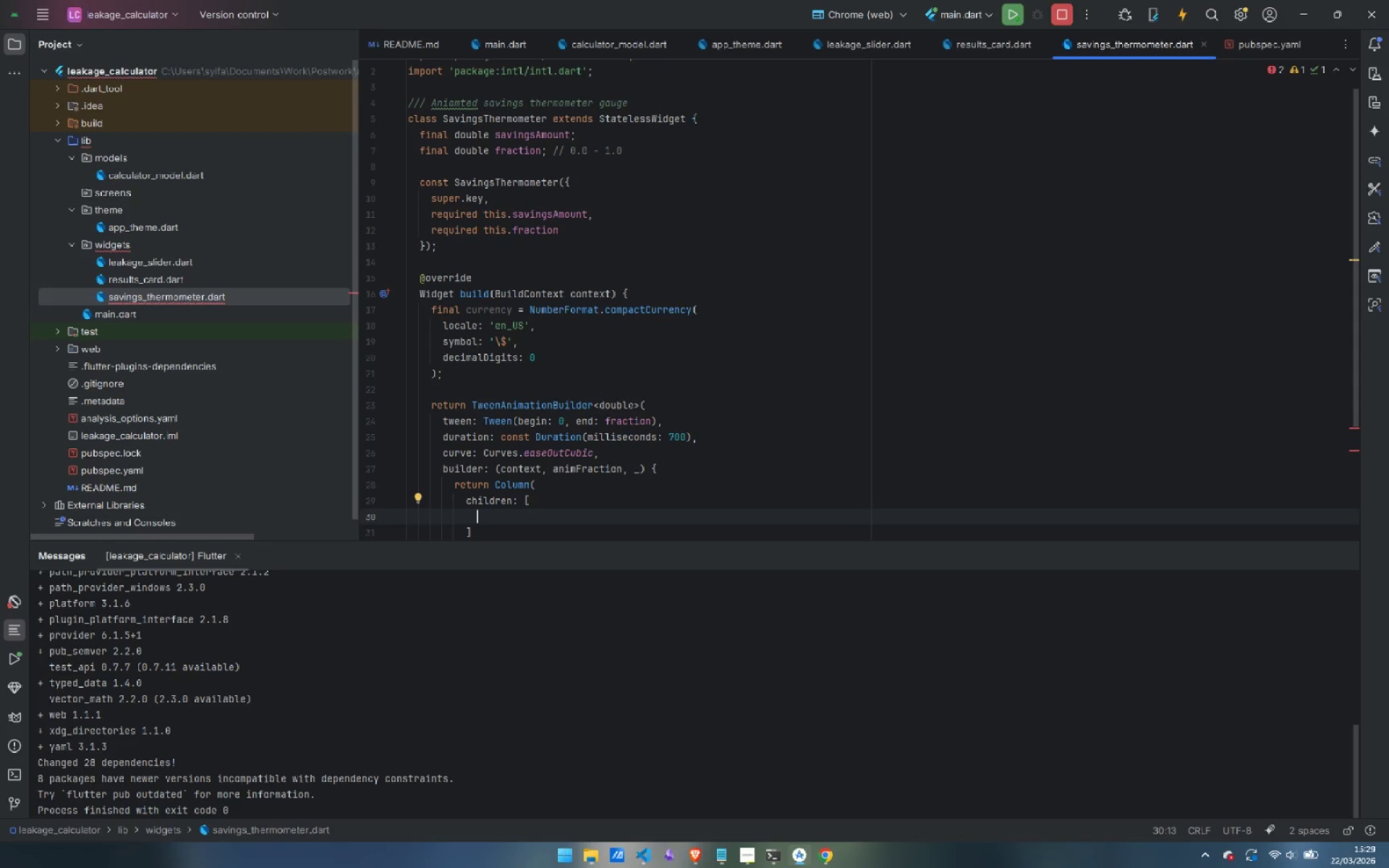 
type(.)
key(Backspace)
type(// label)
 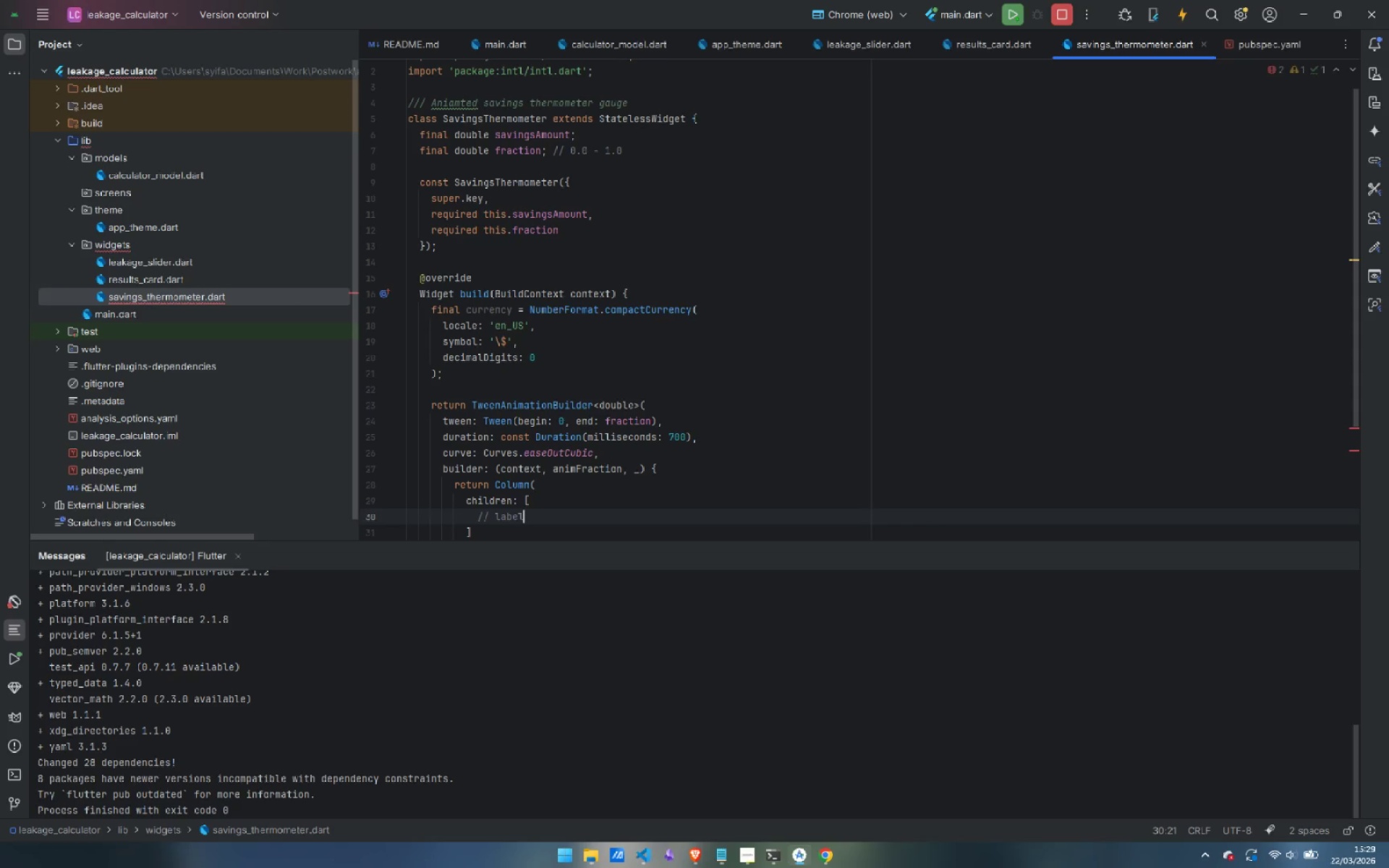 
key(Enter)
 